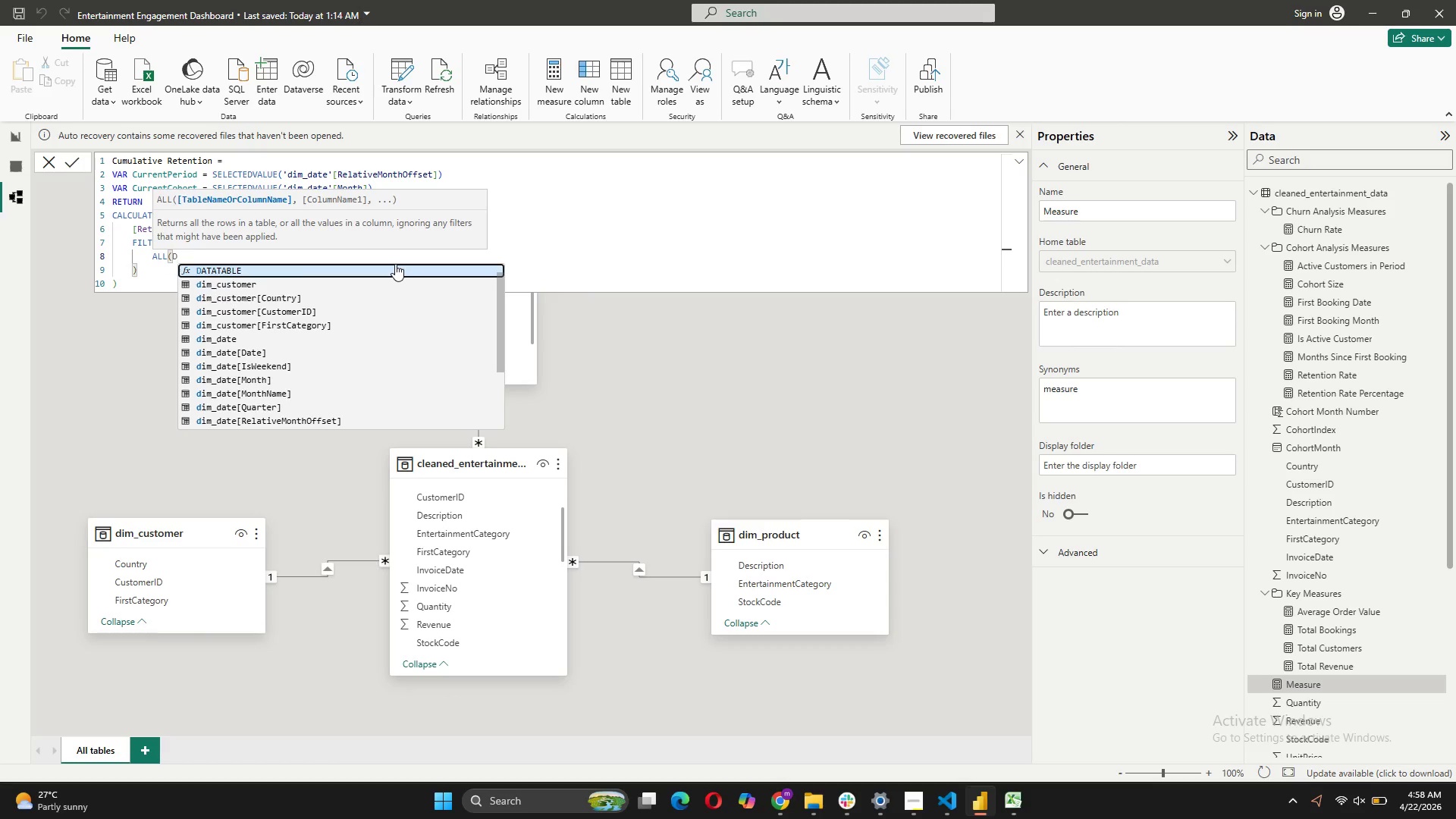 
left_click([222, 342])
 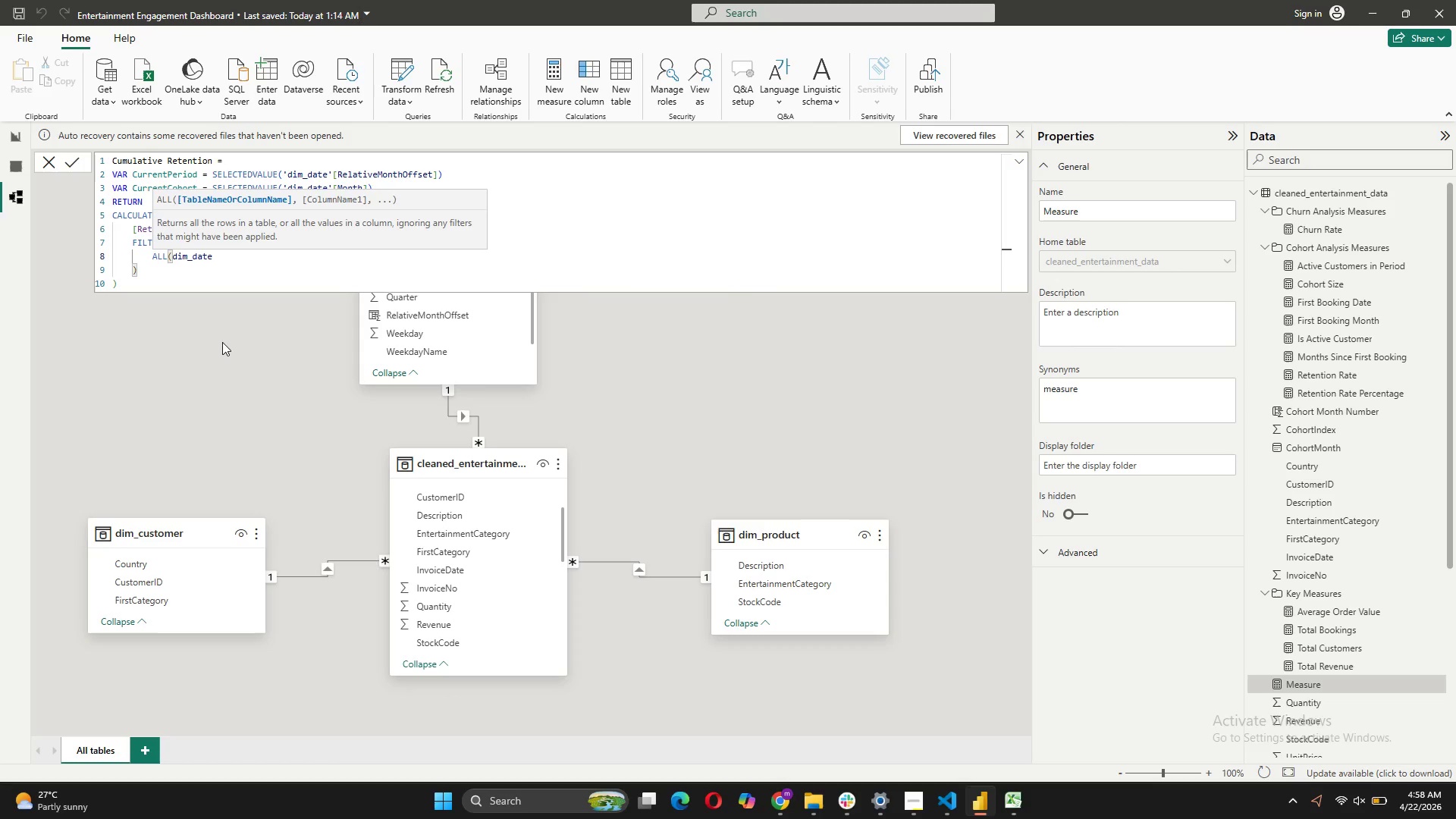 
key(Shift+0)
 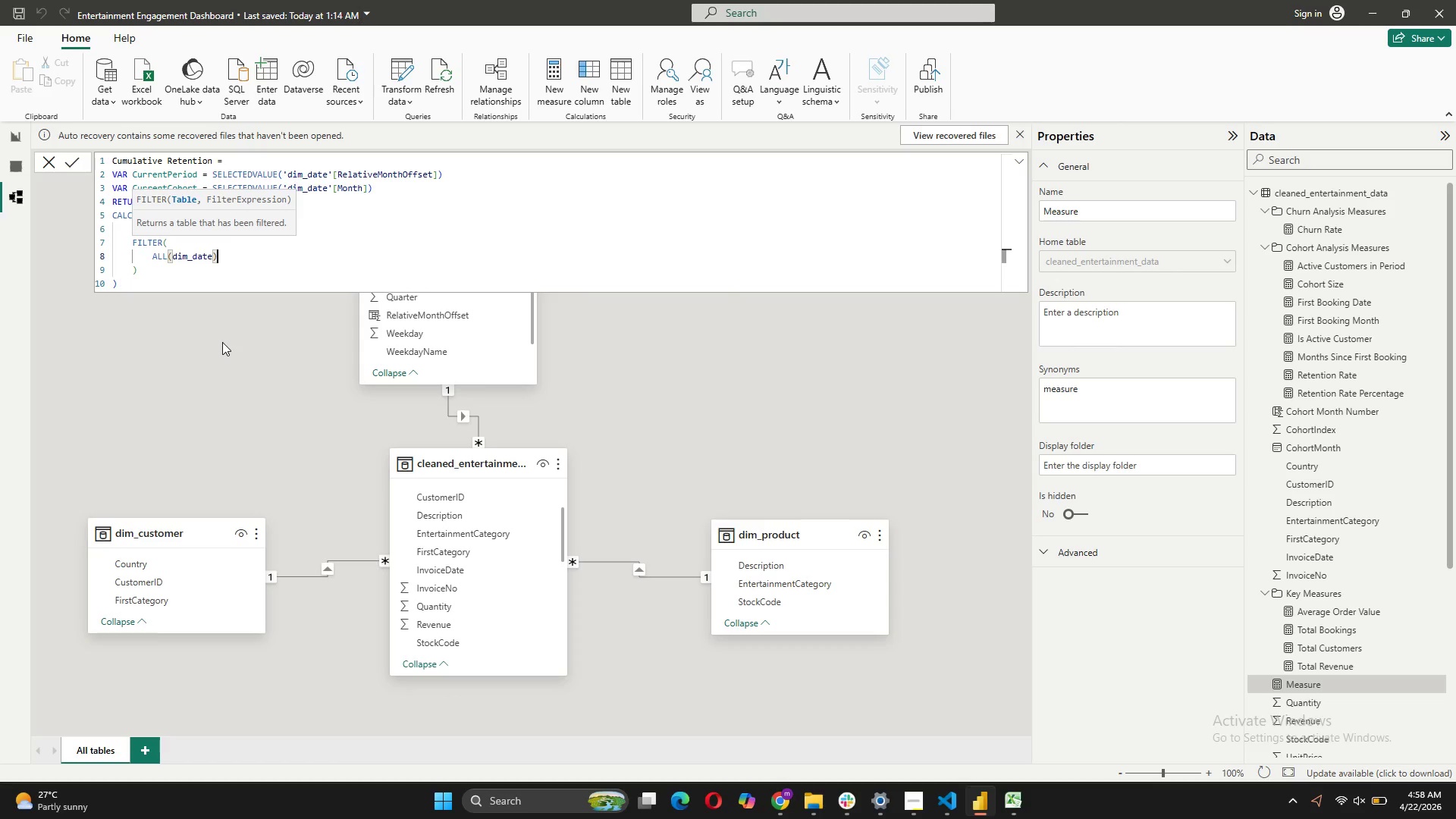 
key(Comma)
 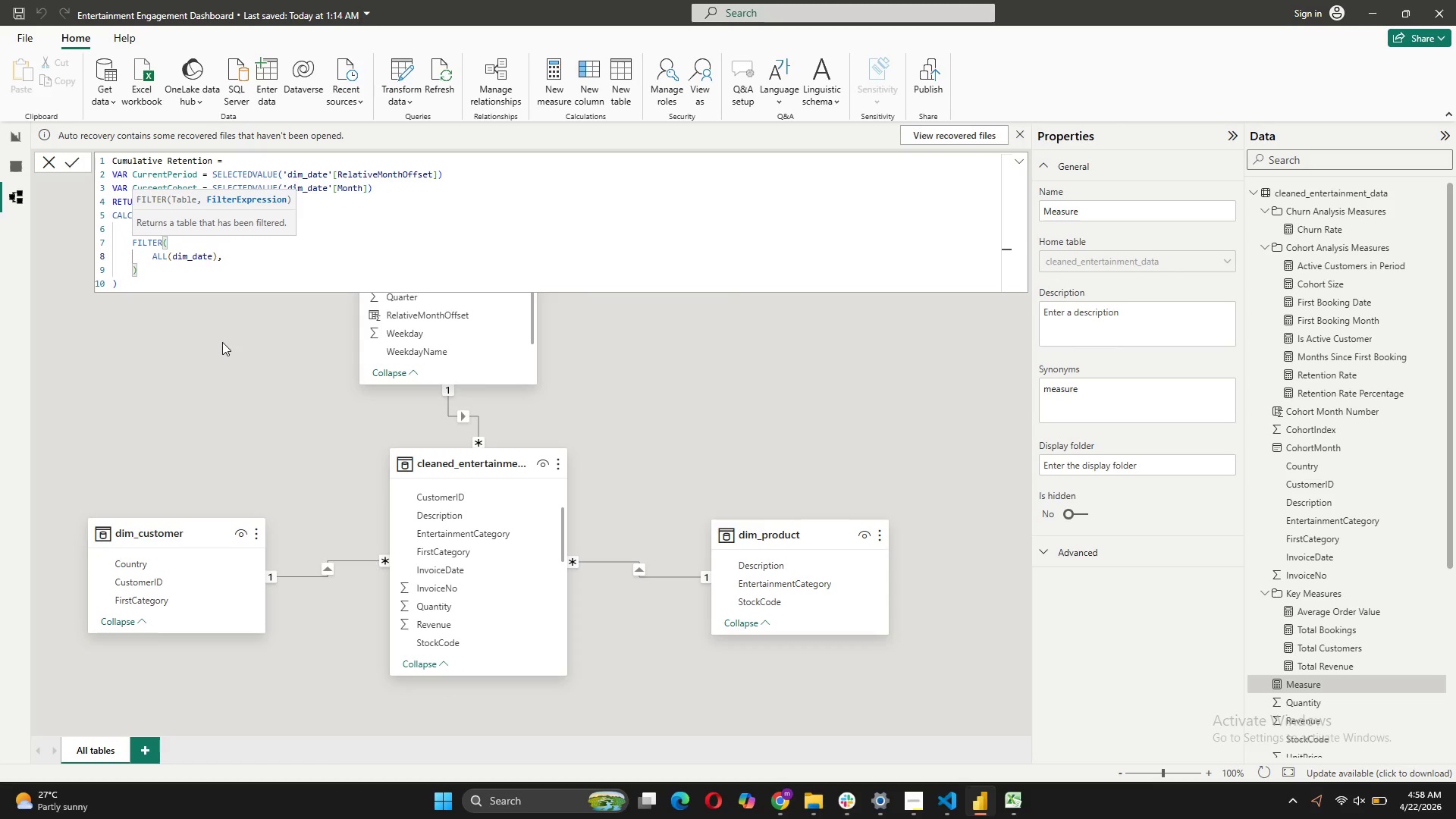 
key(Shift+Enter)
 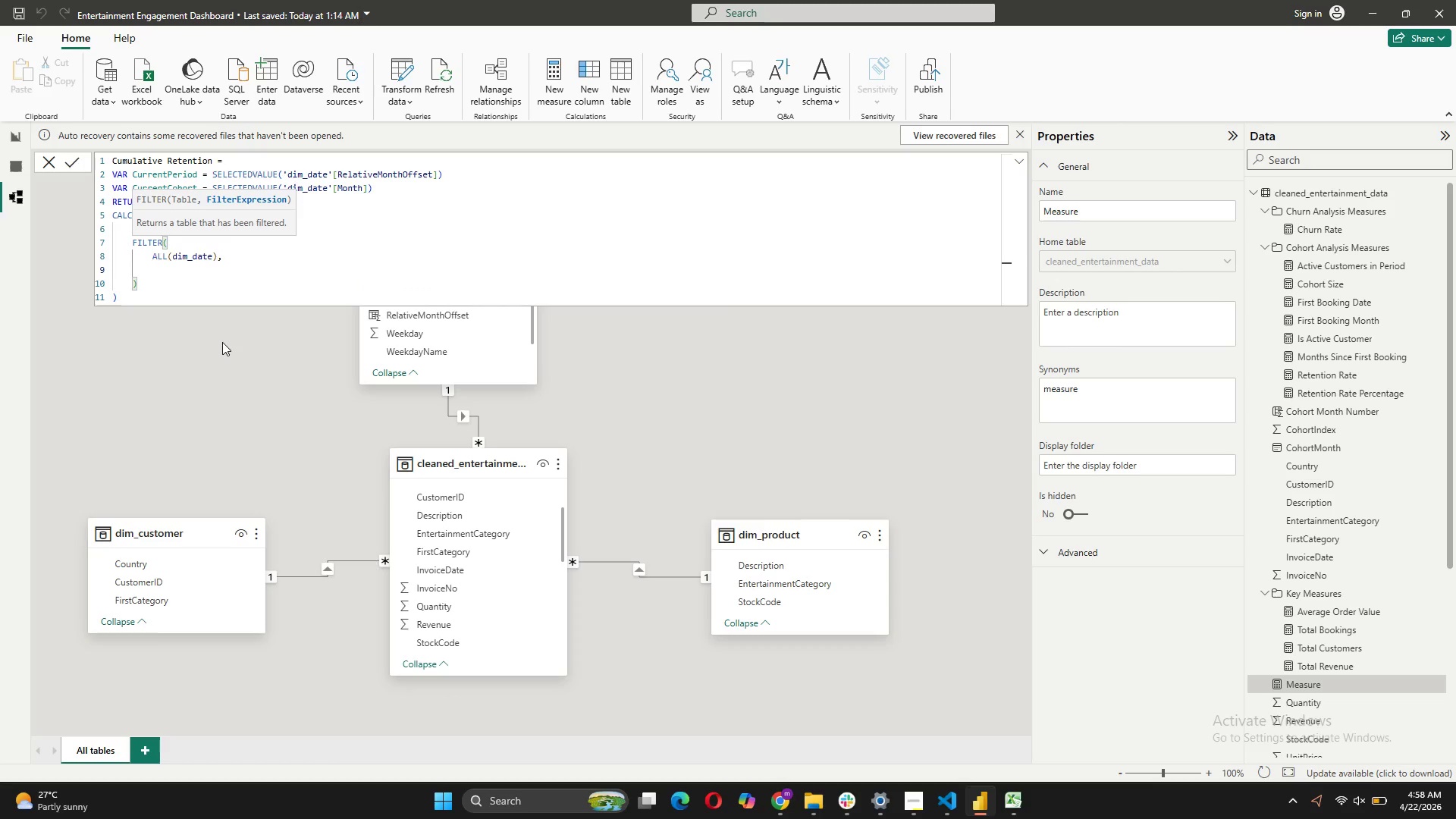 
key(Quote)
 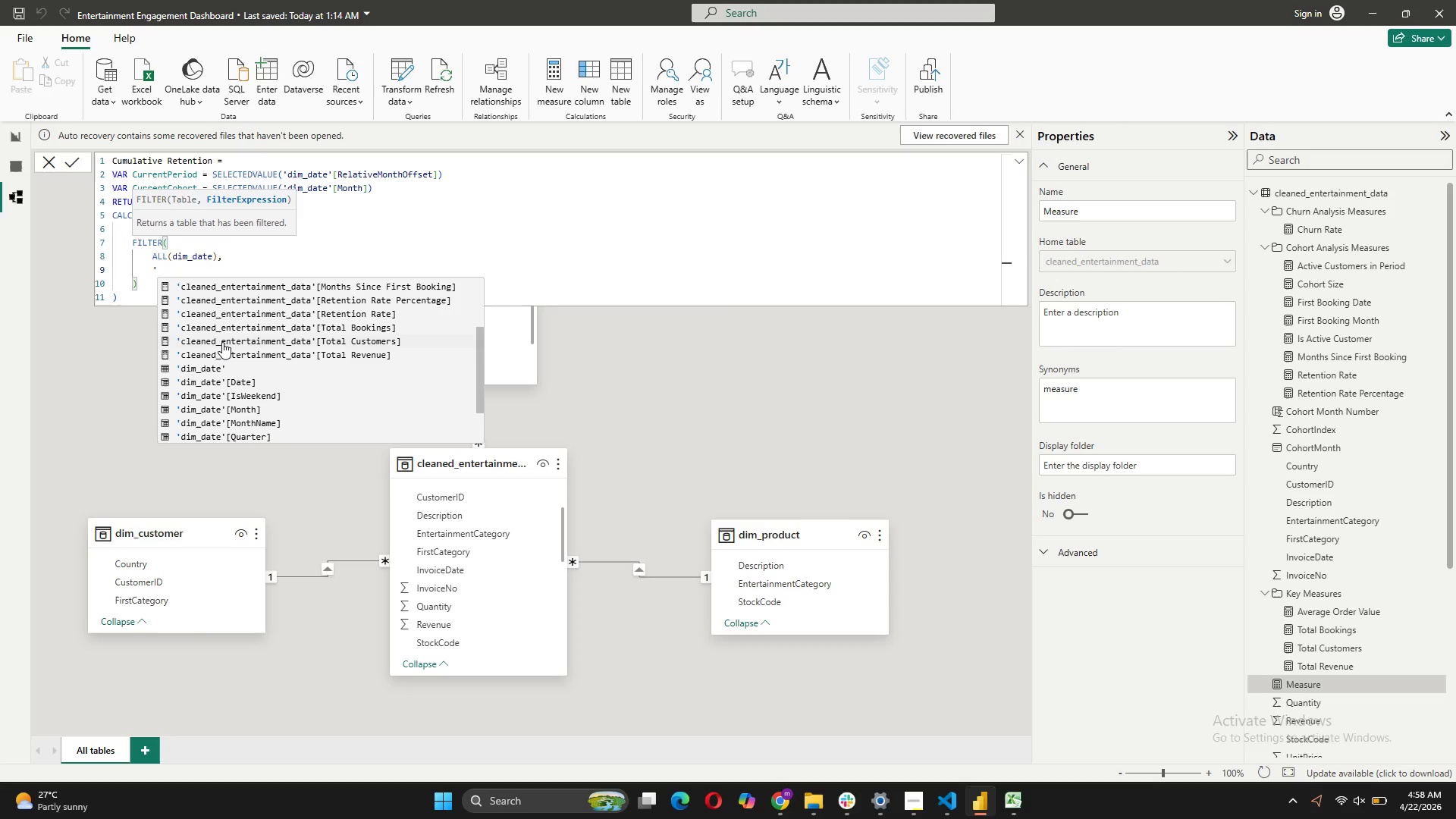 
left_click([209, 369])
 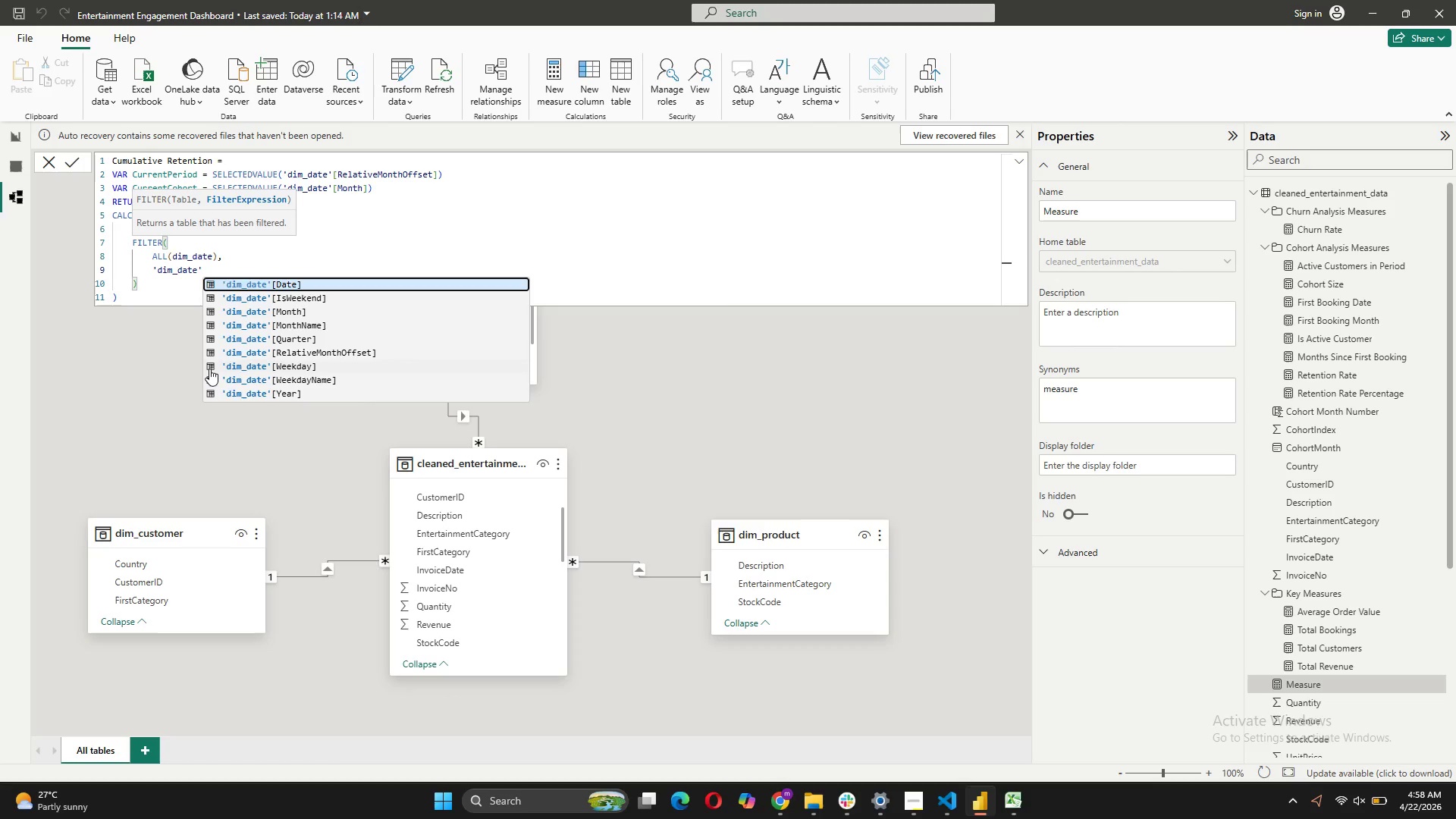 
type([cO)
key(Backspace)
key(Backspace)
type(CohortMonth] = CurrentCoho)
 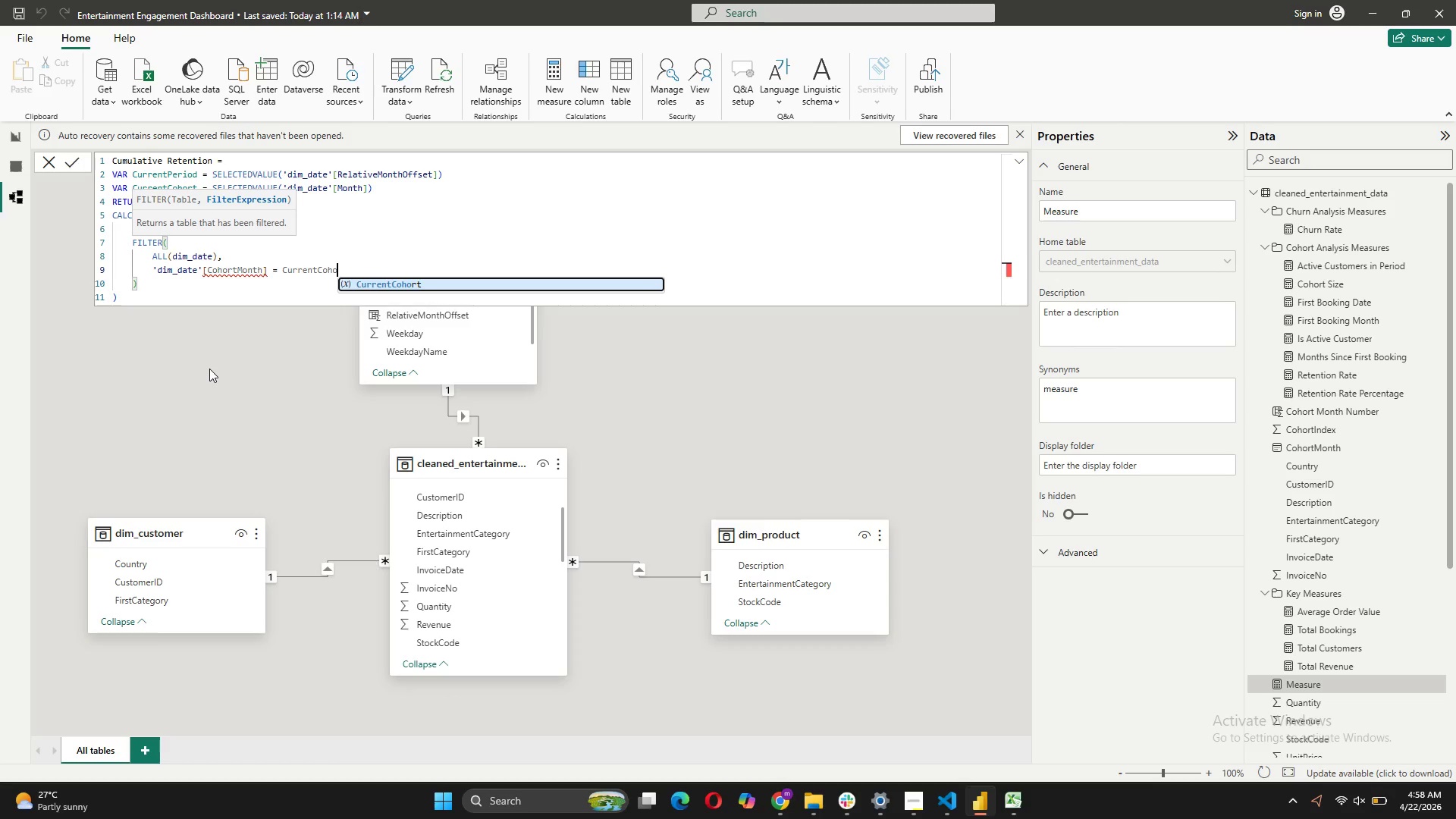 
key(Tab)
 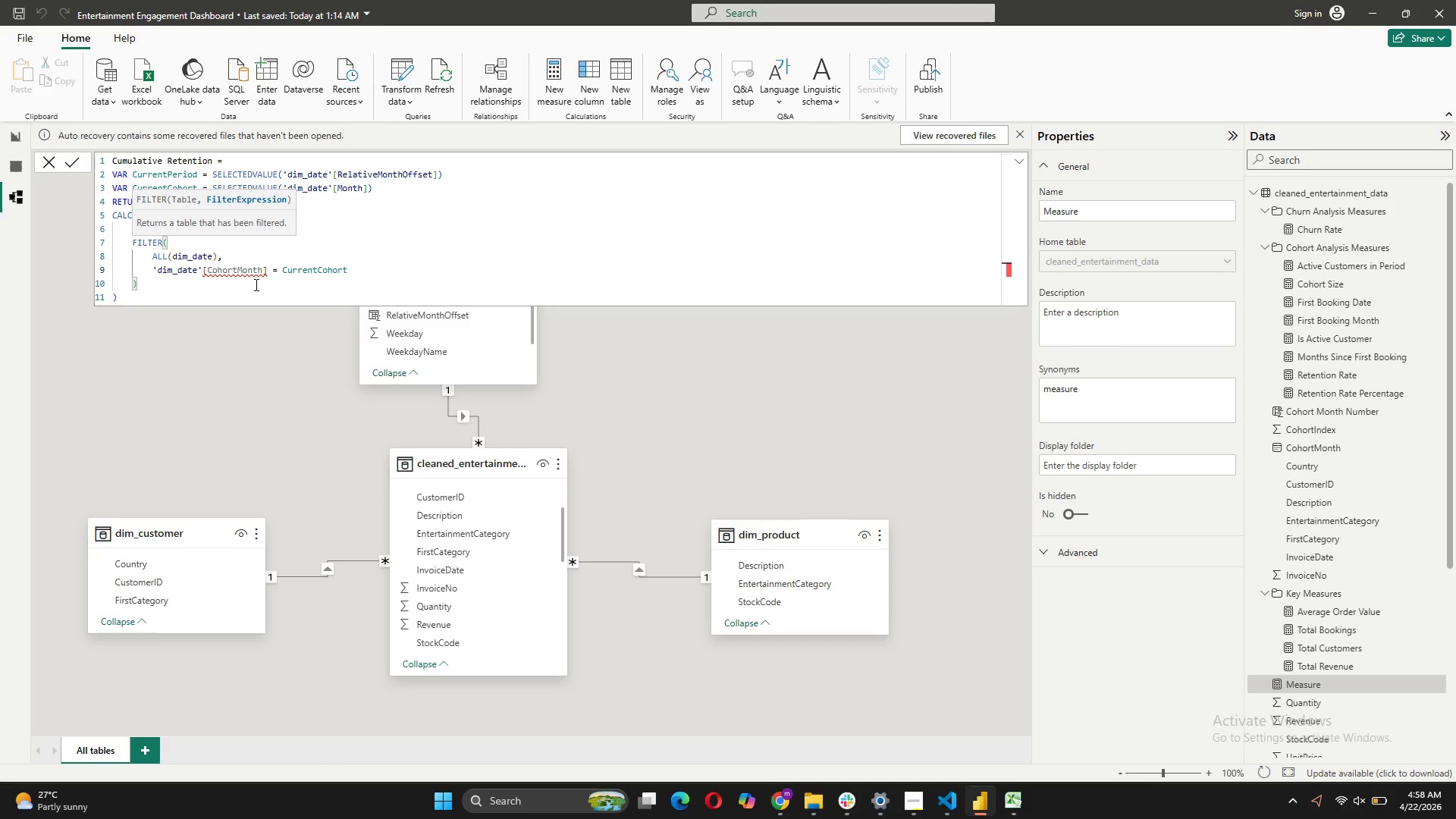 
left_click([237, 267])
 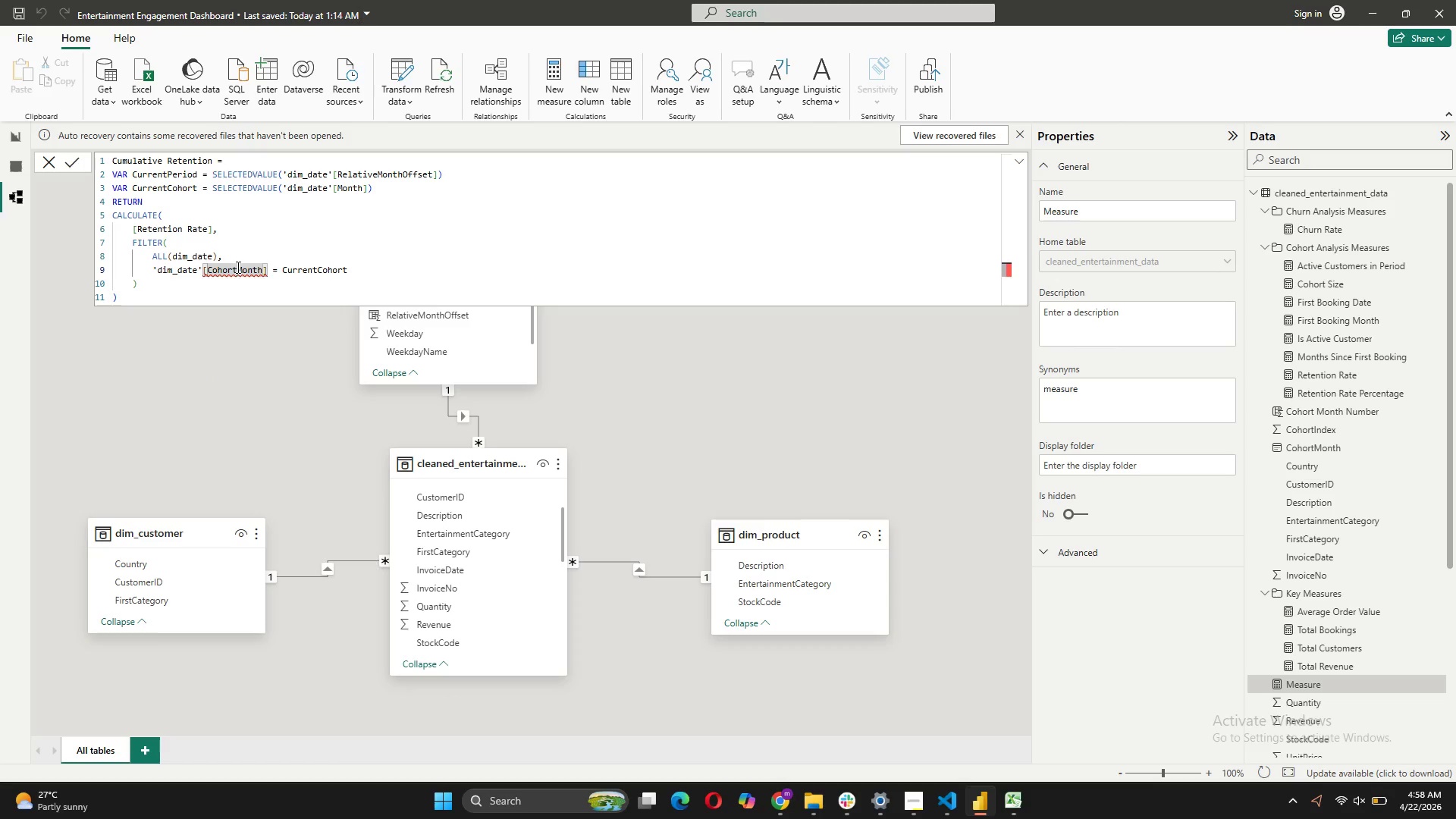 
key(Backspace)
 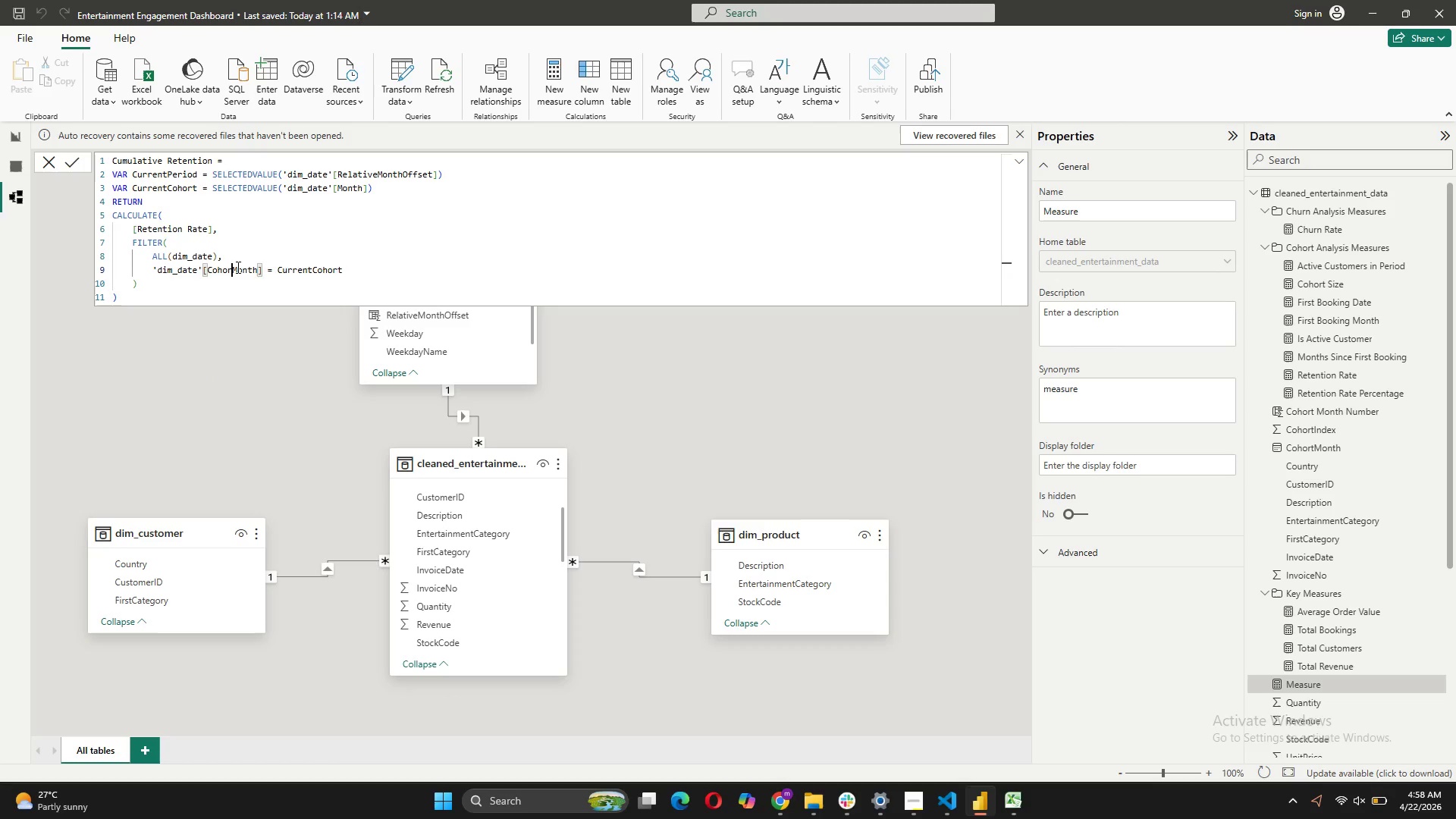 
key(Backspace)
 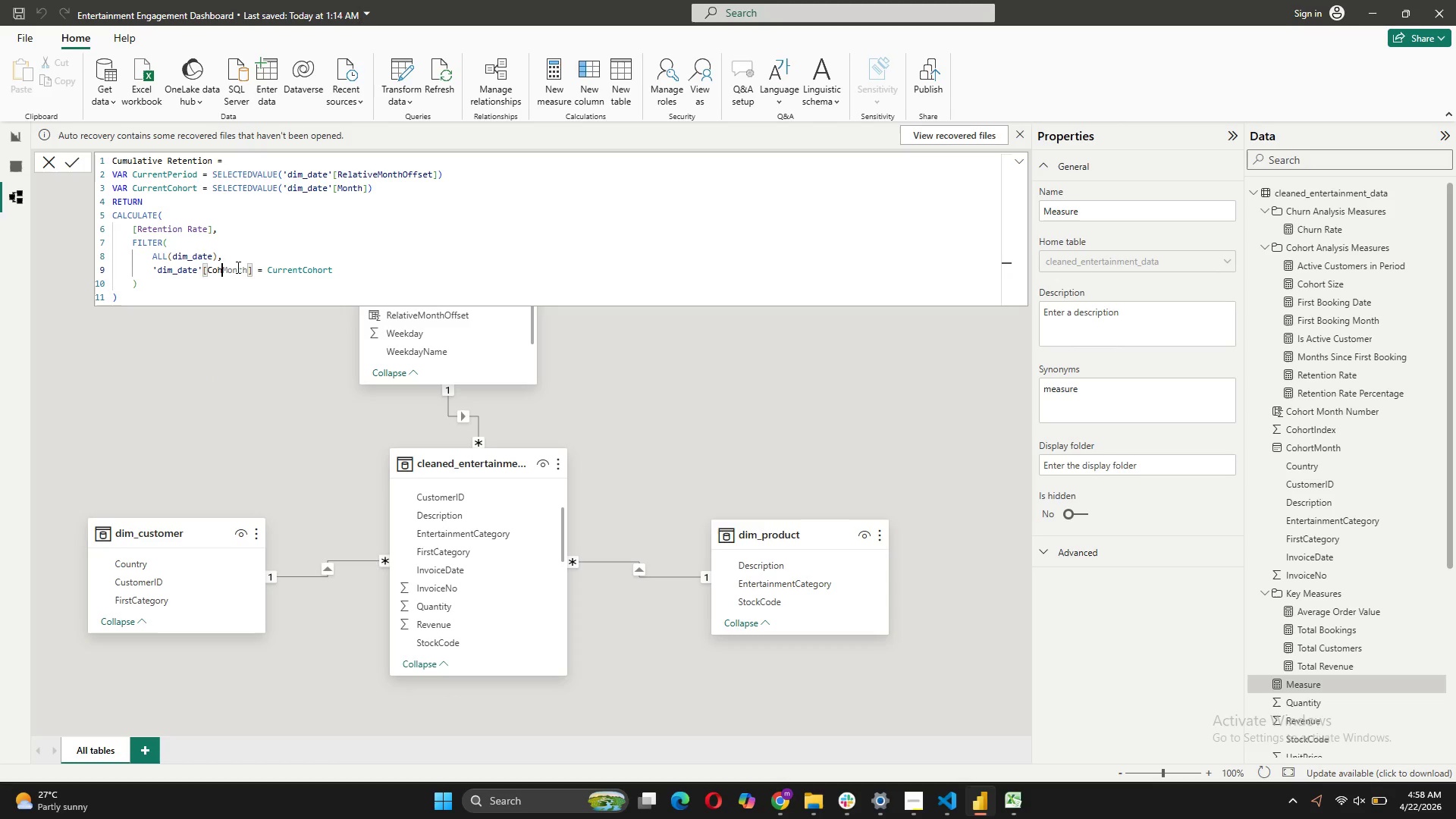 
key(Backspace)
 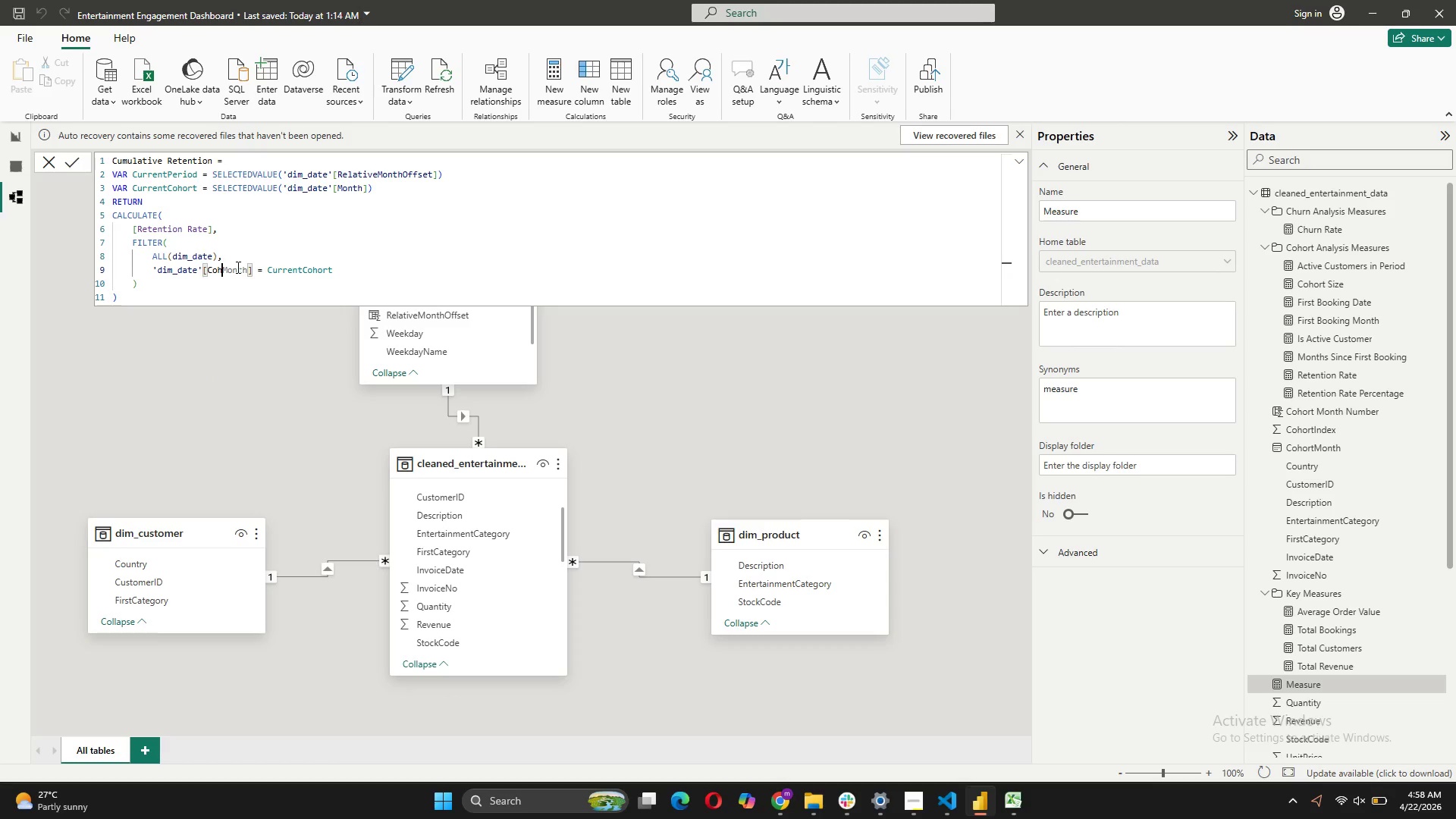 
key(Backspace)
 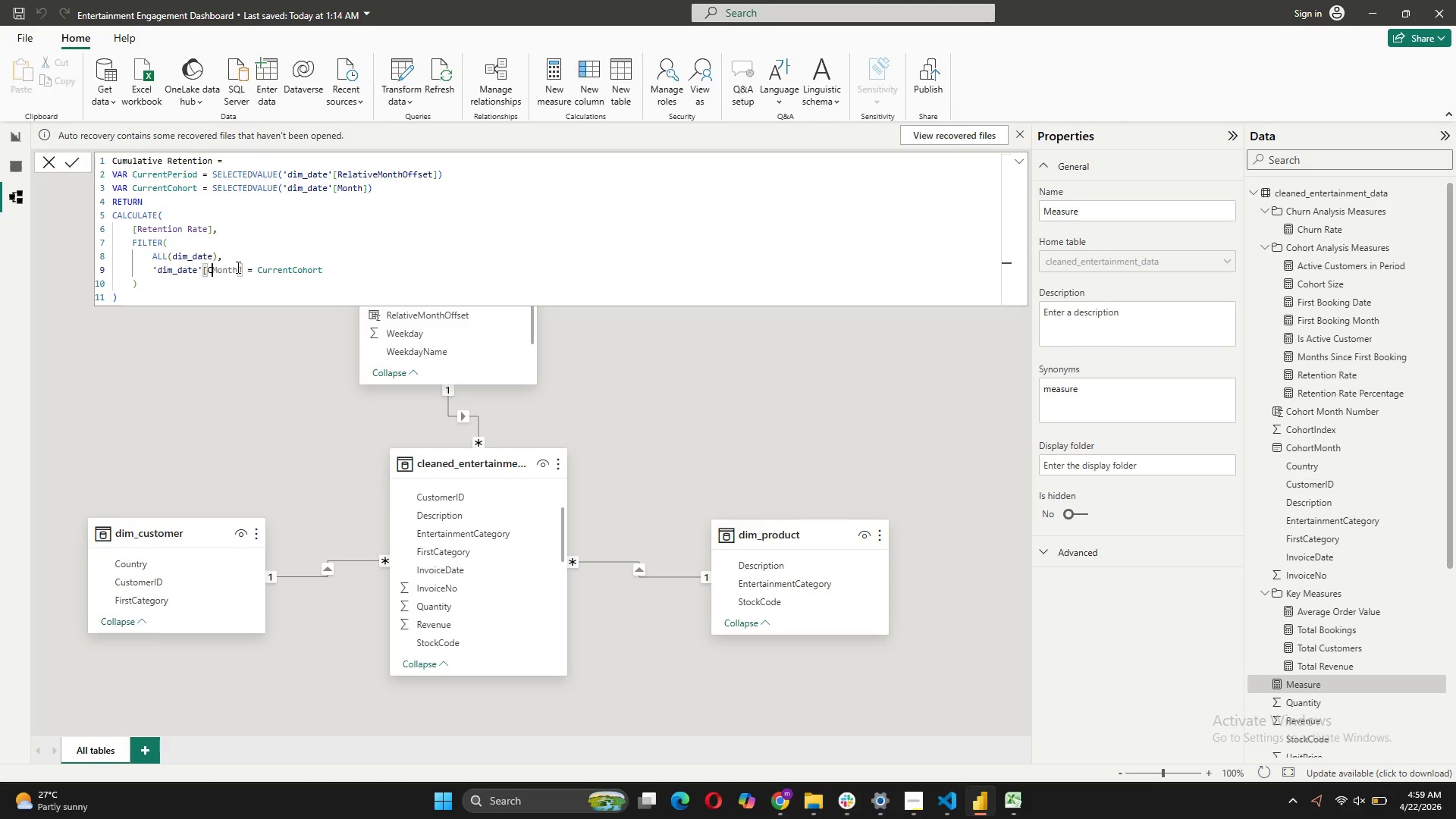 
key(Backspace)
 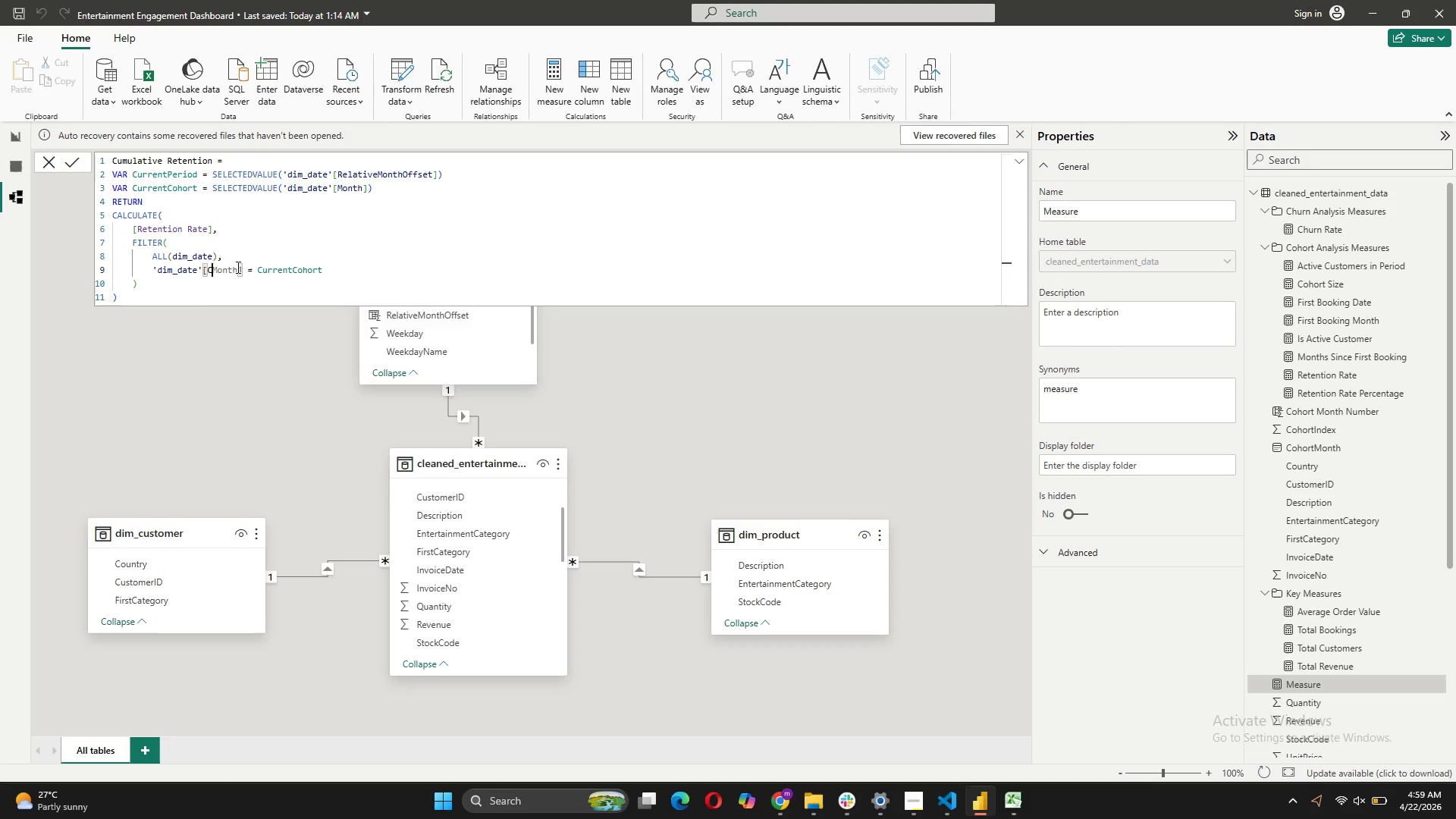 
key(Backspace)
 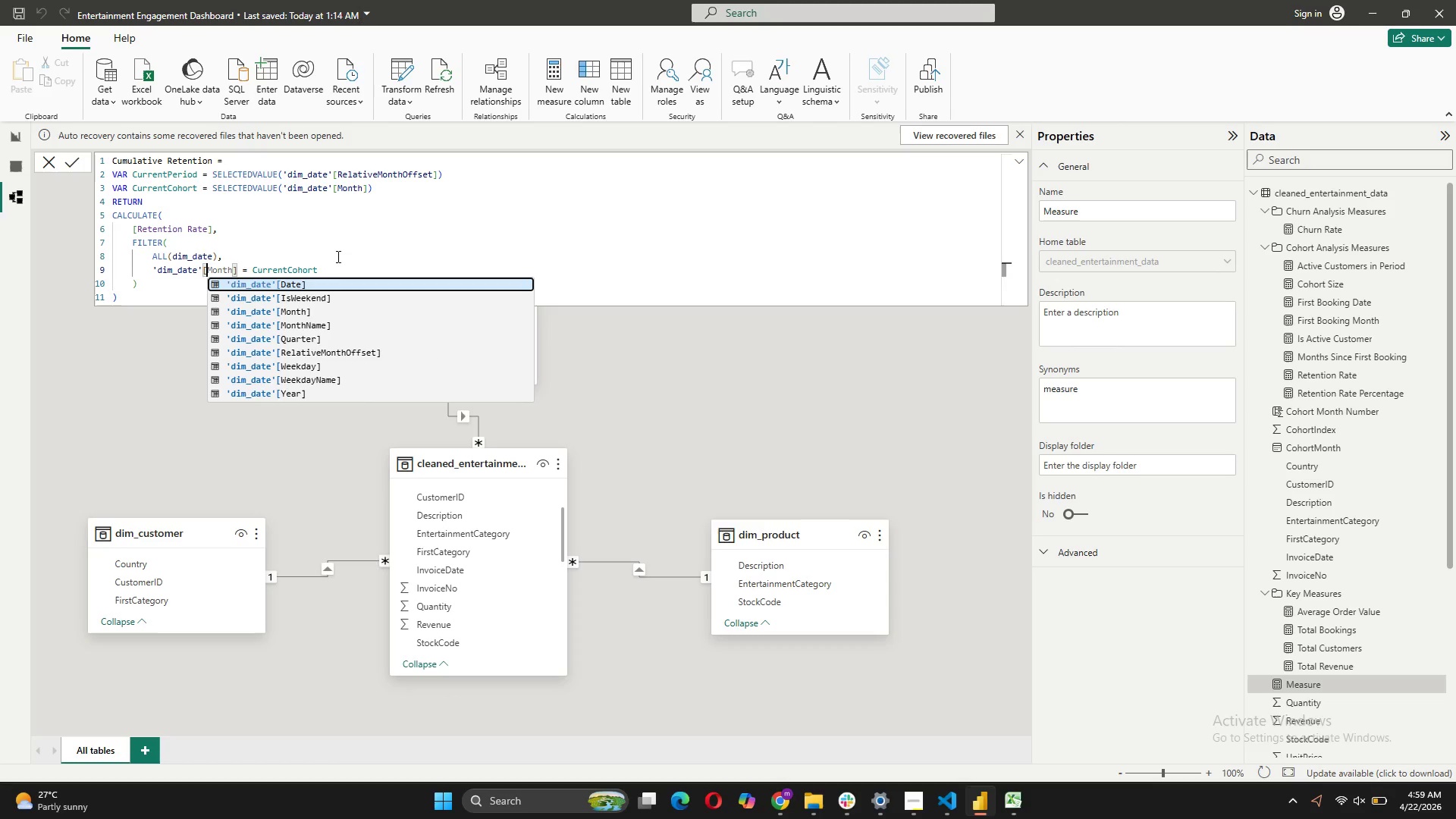 
left_click([327, 269])
 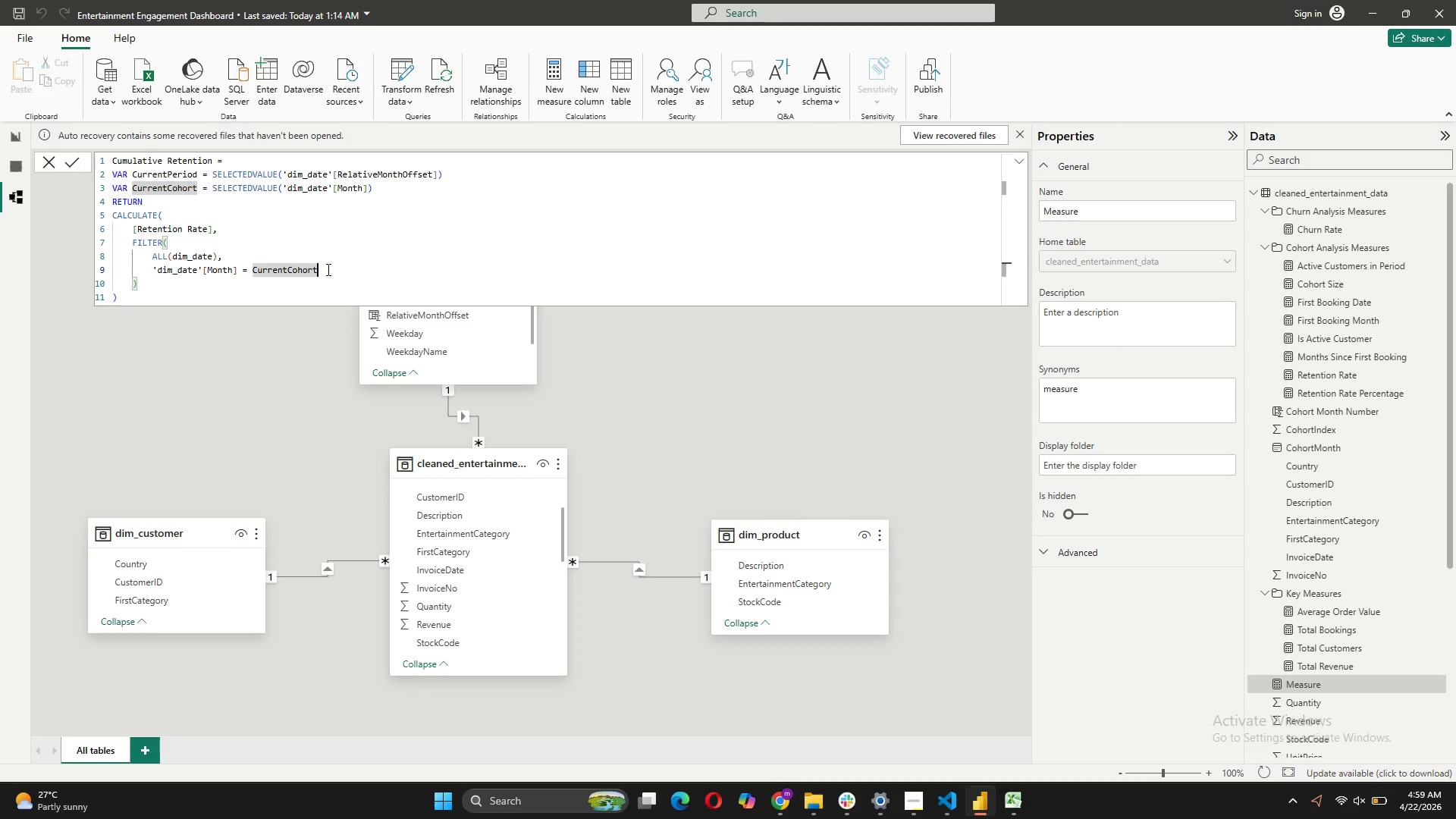 
type( &&)
 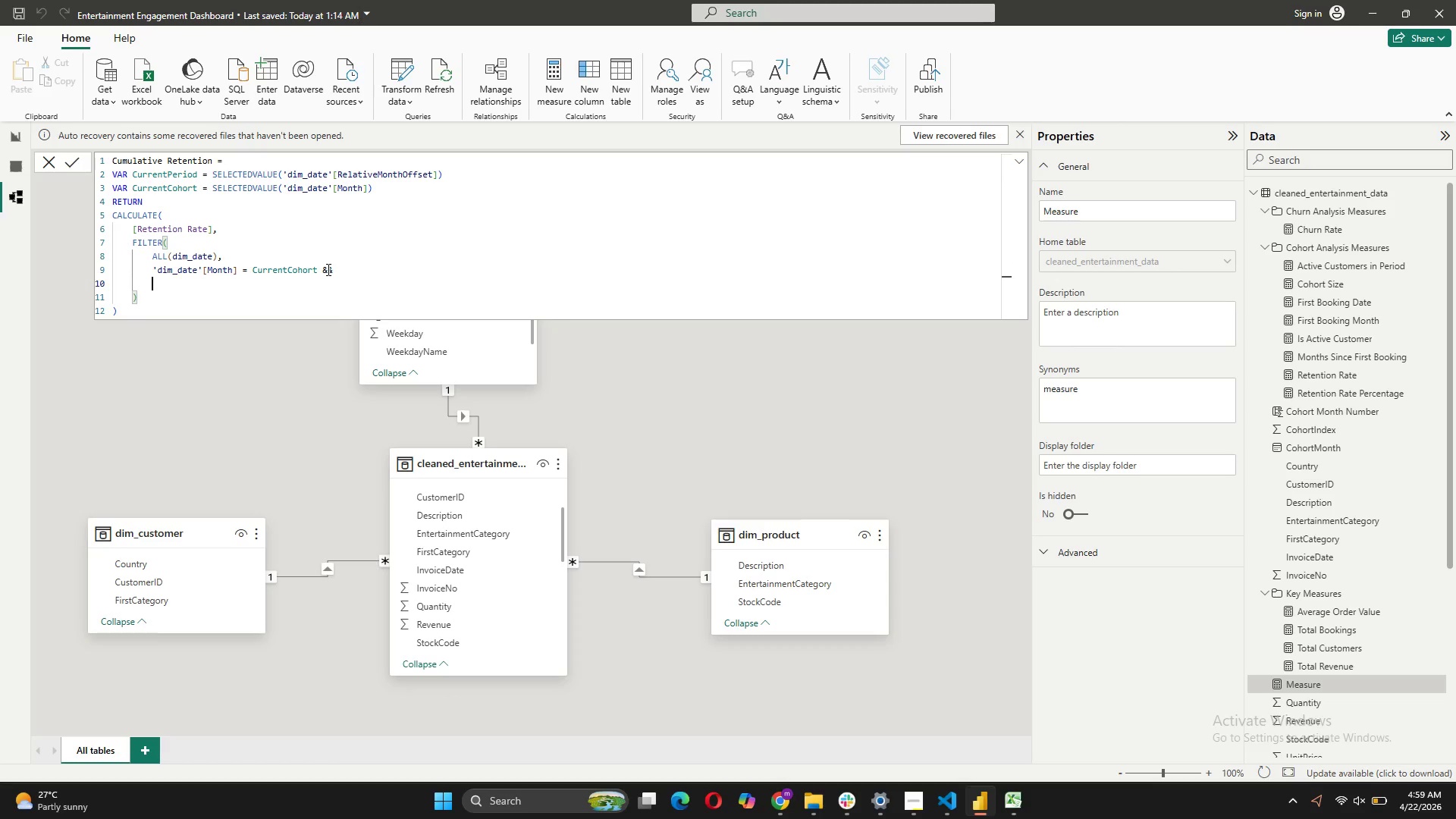 
 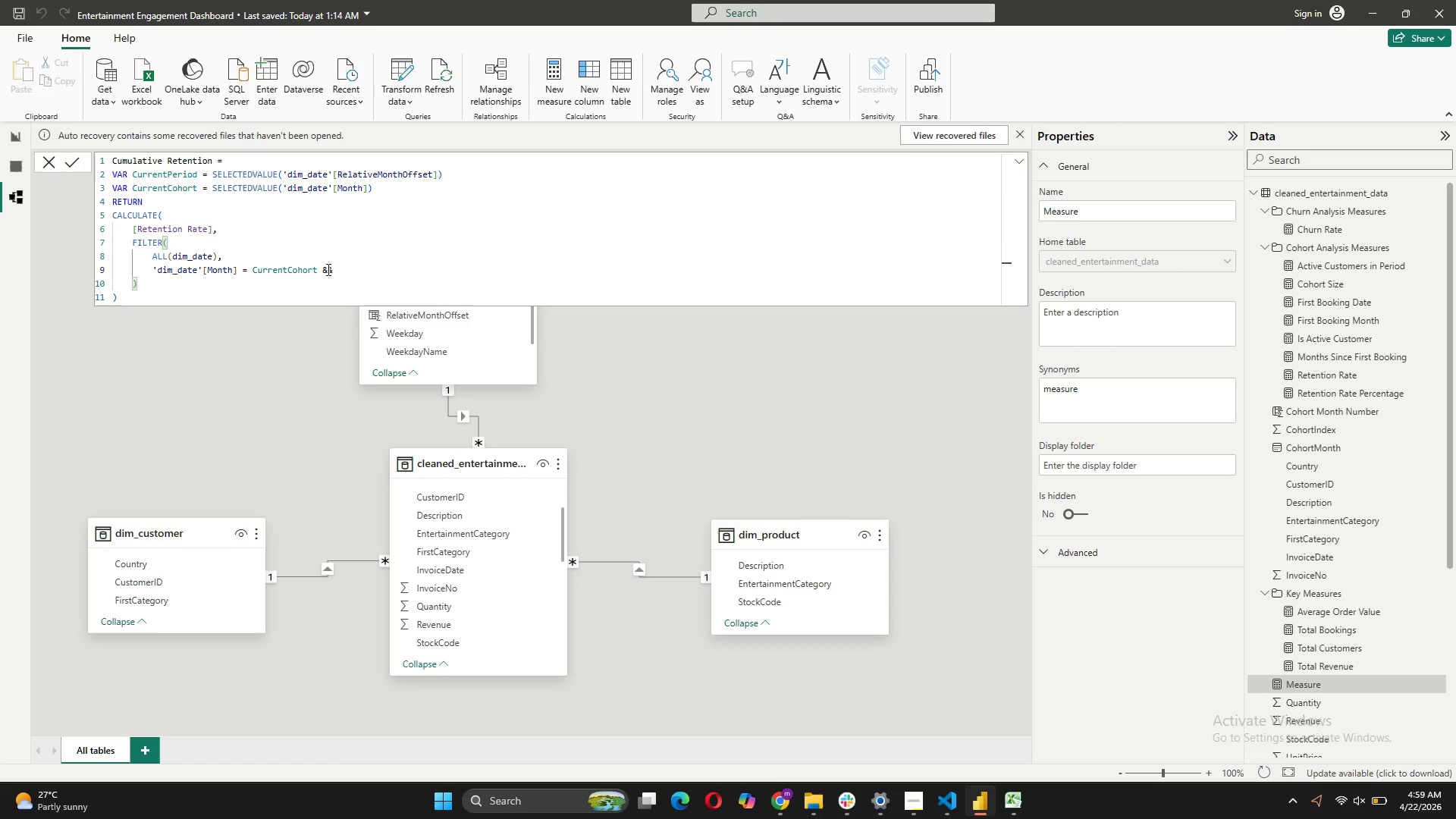 
key(Shift+Enter)
 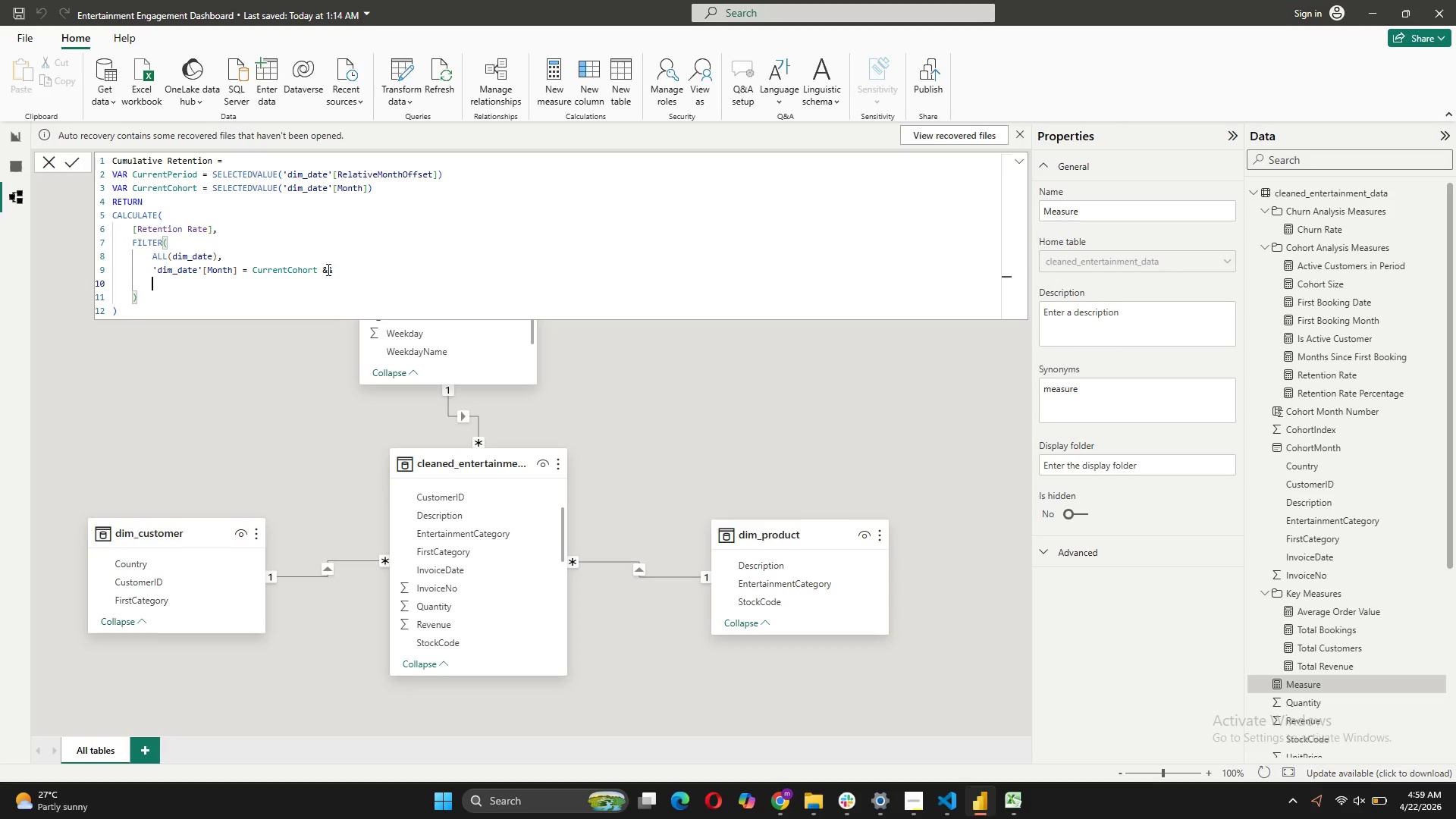 
key(Quote)
 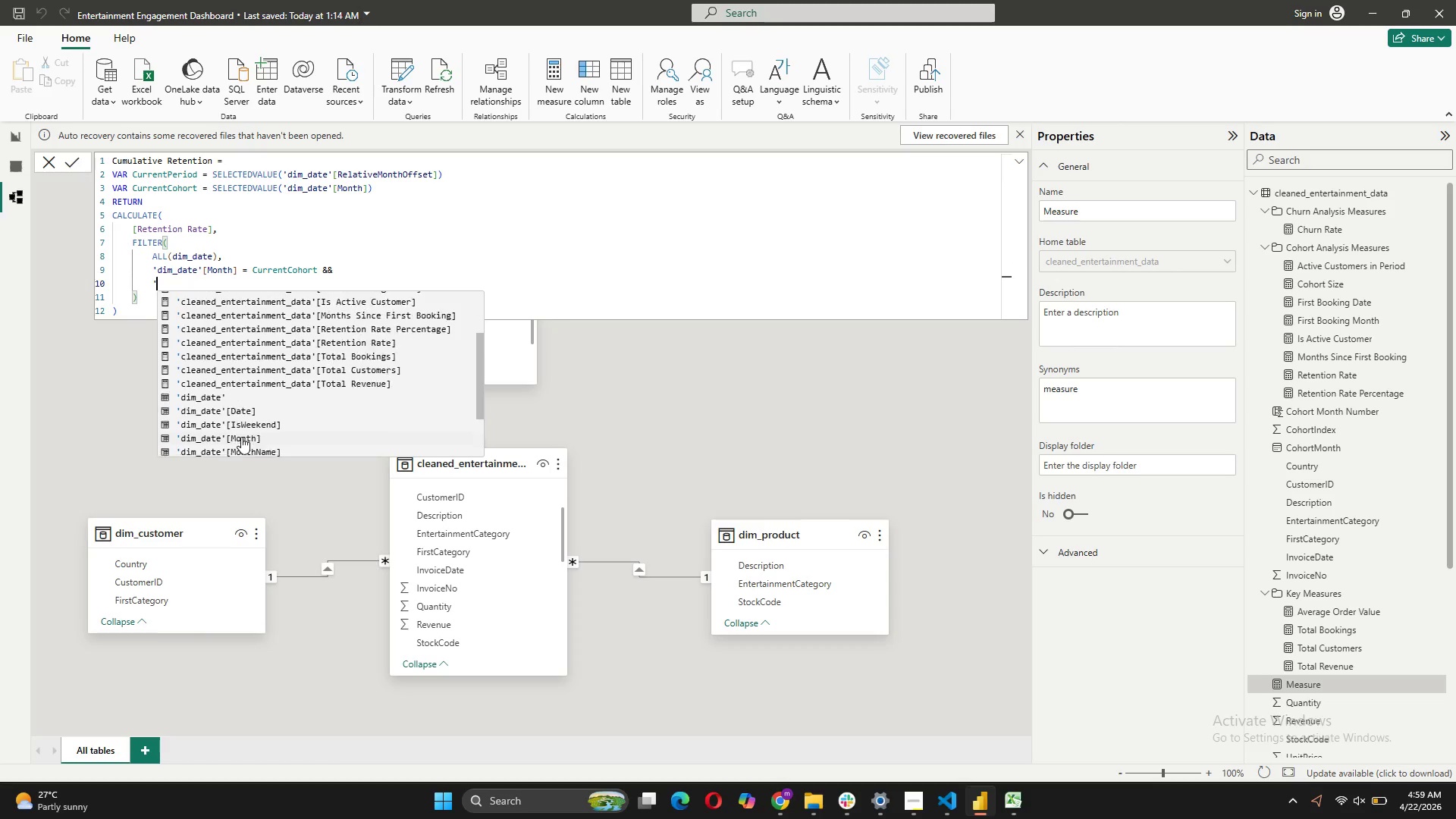 
left_click([275, 419])
 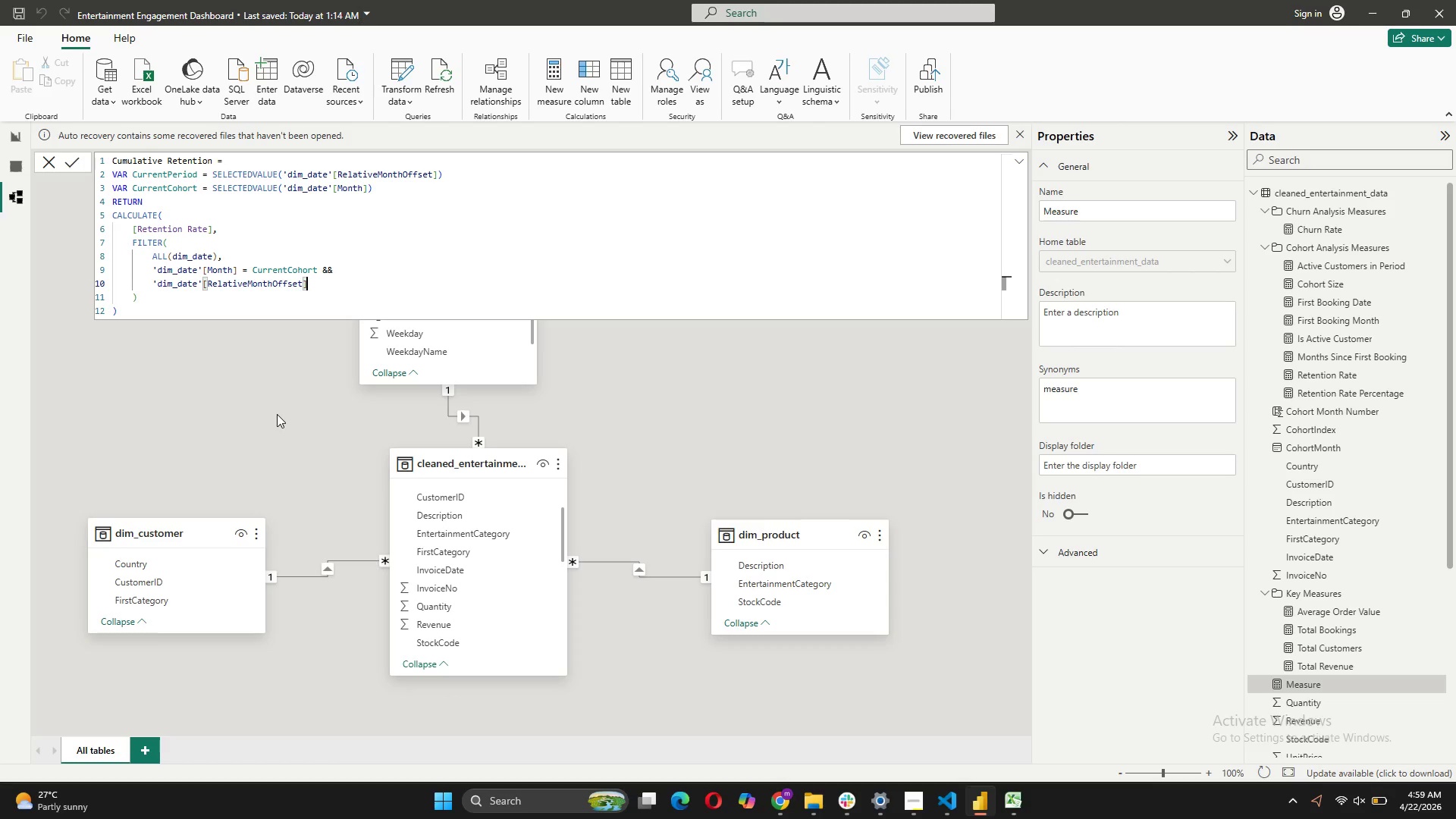 
type( <= CurrentPeriod)
 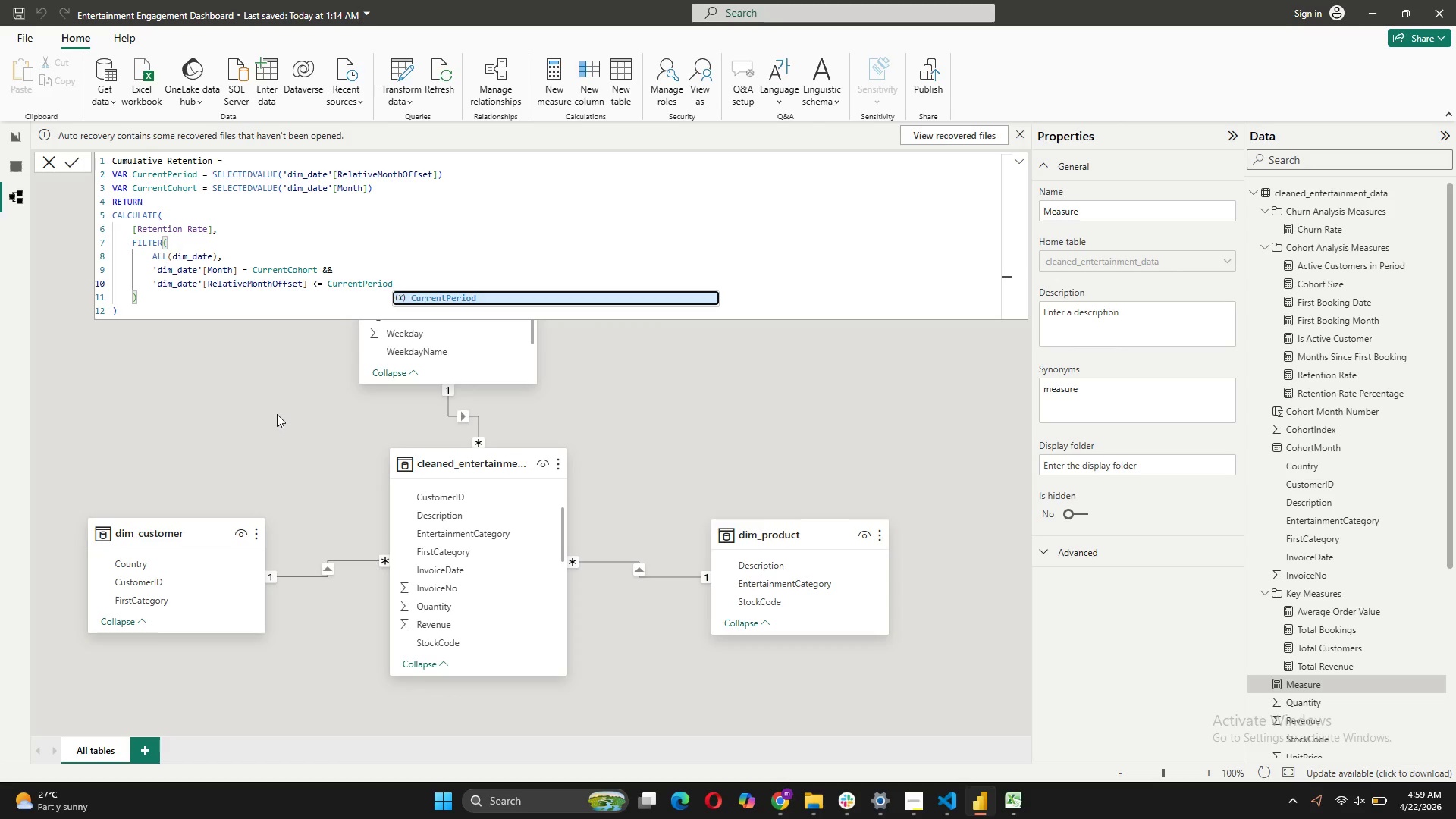 
wait(5.78)
 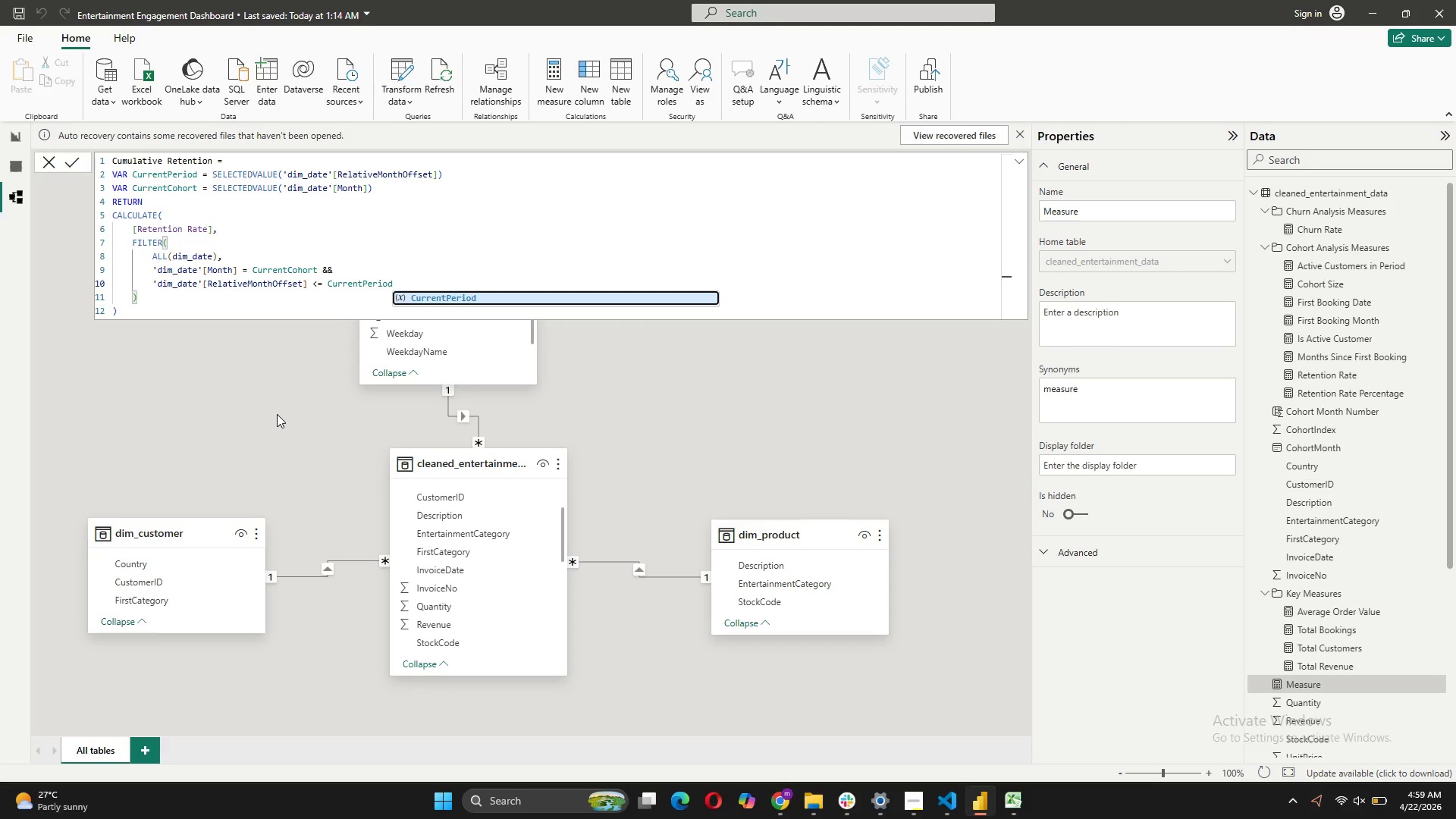 
left_click([76, 168])
 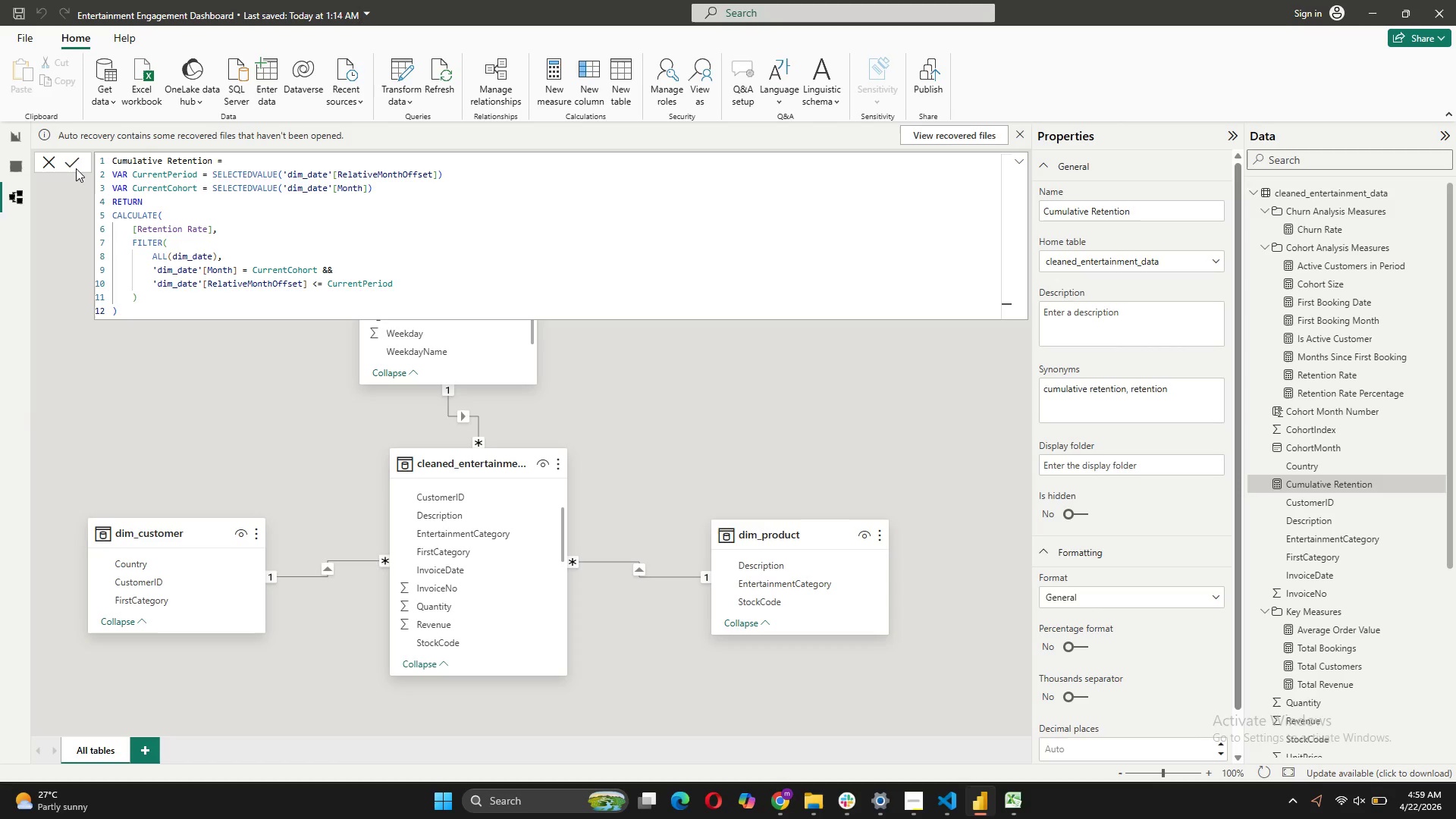 
wait(17.45)
 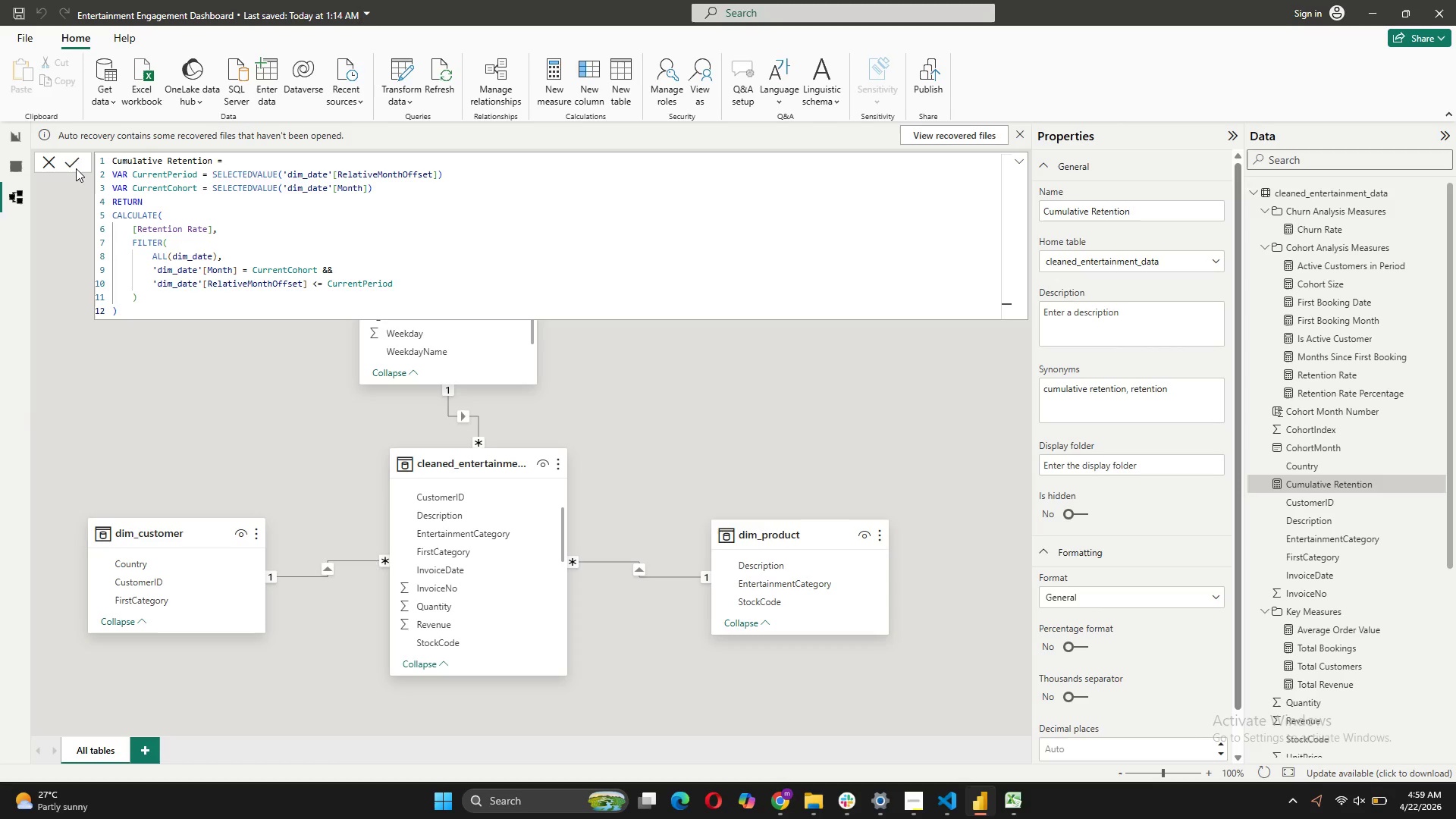 
left_click_drag(start_coordinate=[1367, 482], to_coordinate=[1359, 212])
 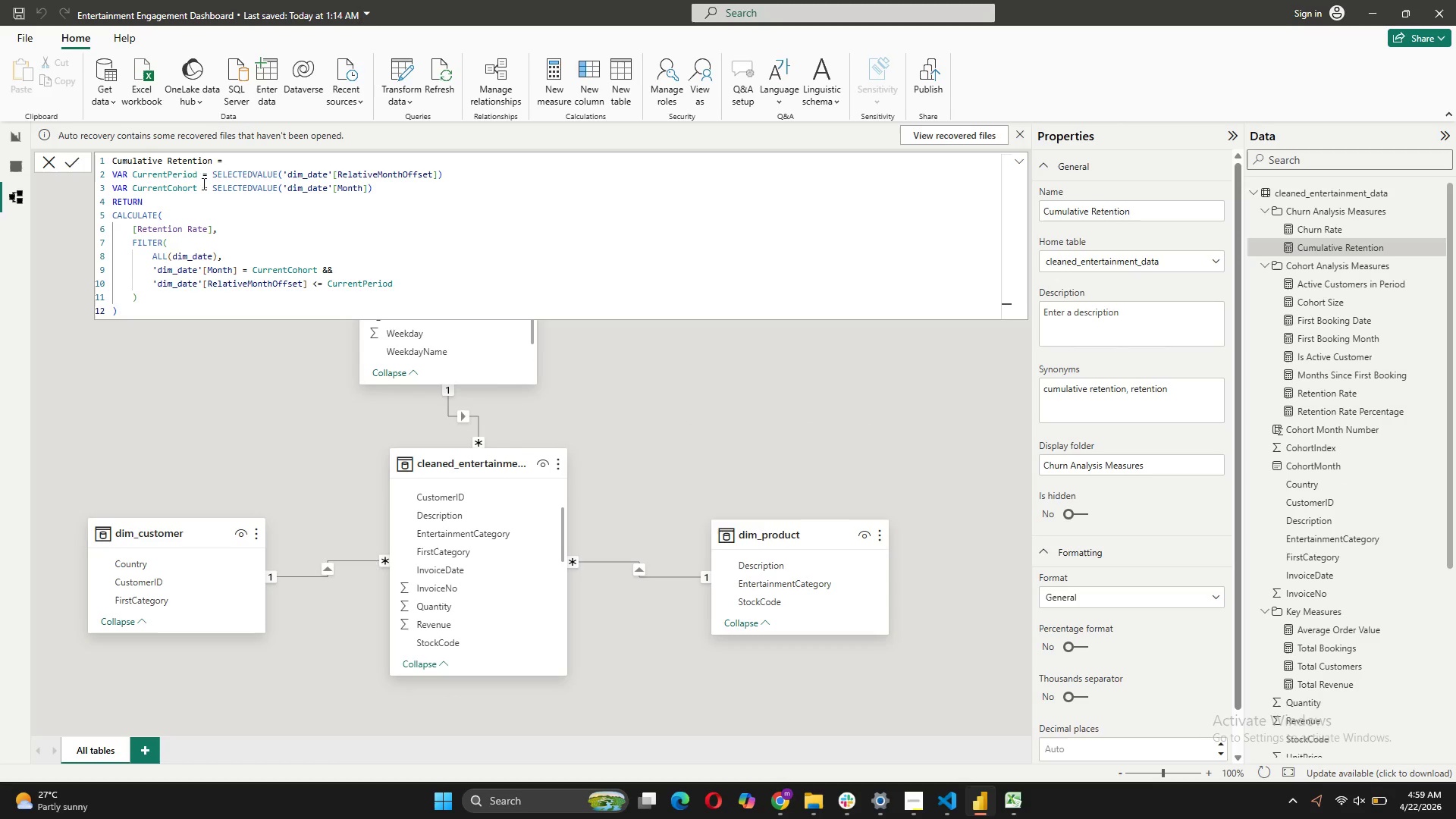 
wait(5.72)
 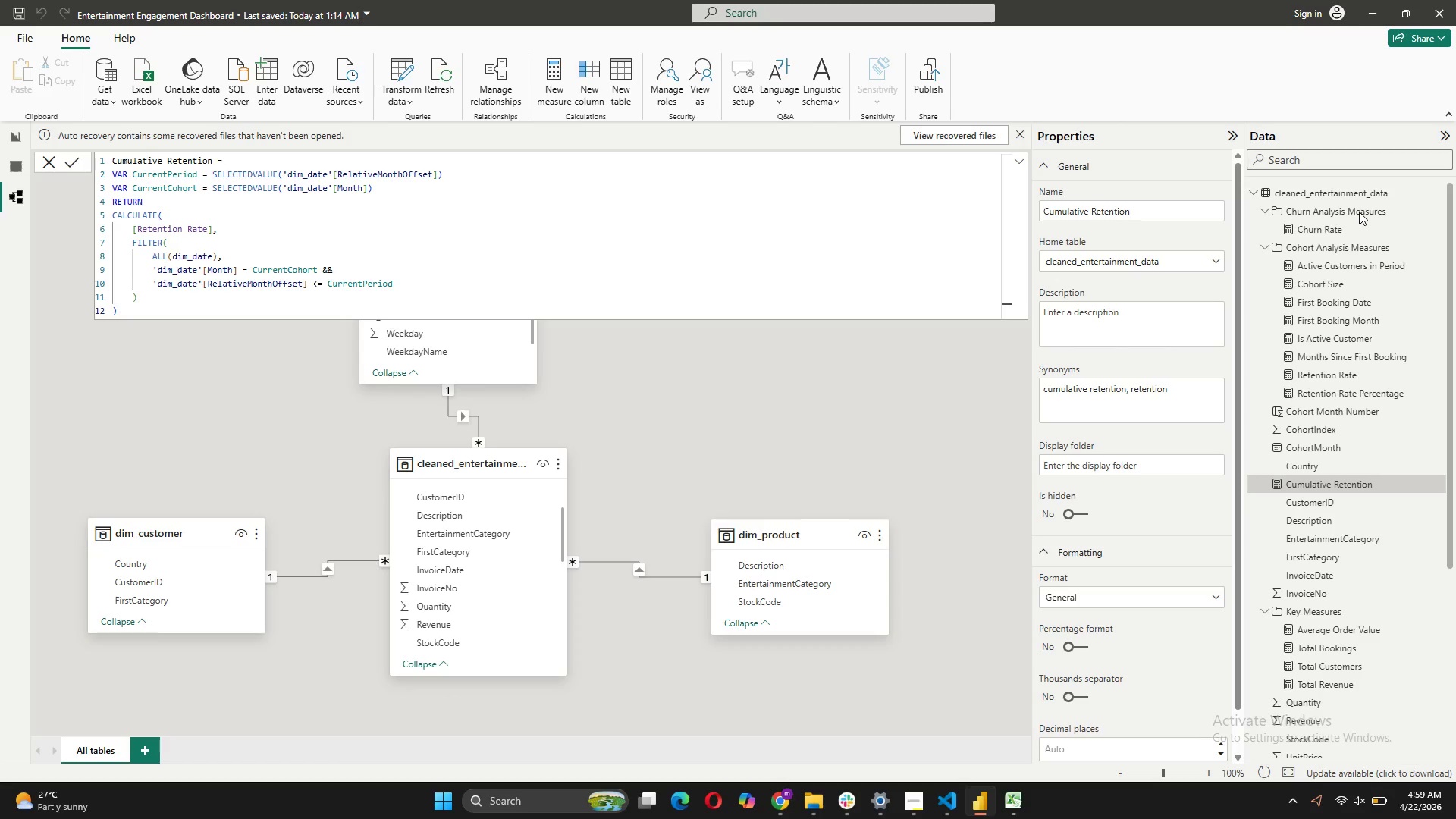 
left_click([55, 169])
 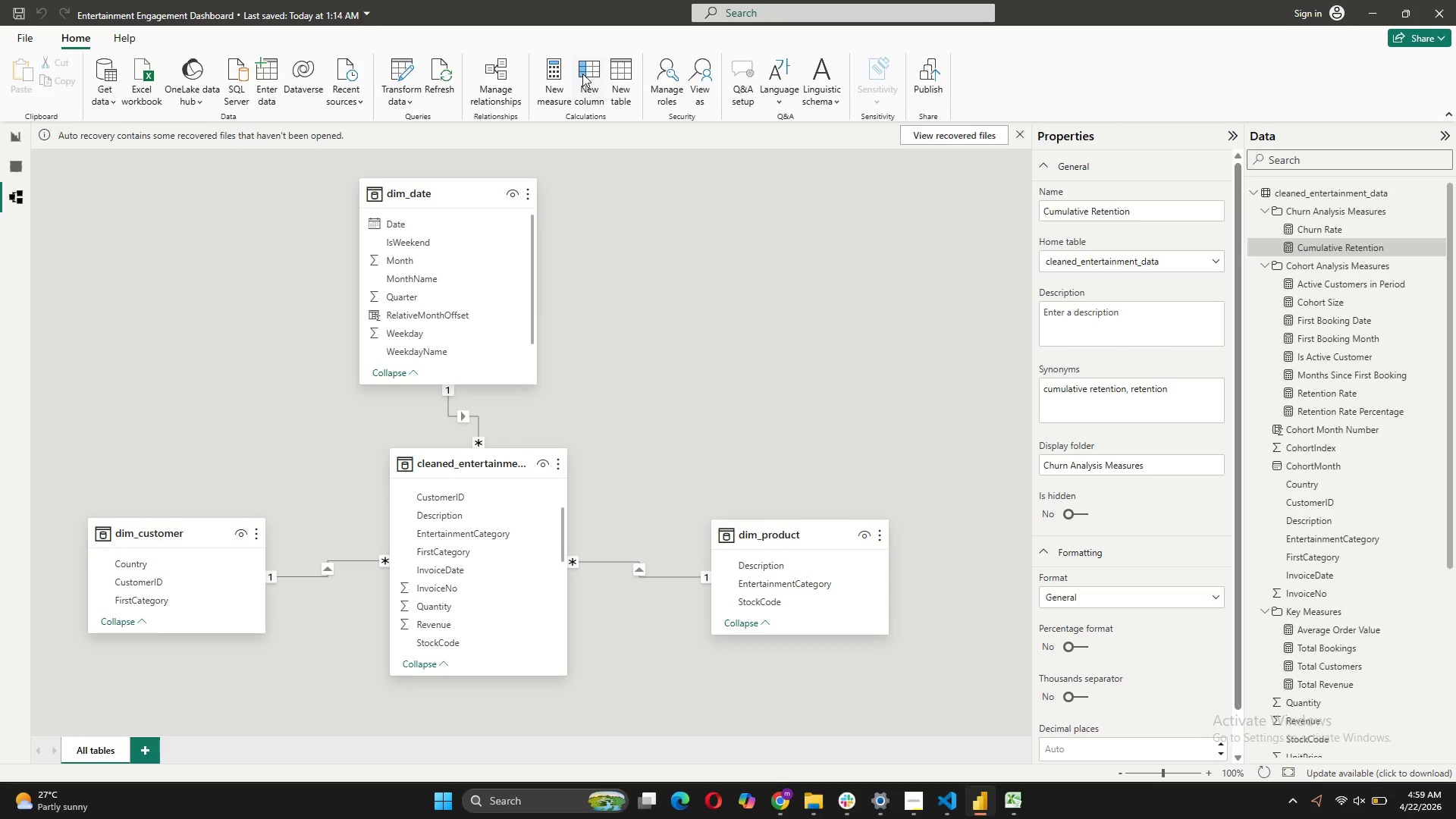 
left_click([552, 89])
 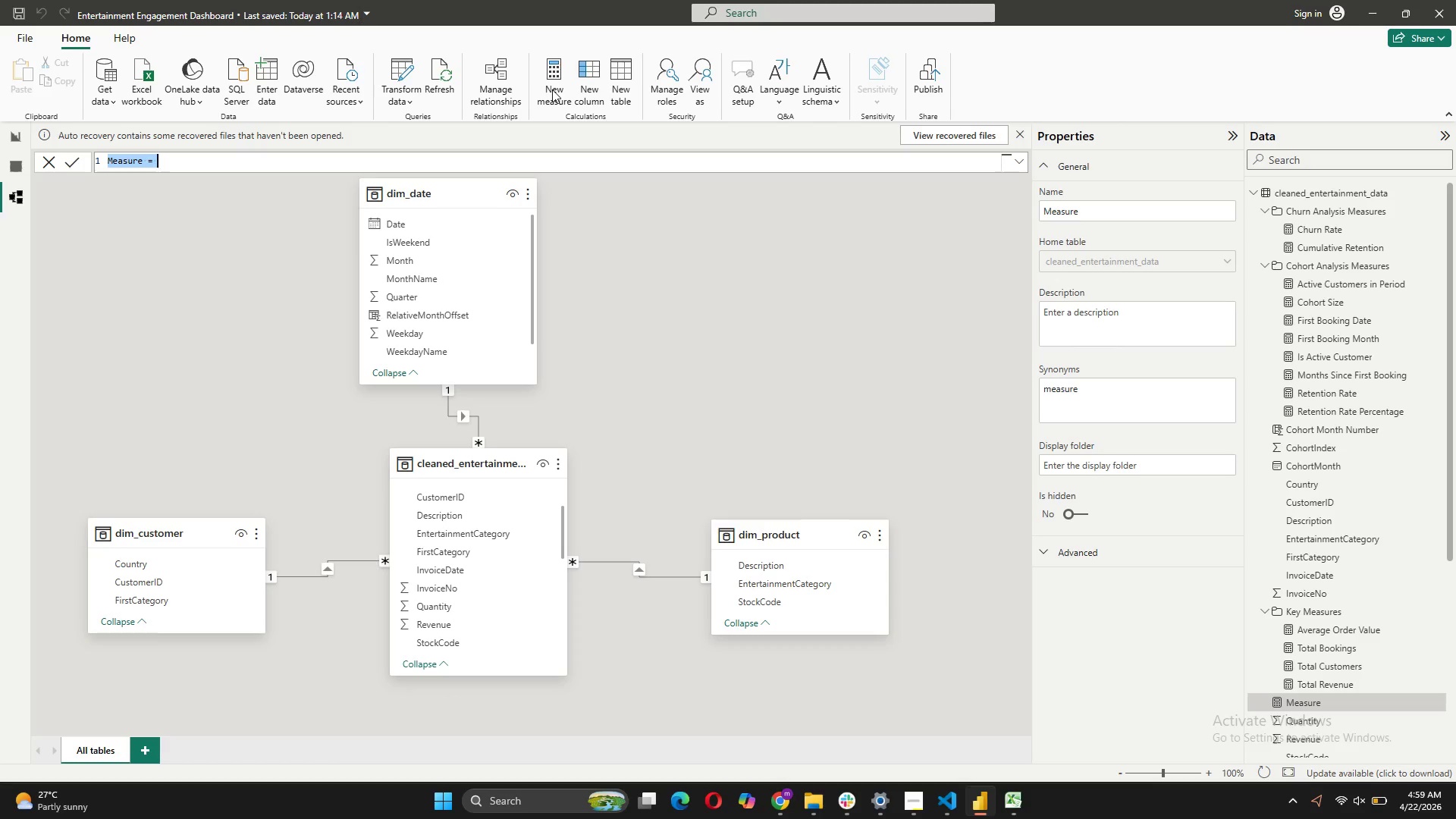 
wait(5.84)
 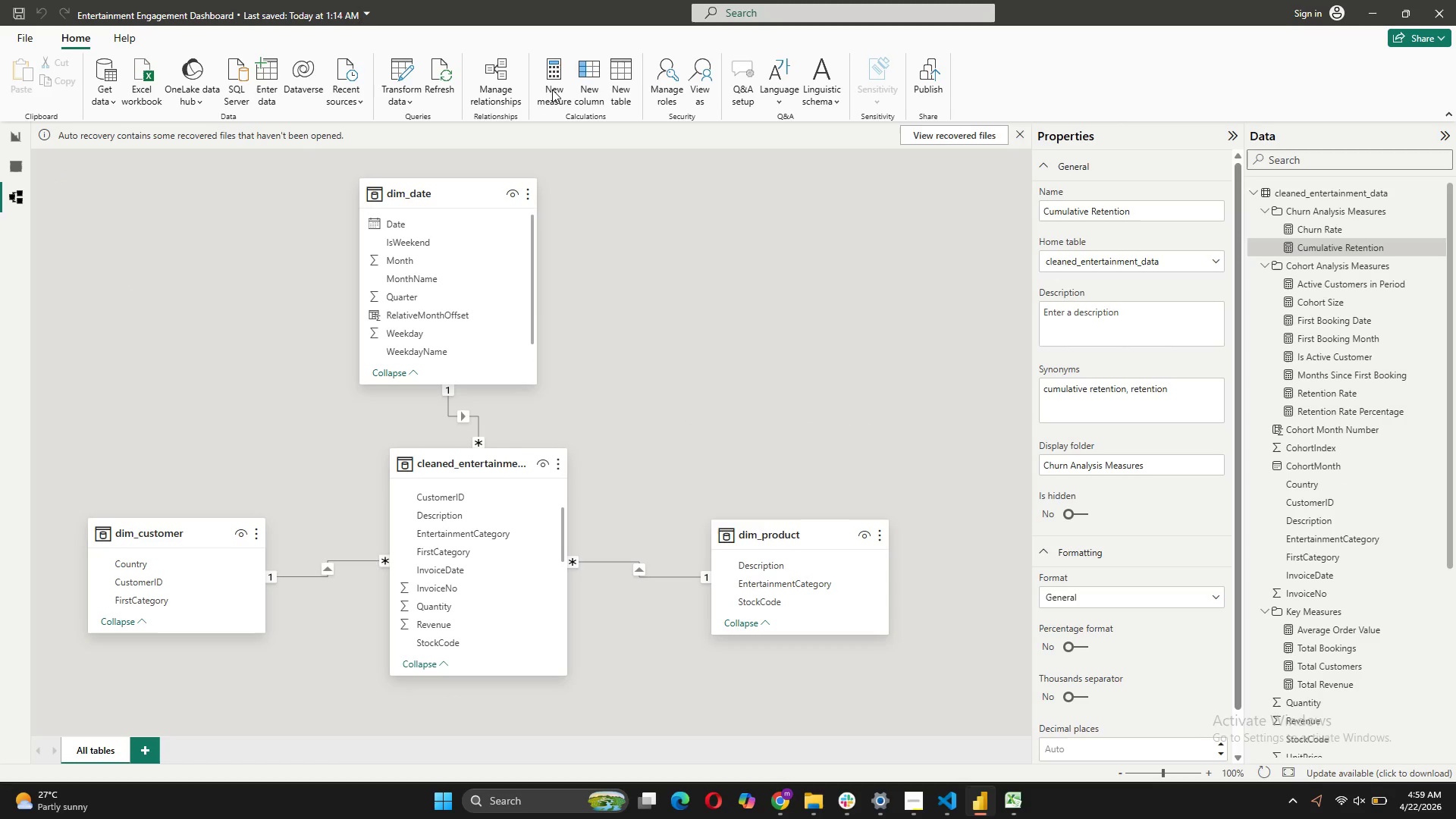 
type(Churn Point = )
 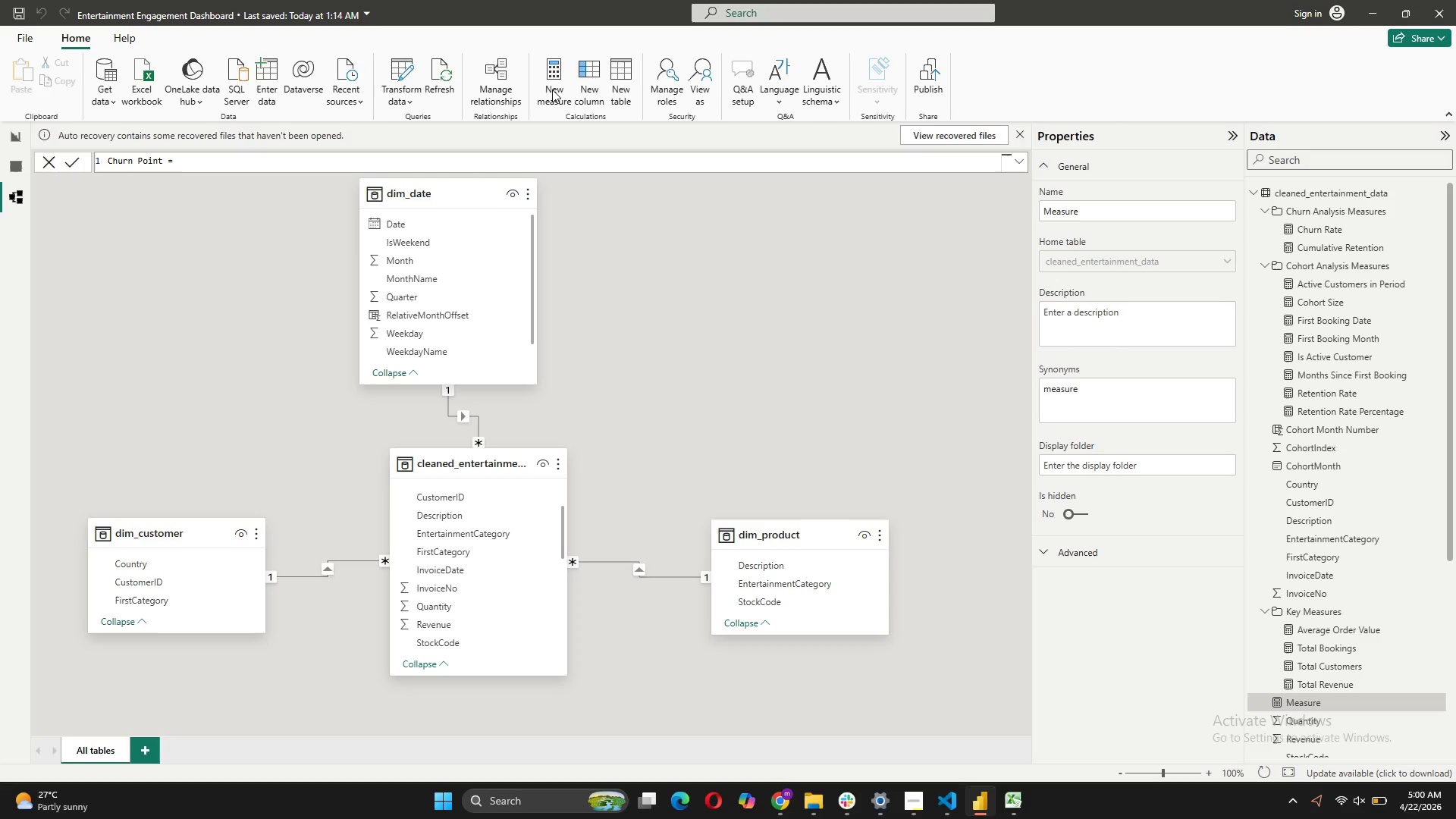 
key(Shift+ShiftRight)
 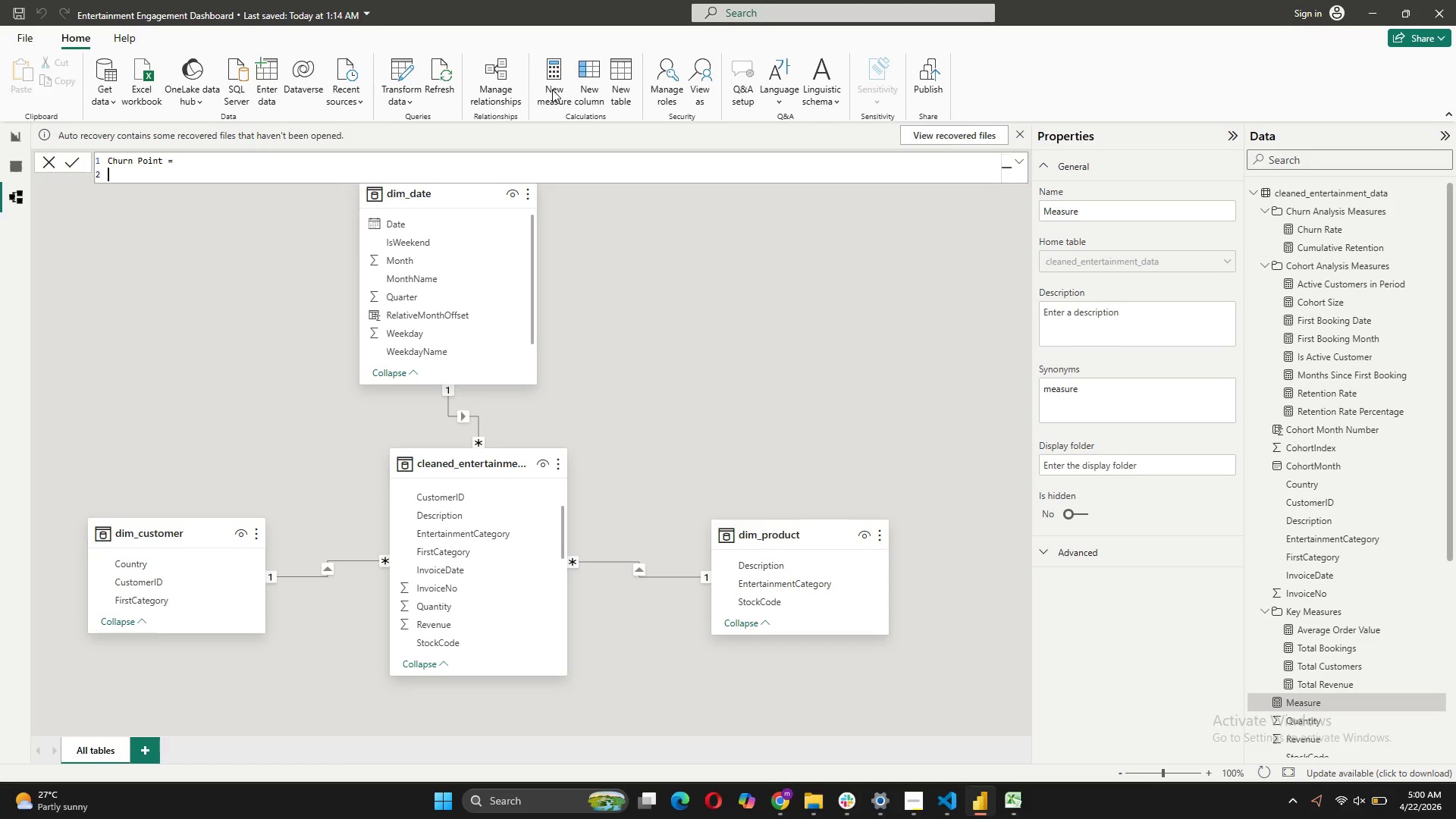 
key(Shift+Enter)
 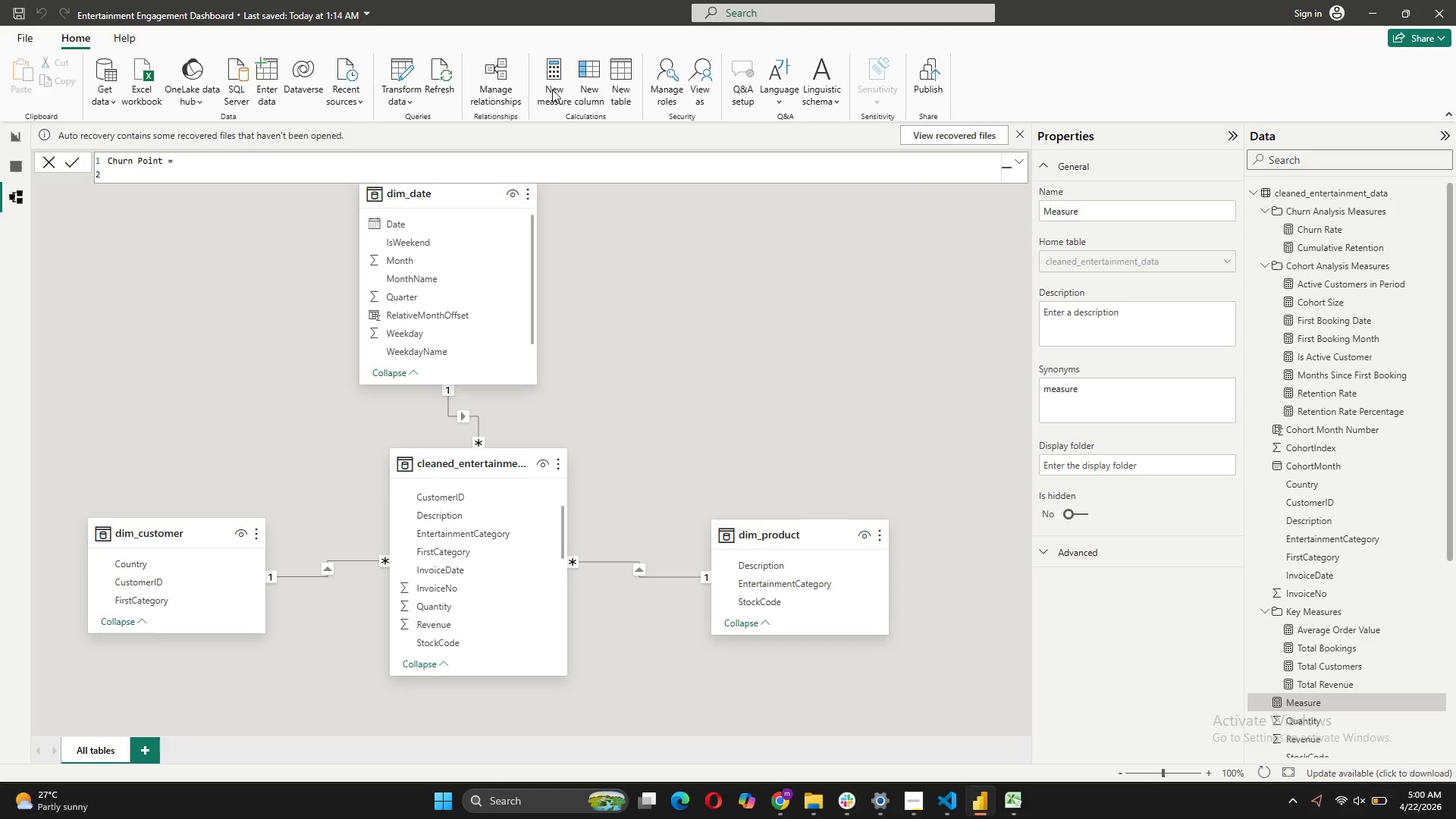 
type(VAR MaxChurnMonth = )
 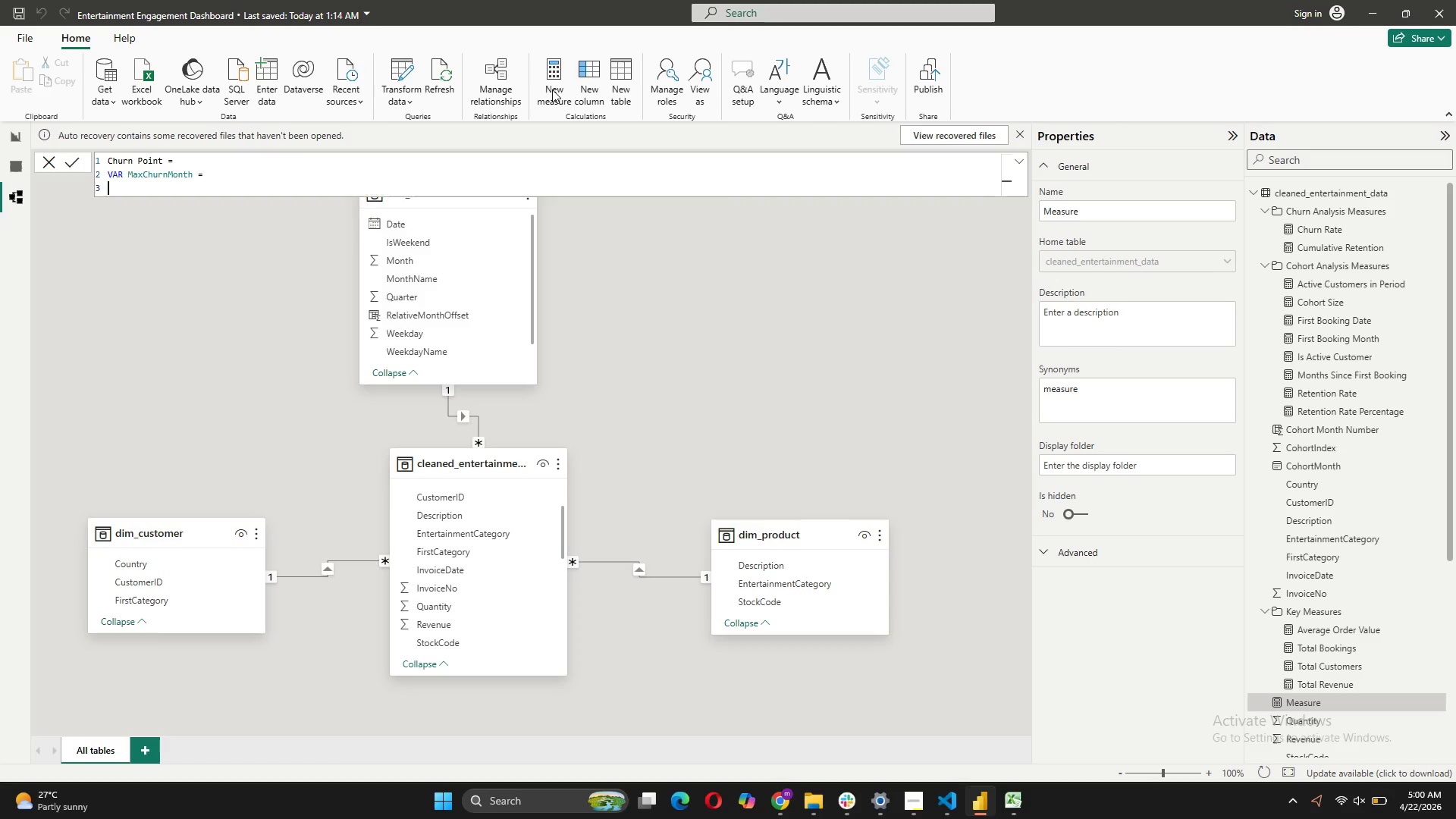 
key(Shift+Enter)
 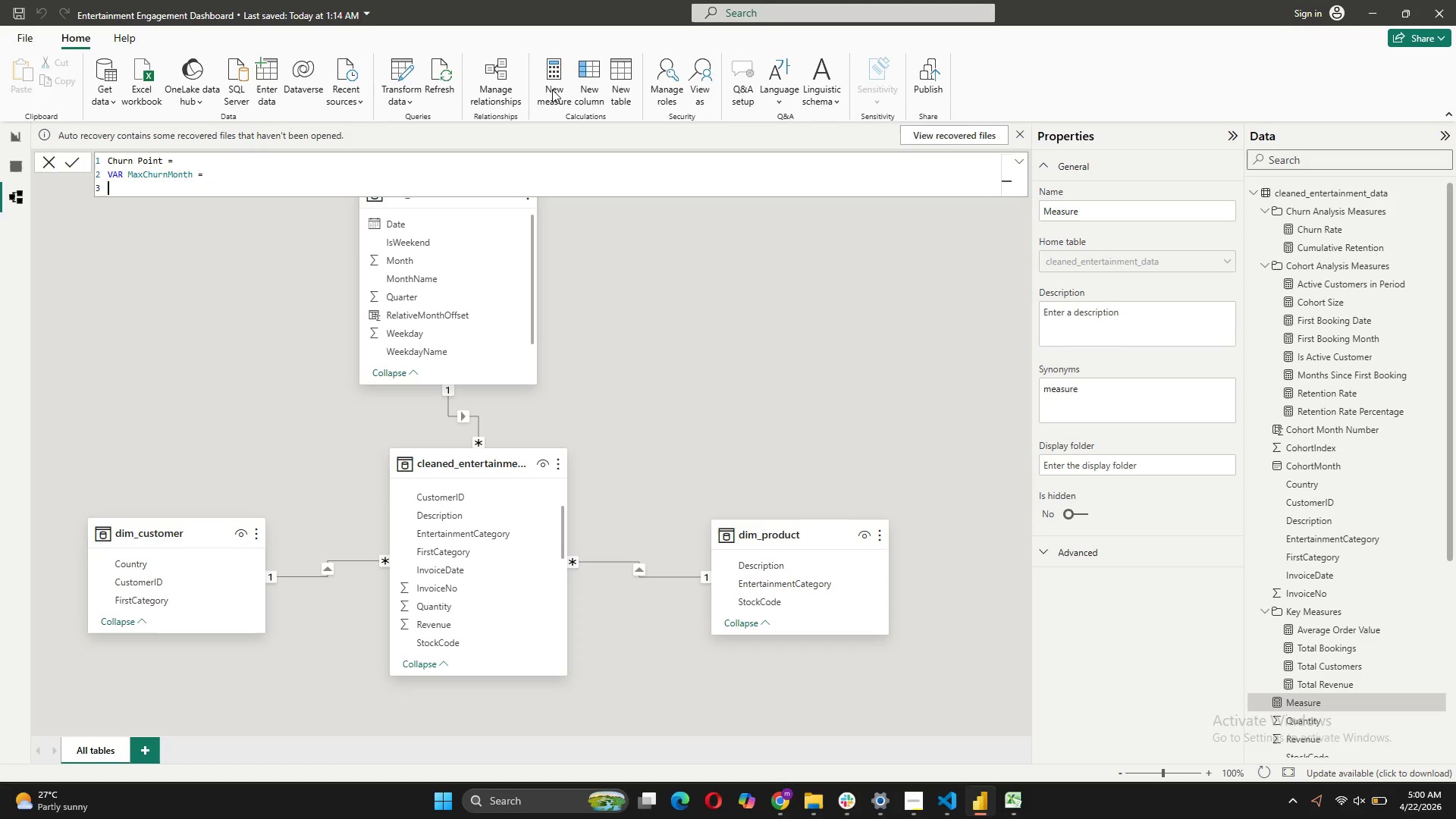 
type(TOPN()
 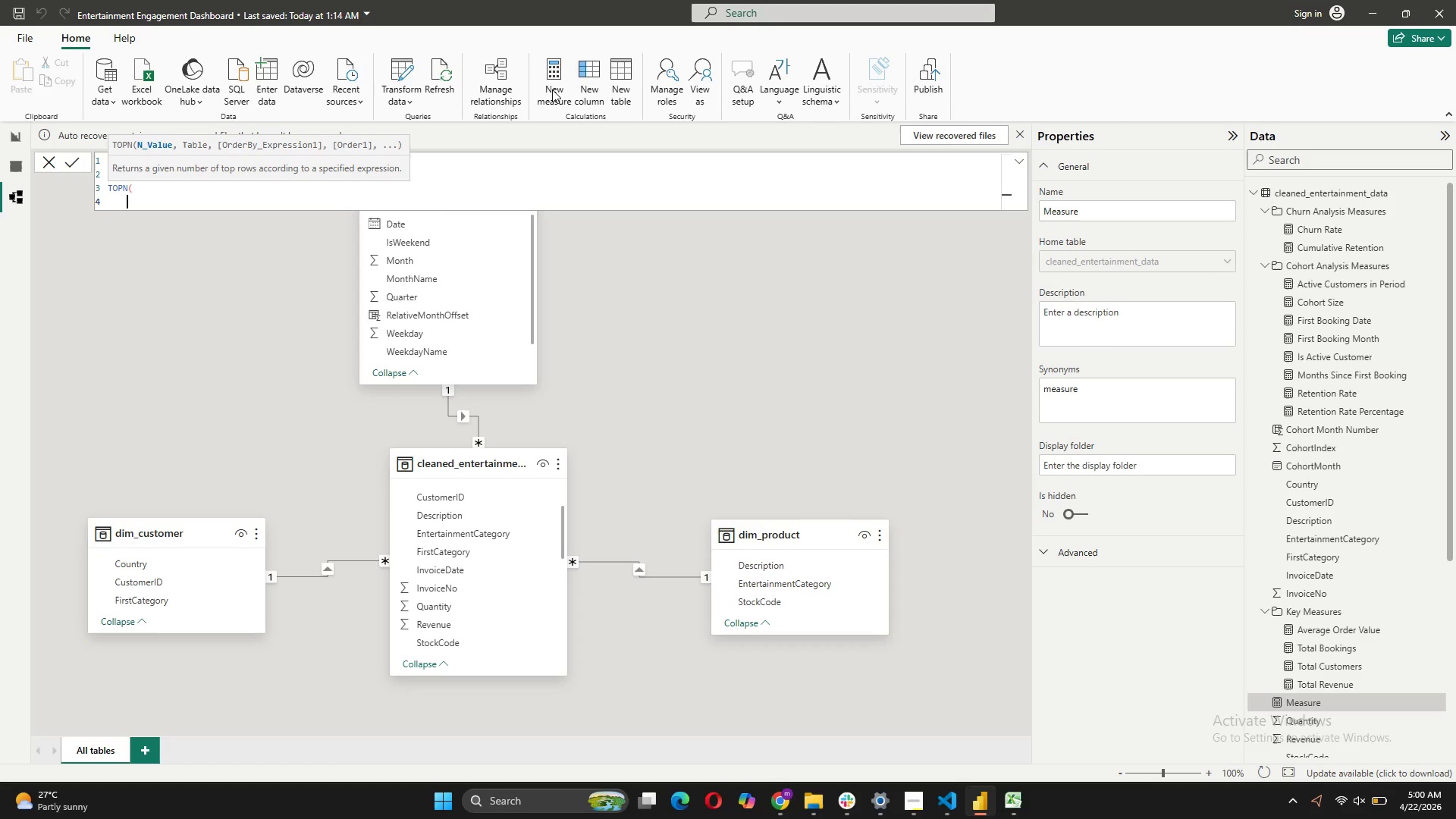 
 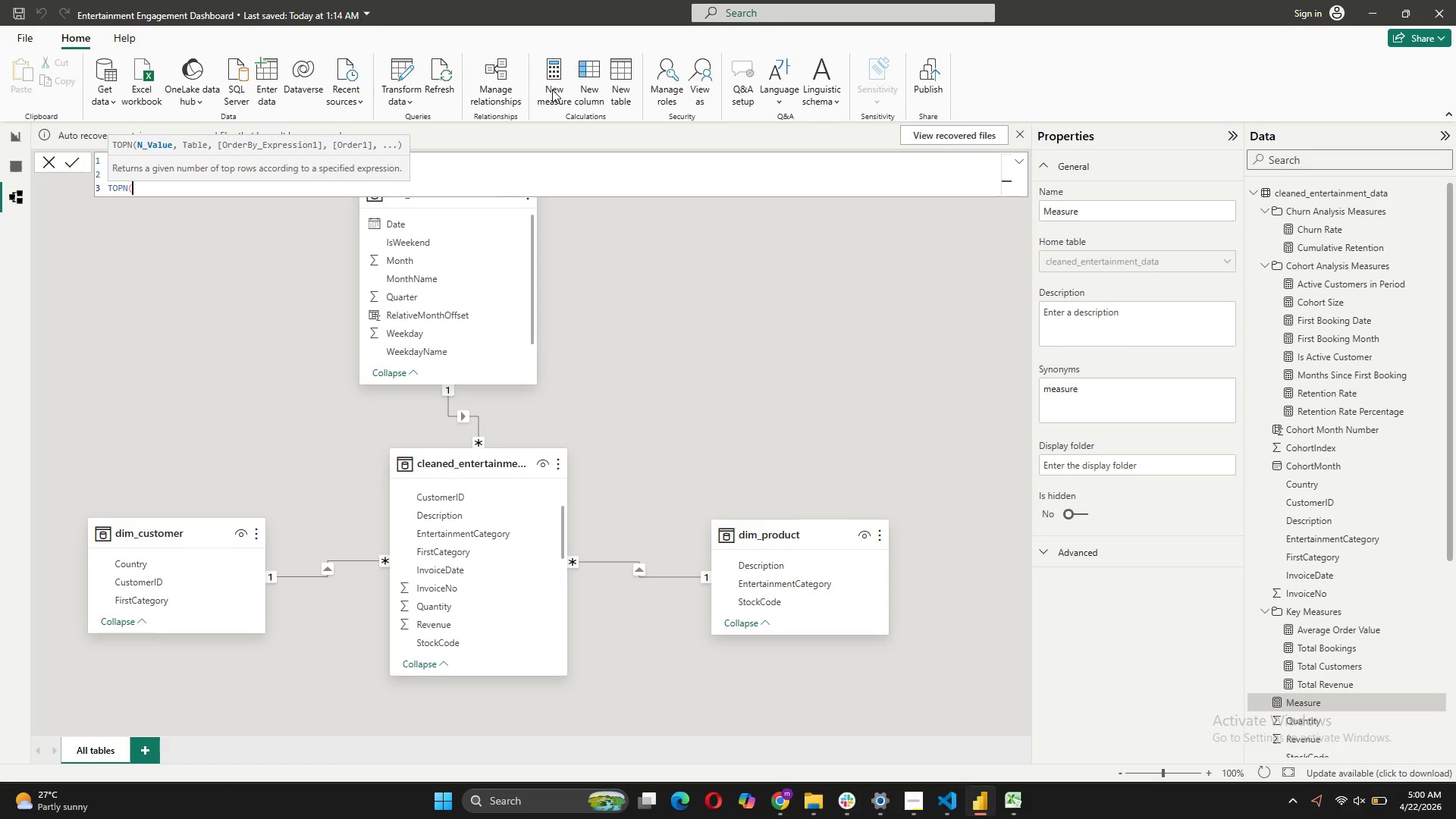 
key(Shift+Enter)
 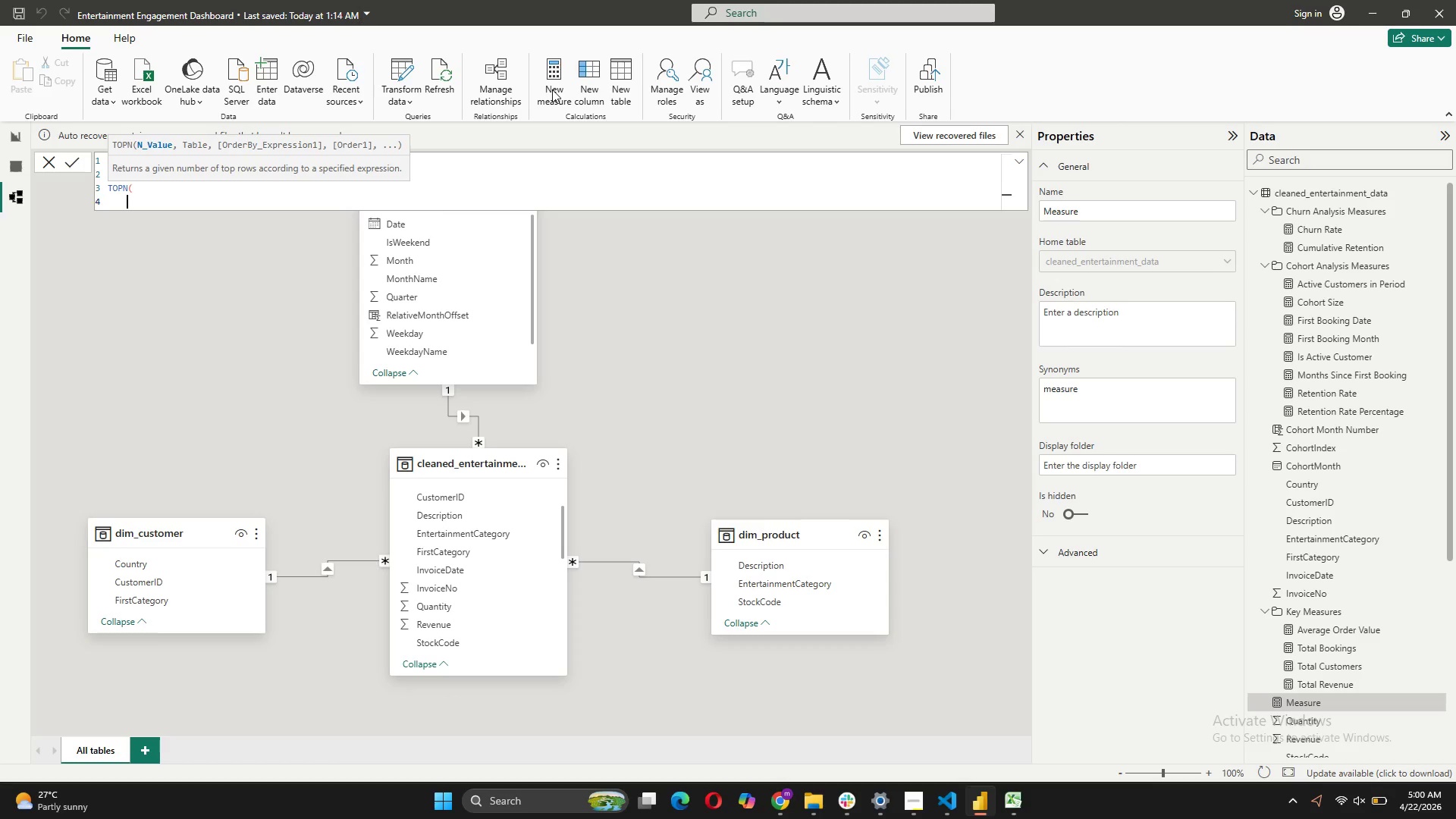 
key(1)
 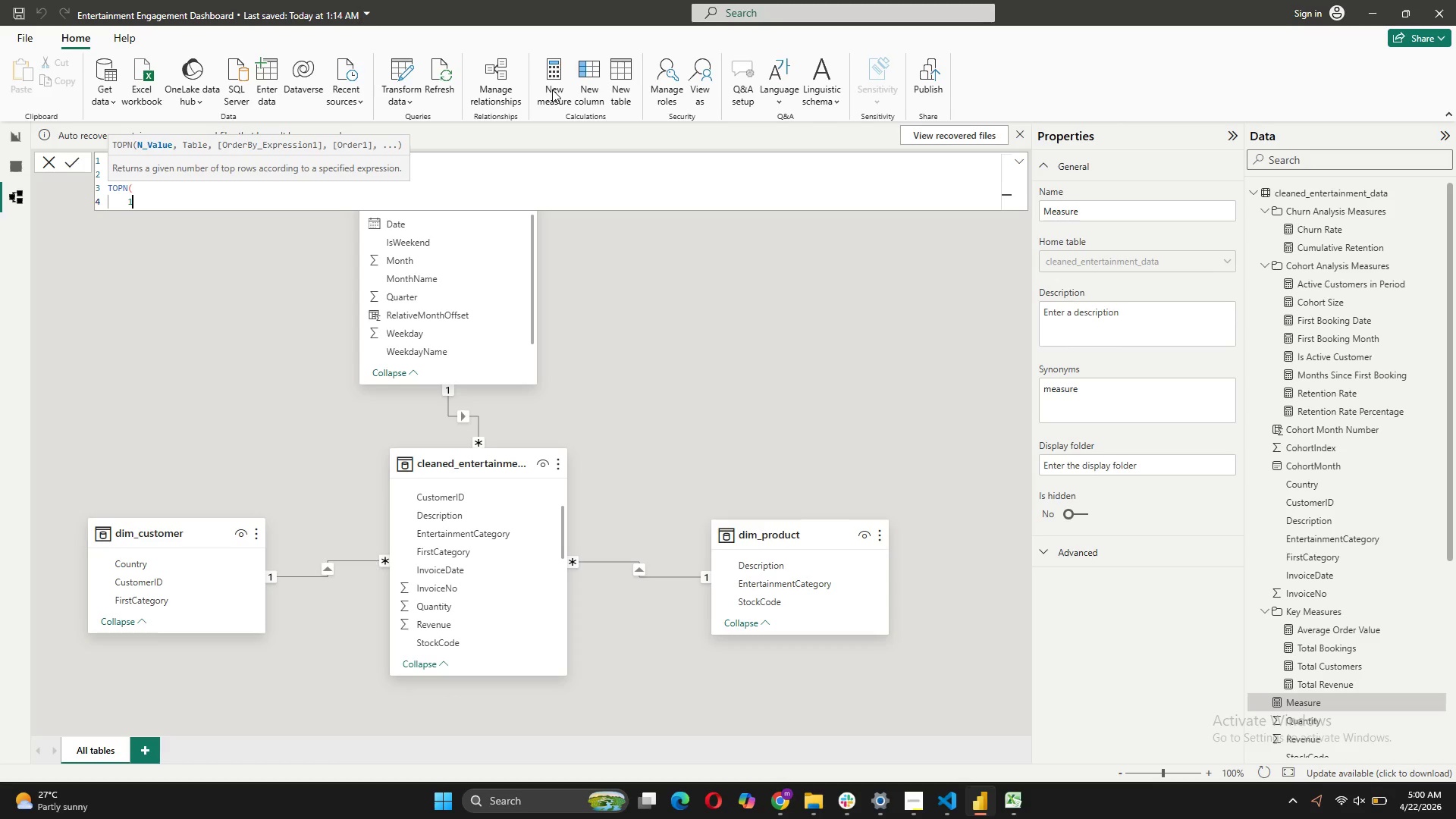 
key(Period)
 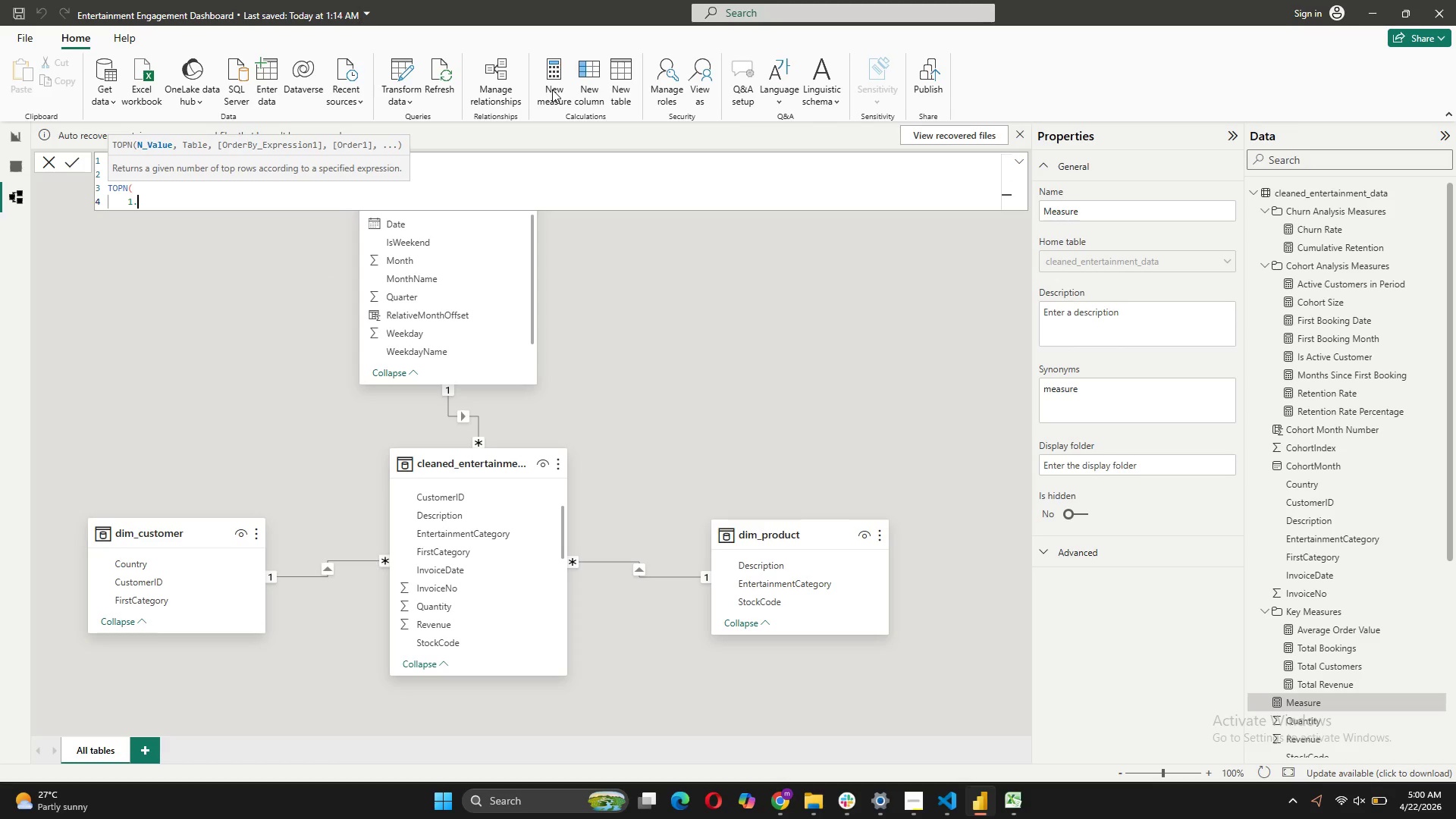 
key(Backspace)
 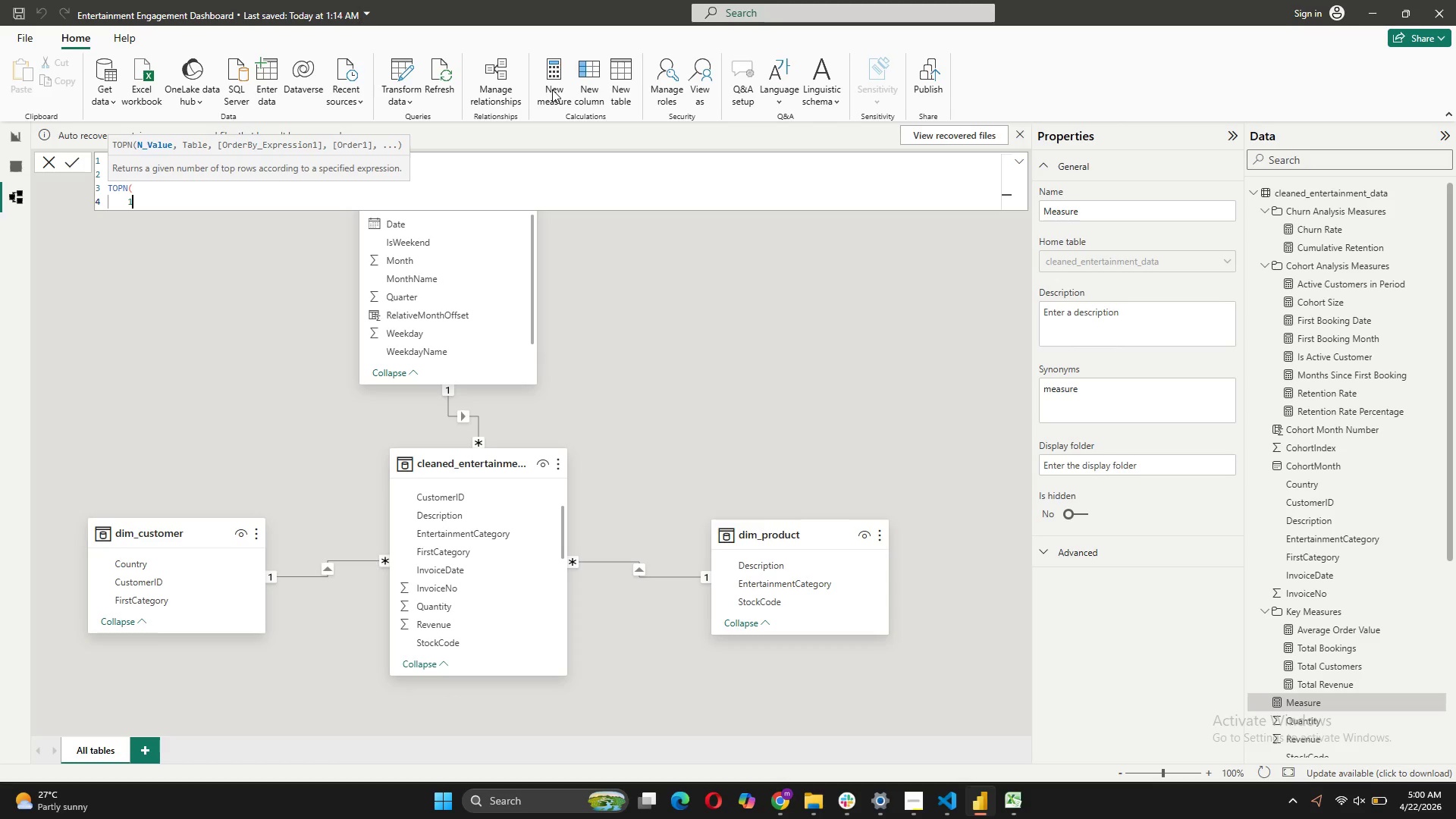 
key(Comma)
 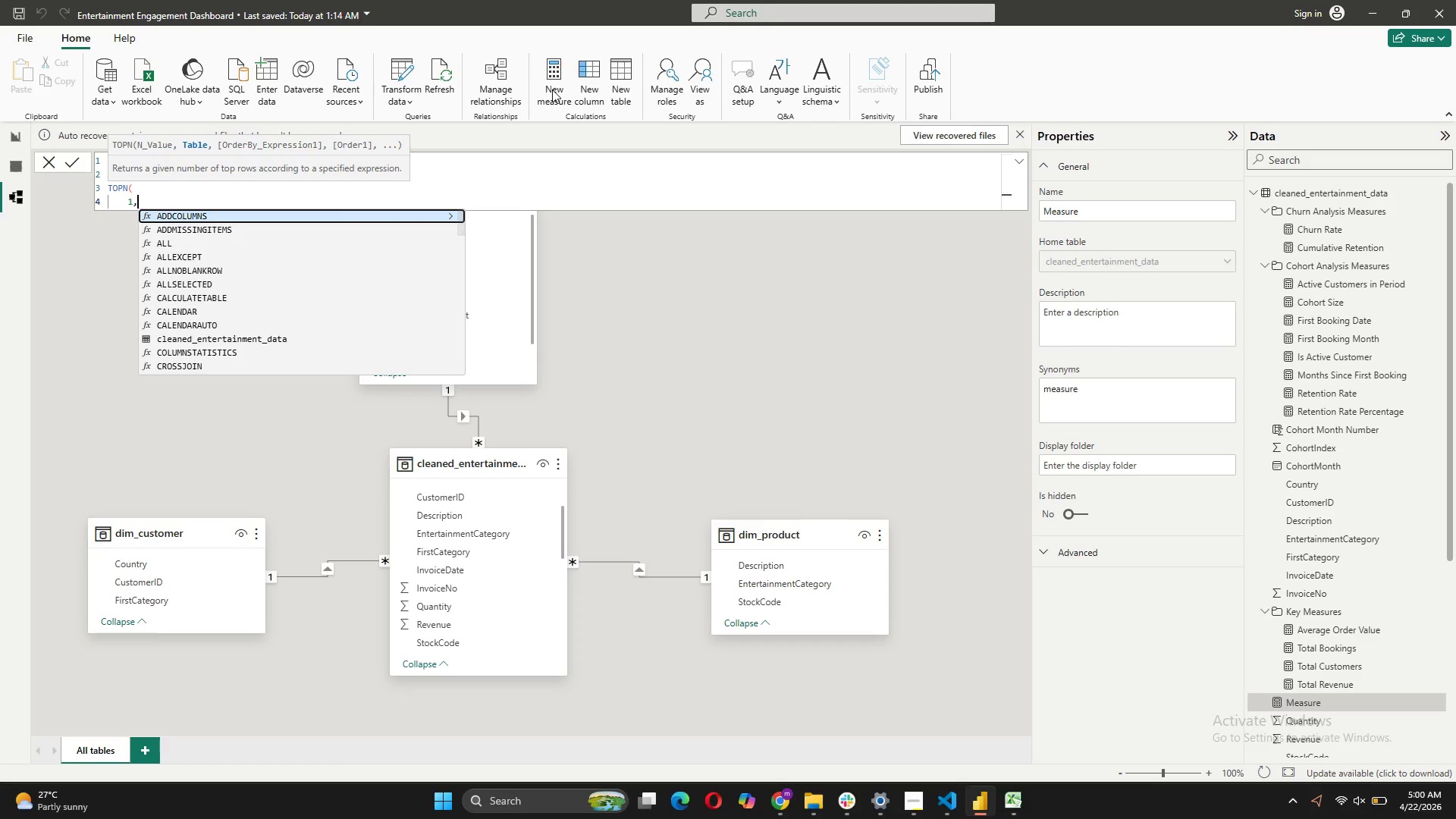 
key(Shift+ShiftRight)
 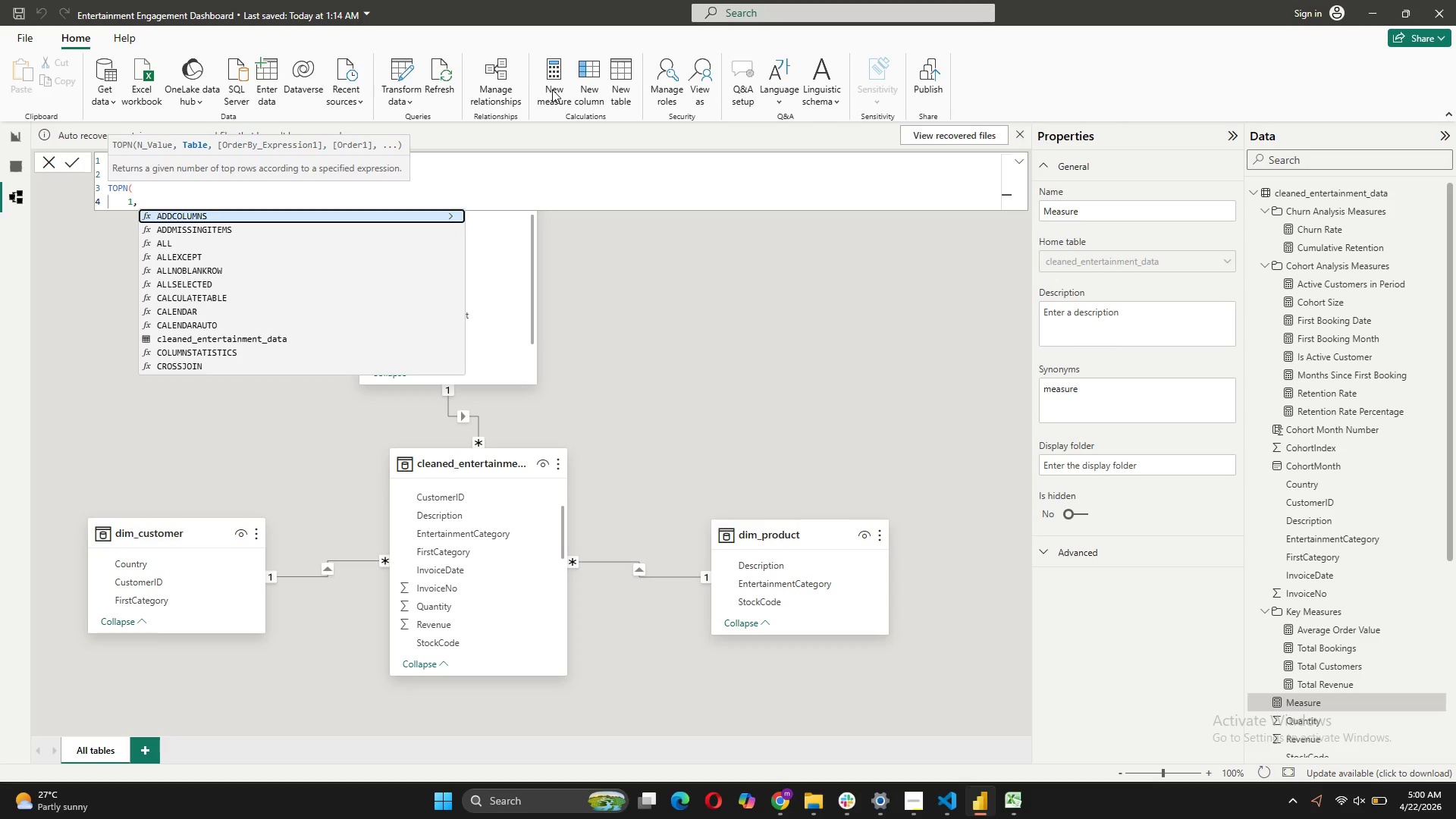 
key(Shift+Enter)
 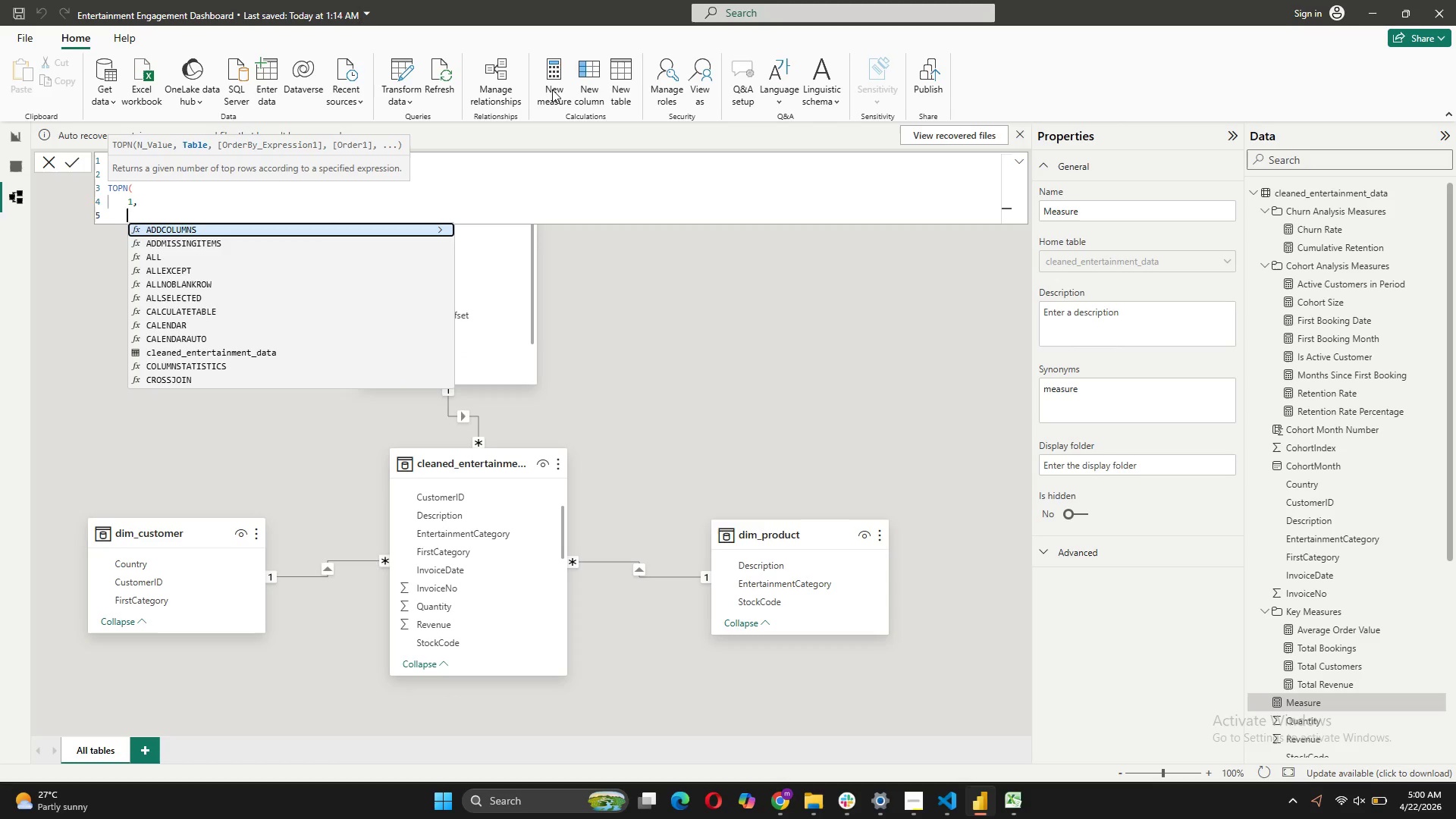 
type(FI)
key(Tab)
 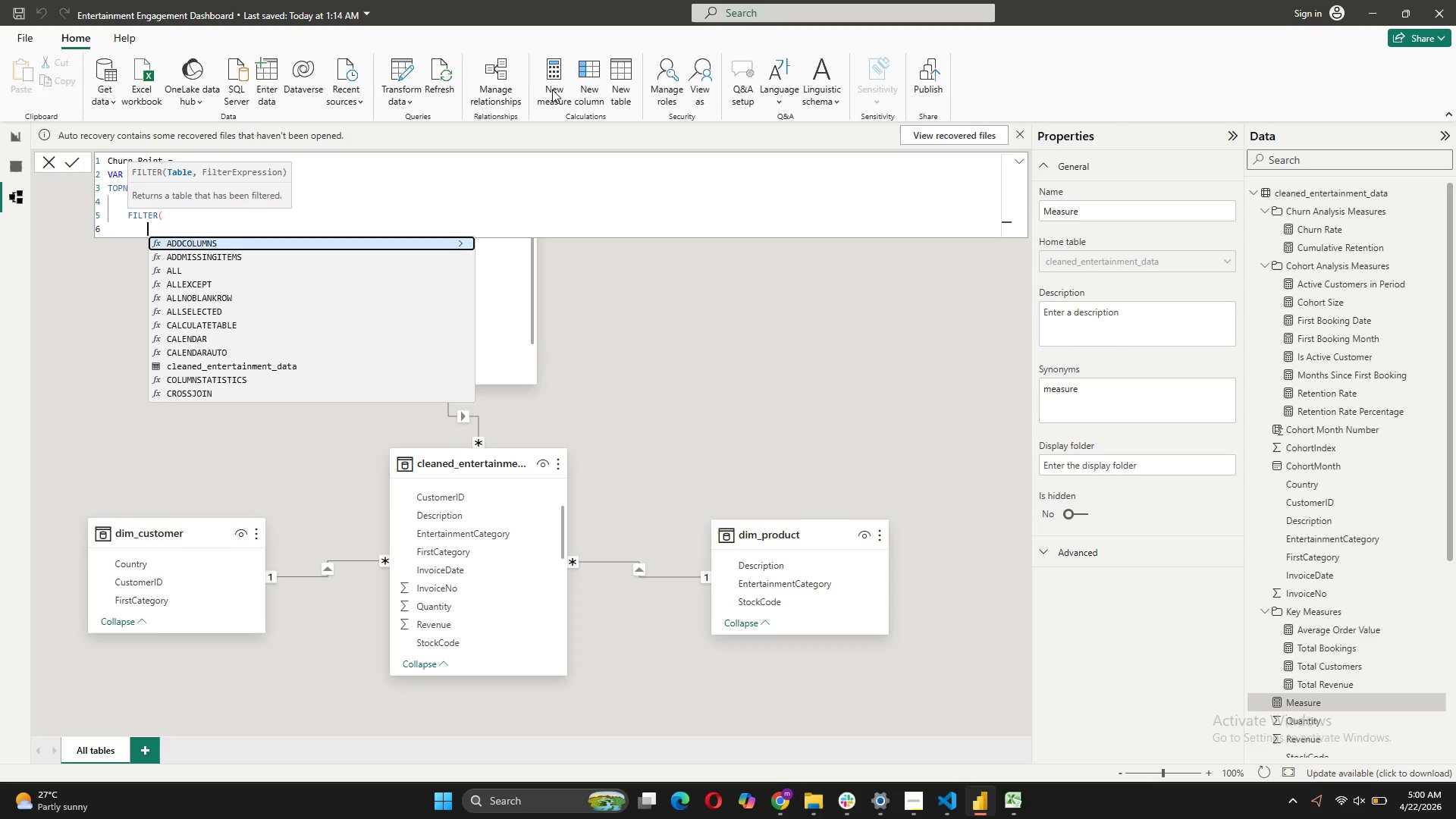 
key(Shift+Enter)
 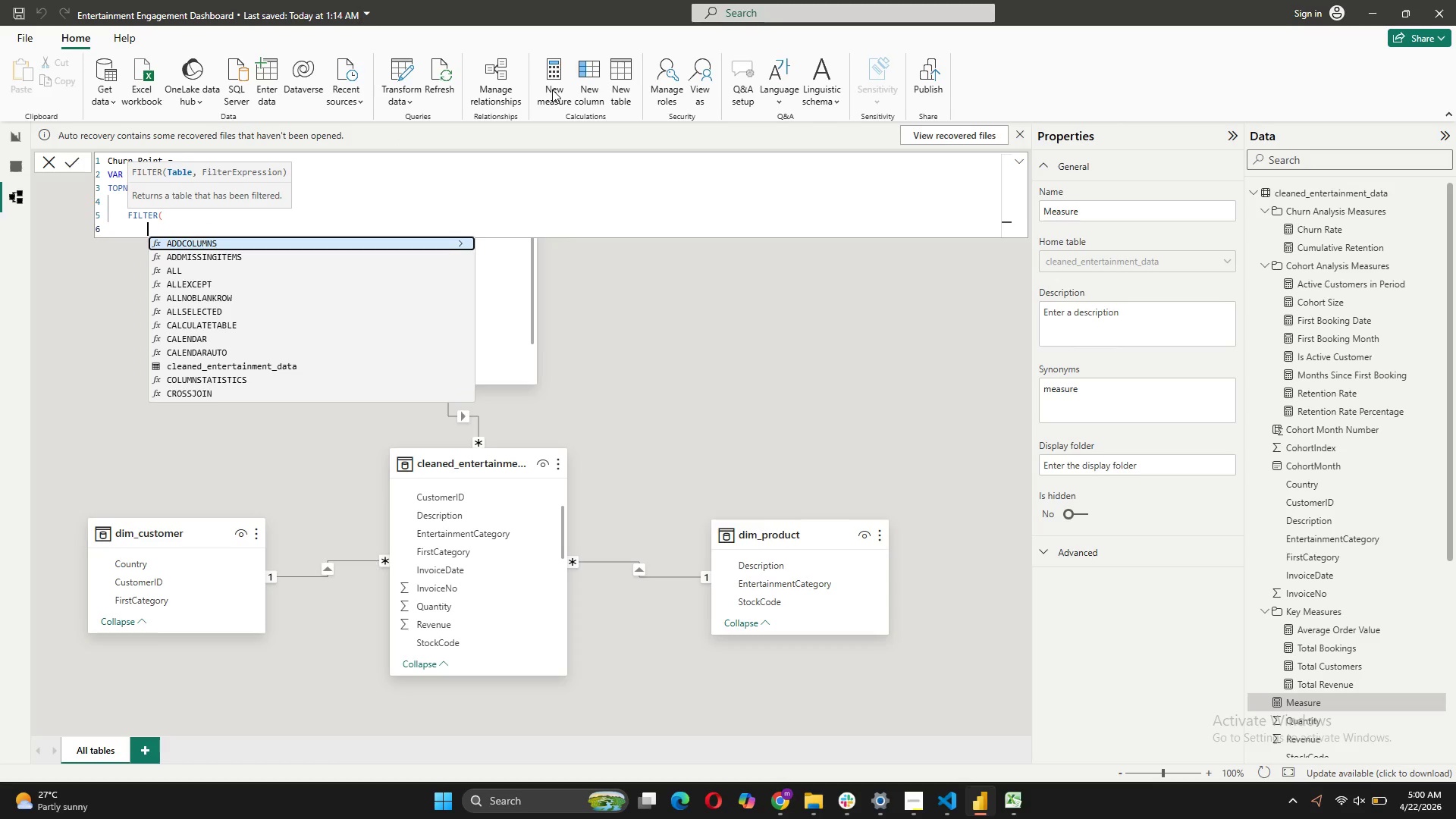 
type(VALUES()
 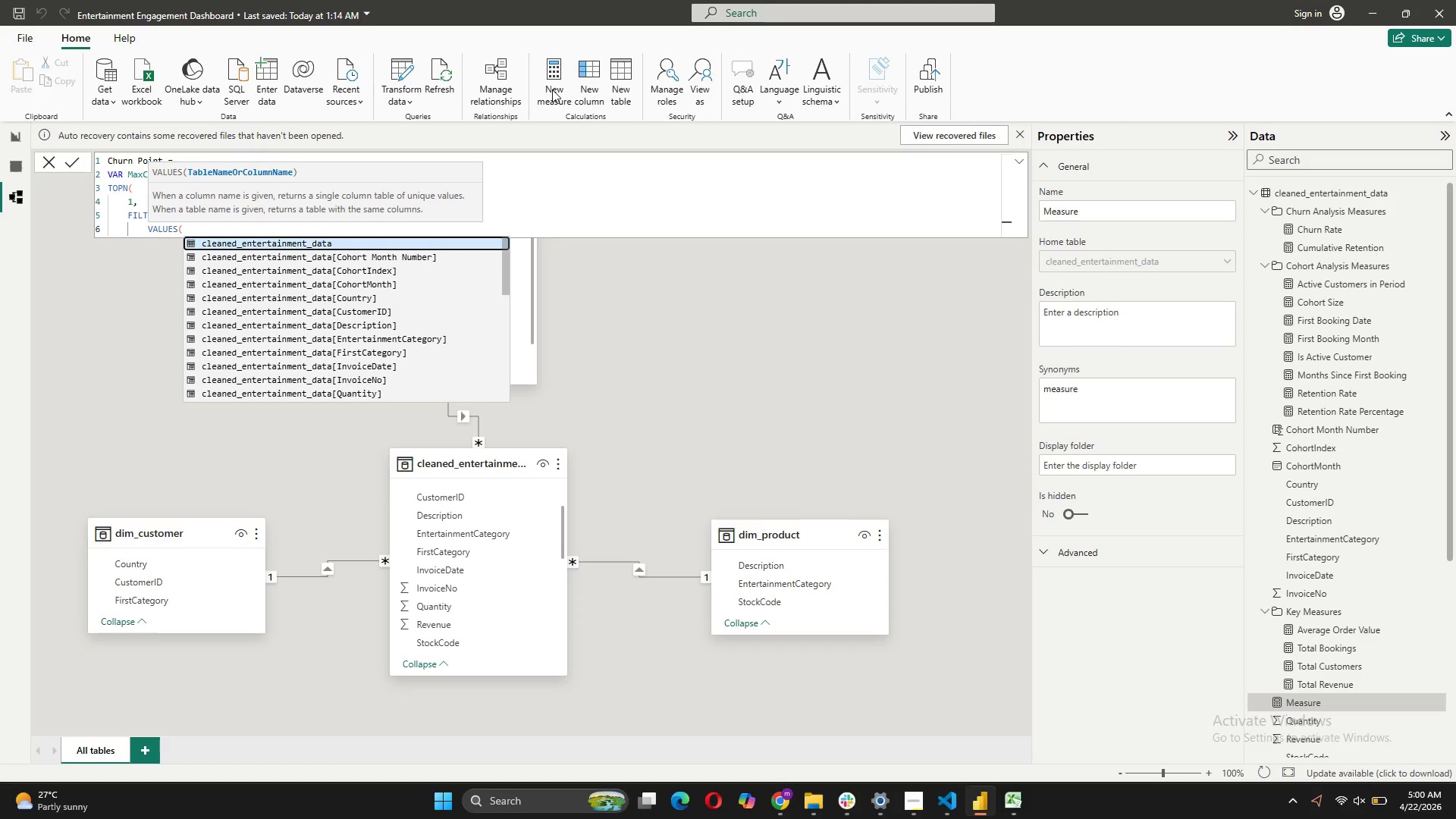 
wait(7.78)
 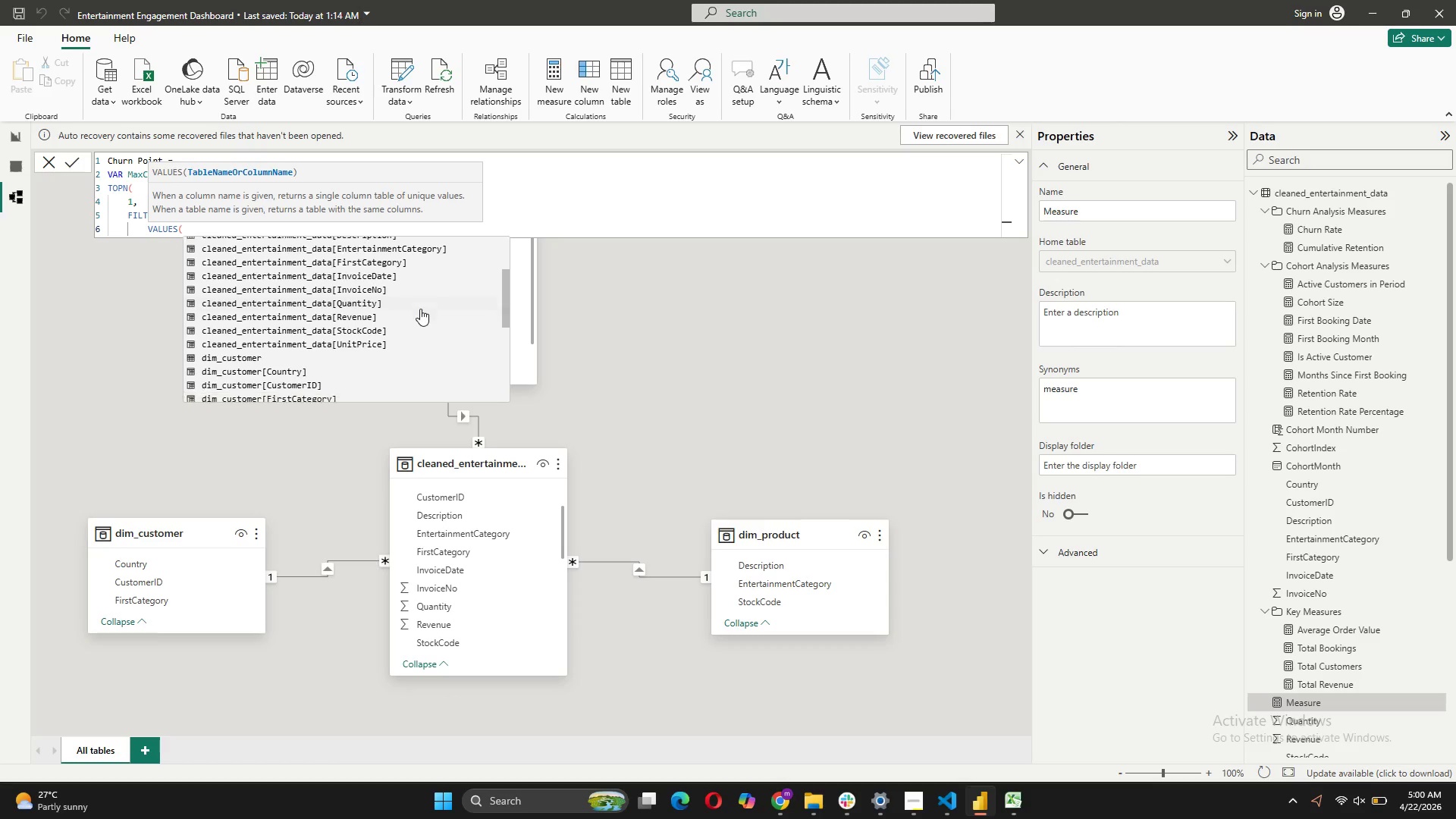 
left_click([297, 365])
 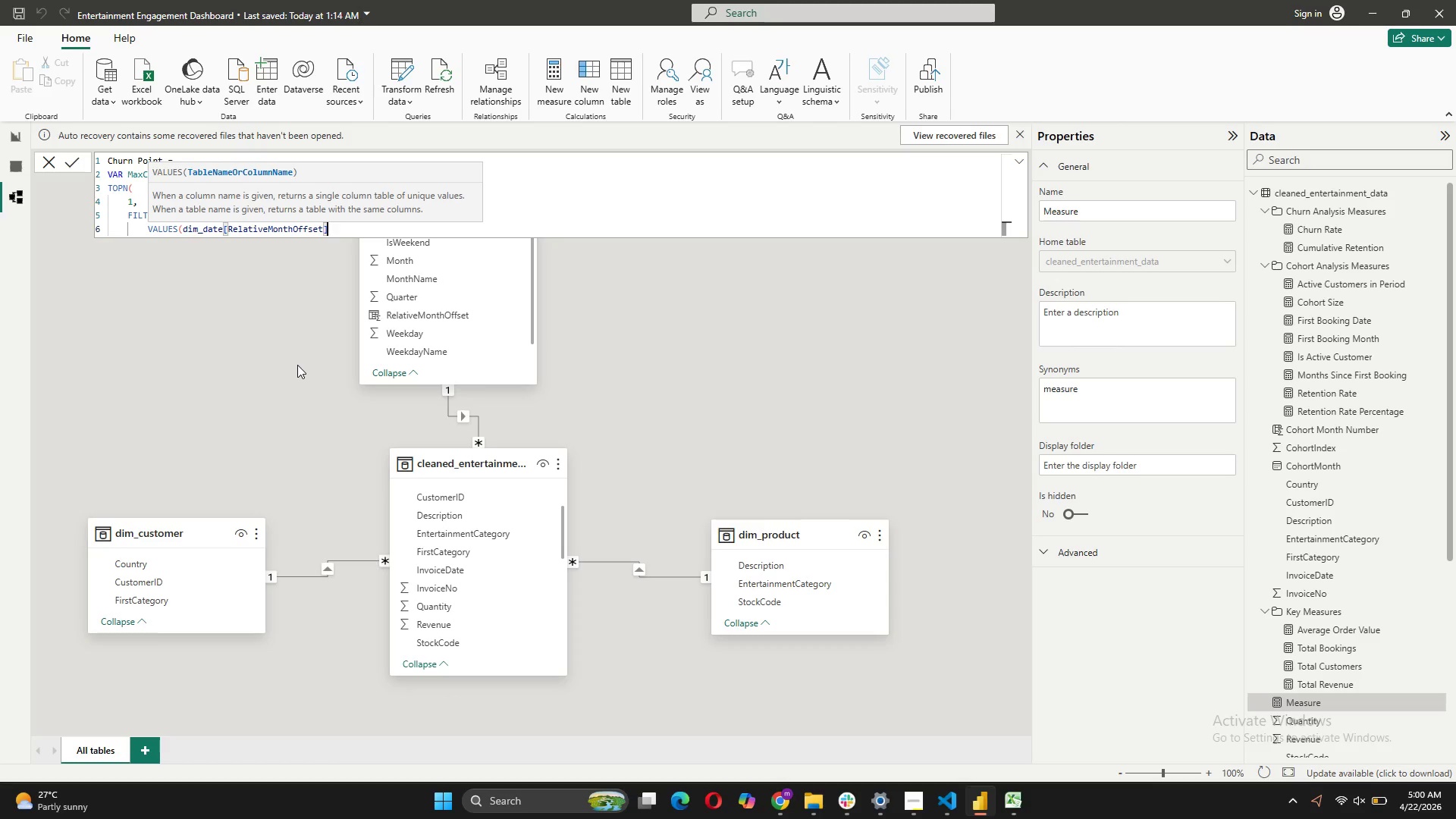 
key(Shift+0)
 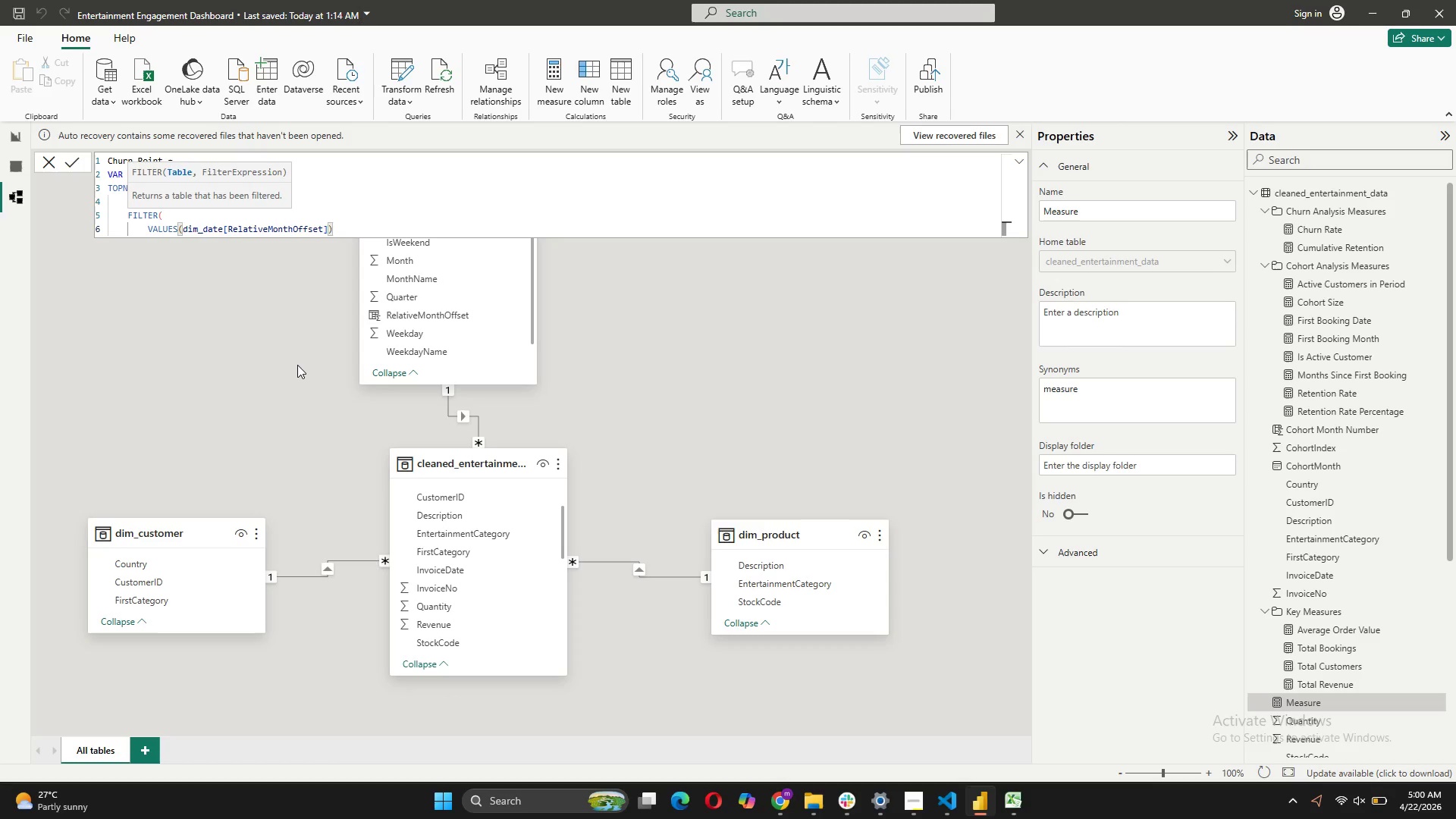 
key(Comma)
 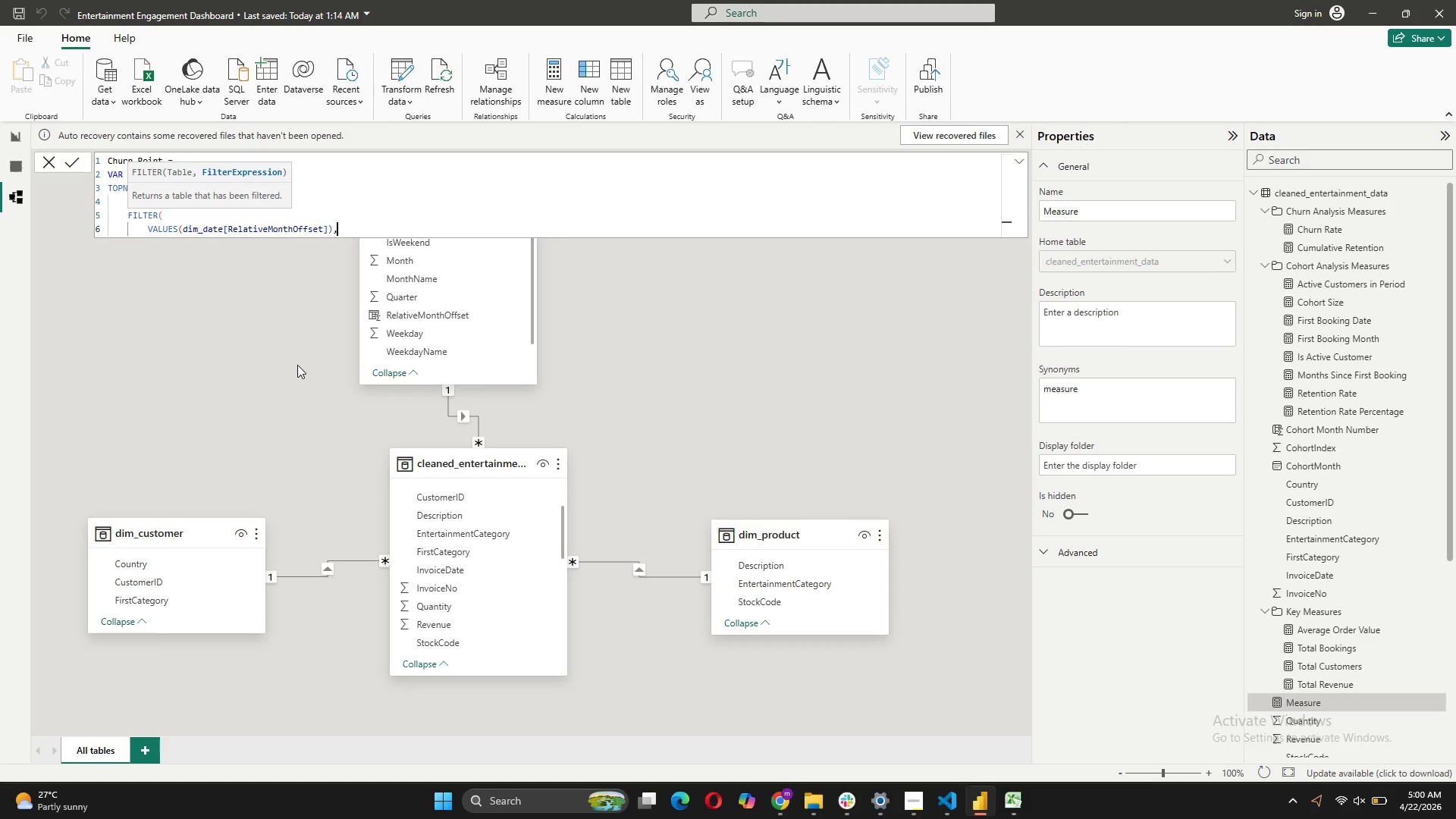 
key(Shift+ShiftRight)
 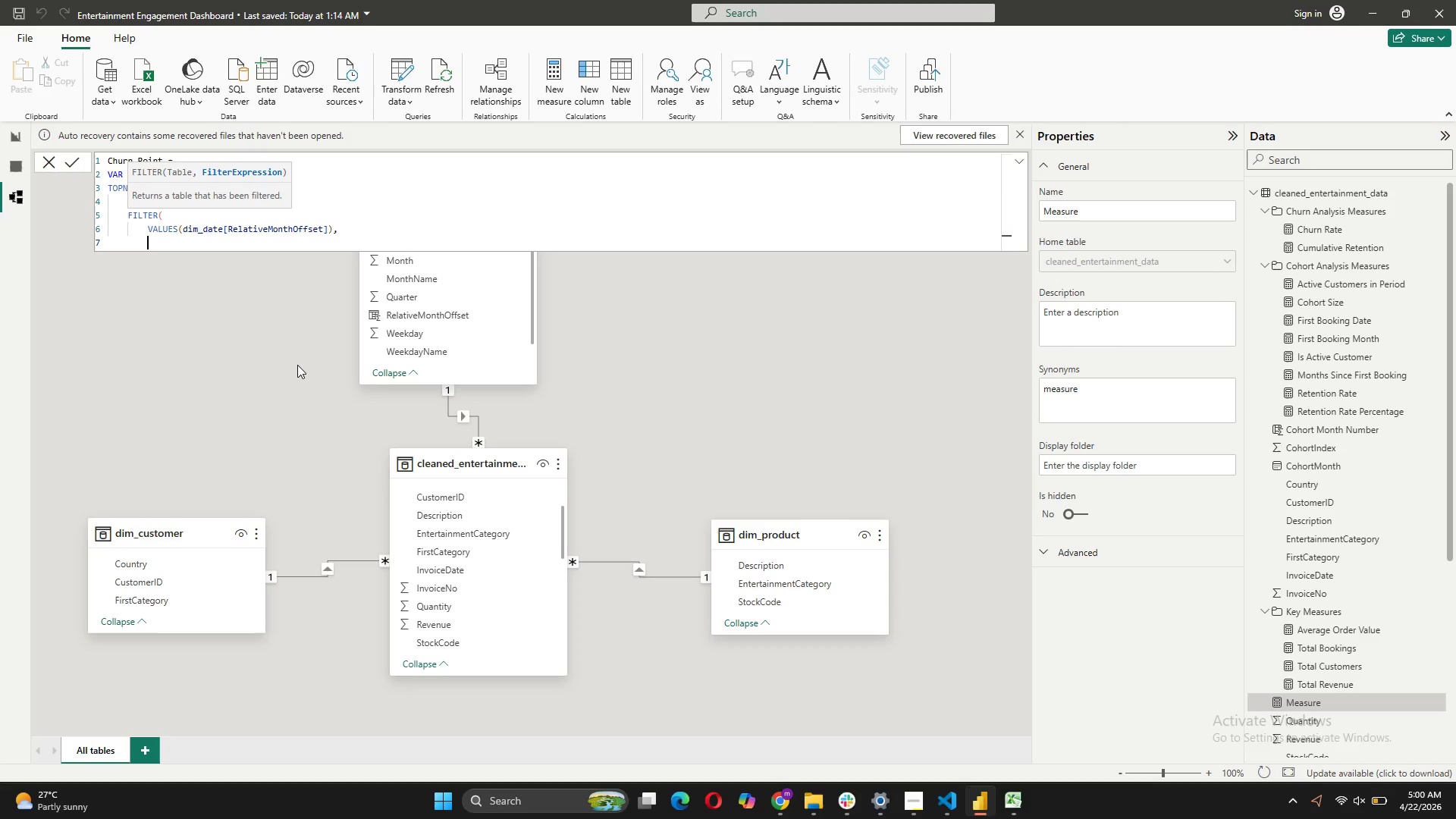 
key(Shift+Enter)
 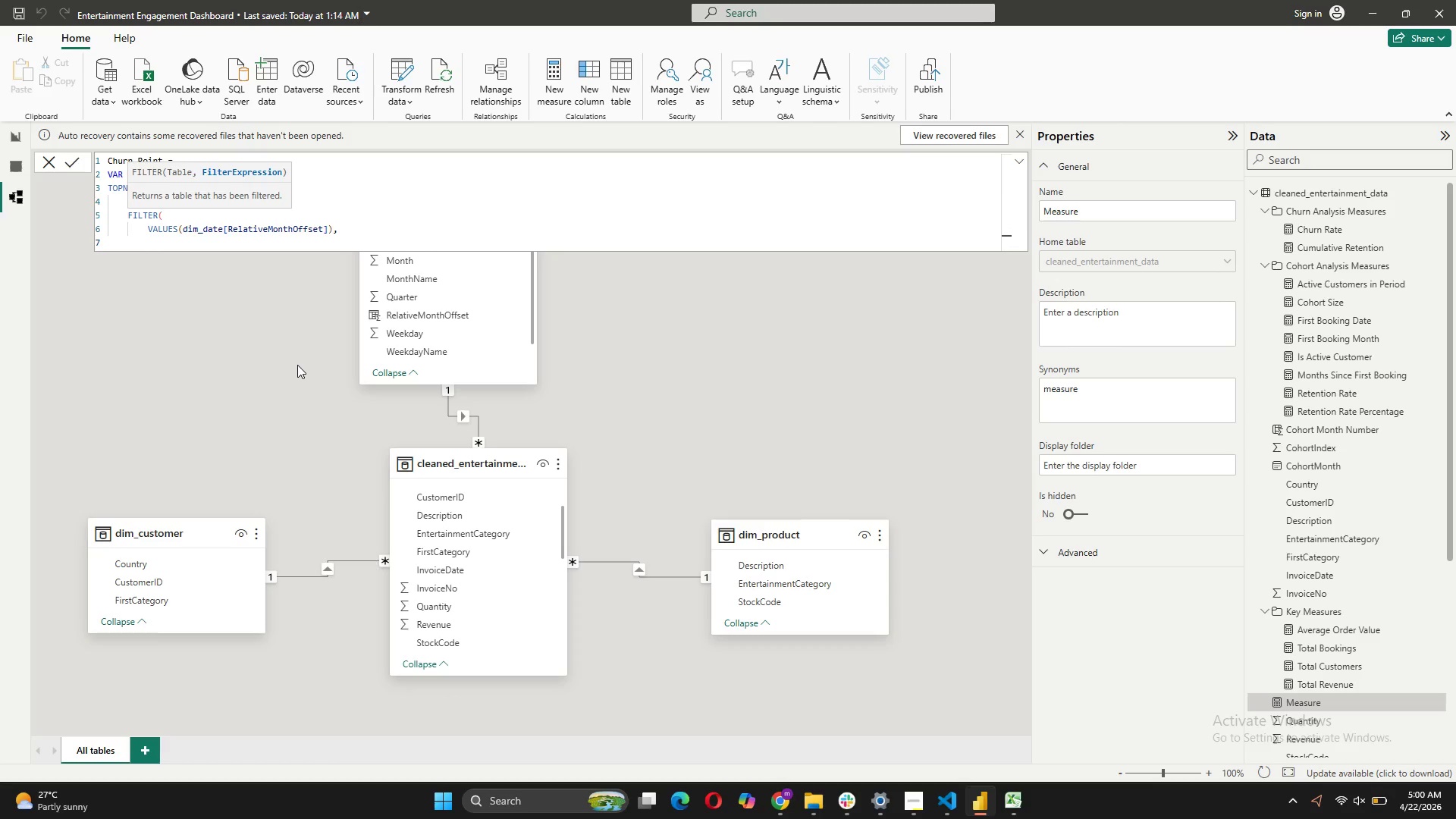 
key(BracketLeft)
 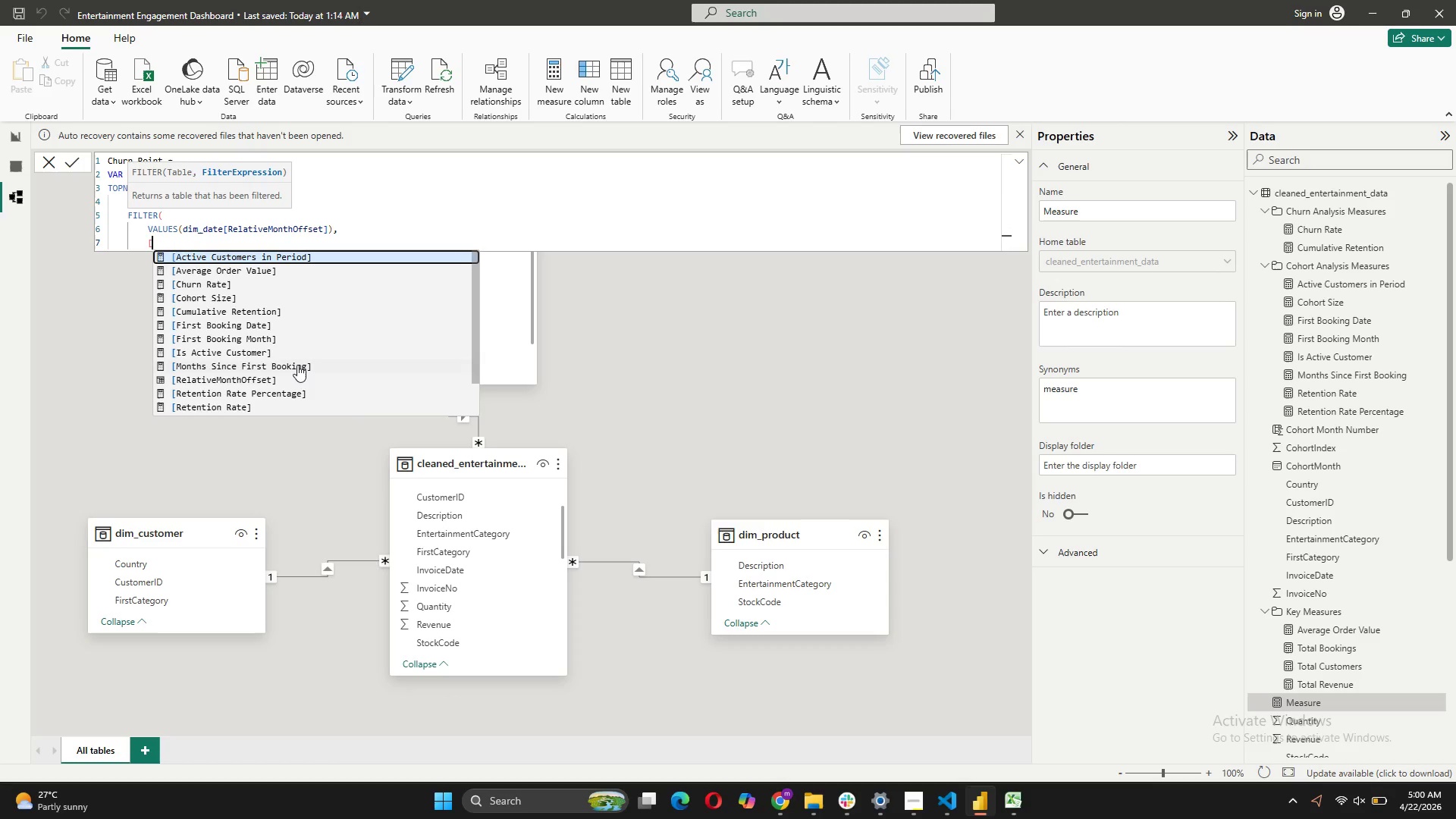 
key(CapsLock)
 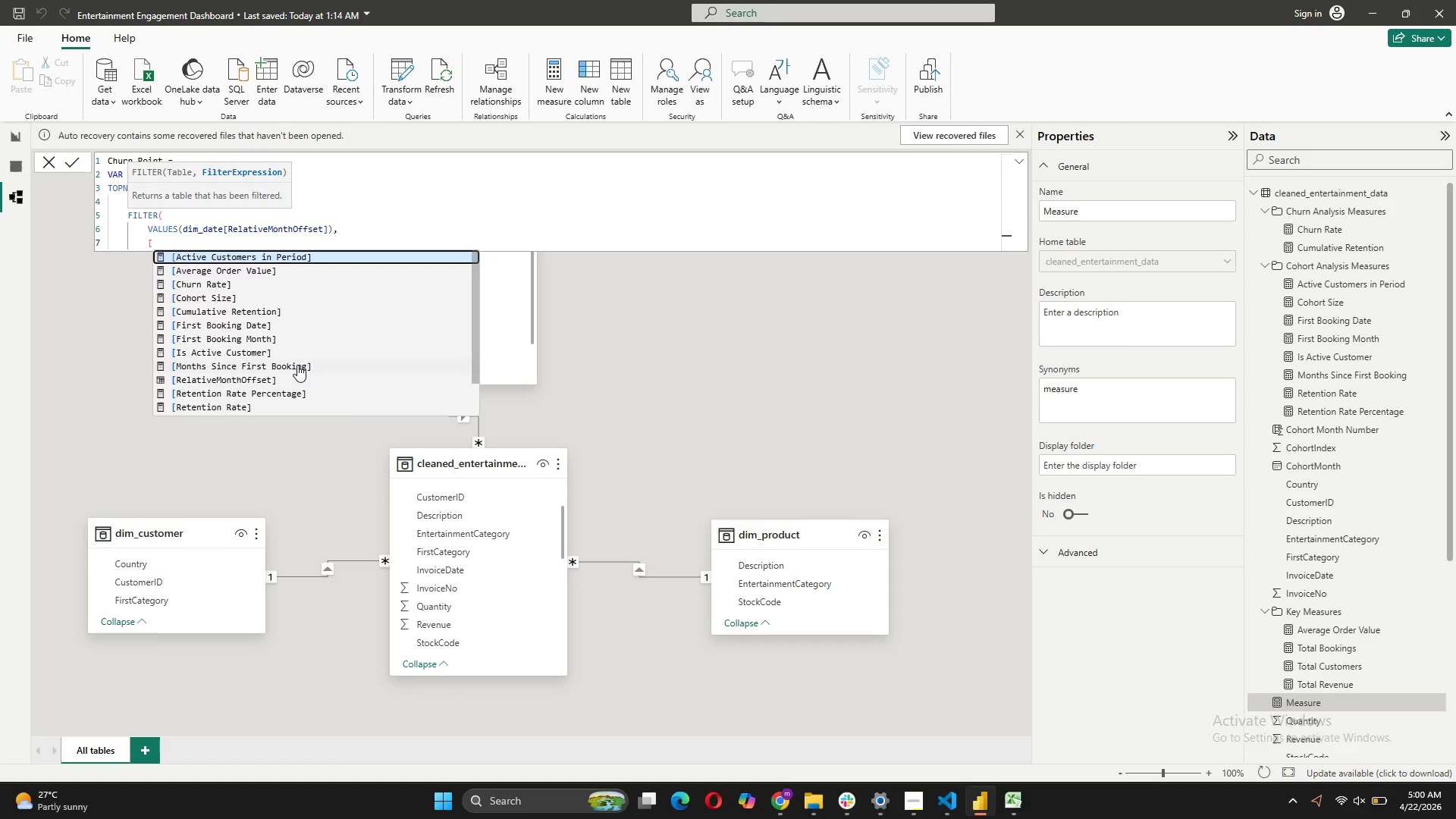 
key(C)
 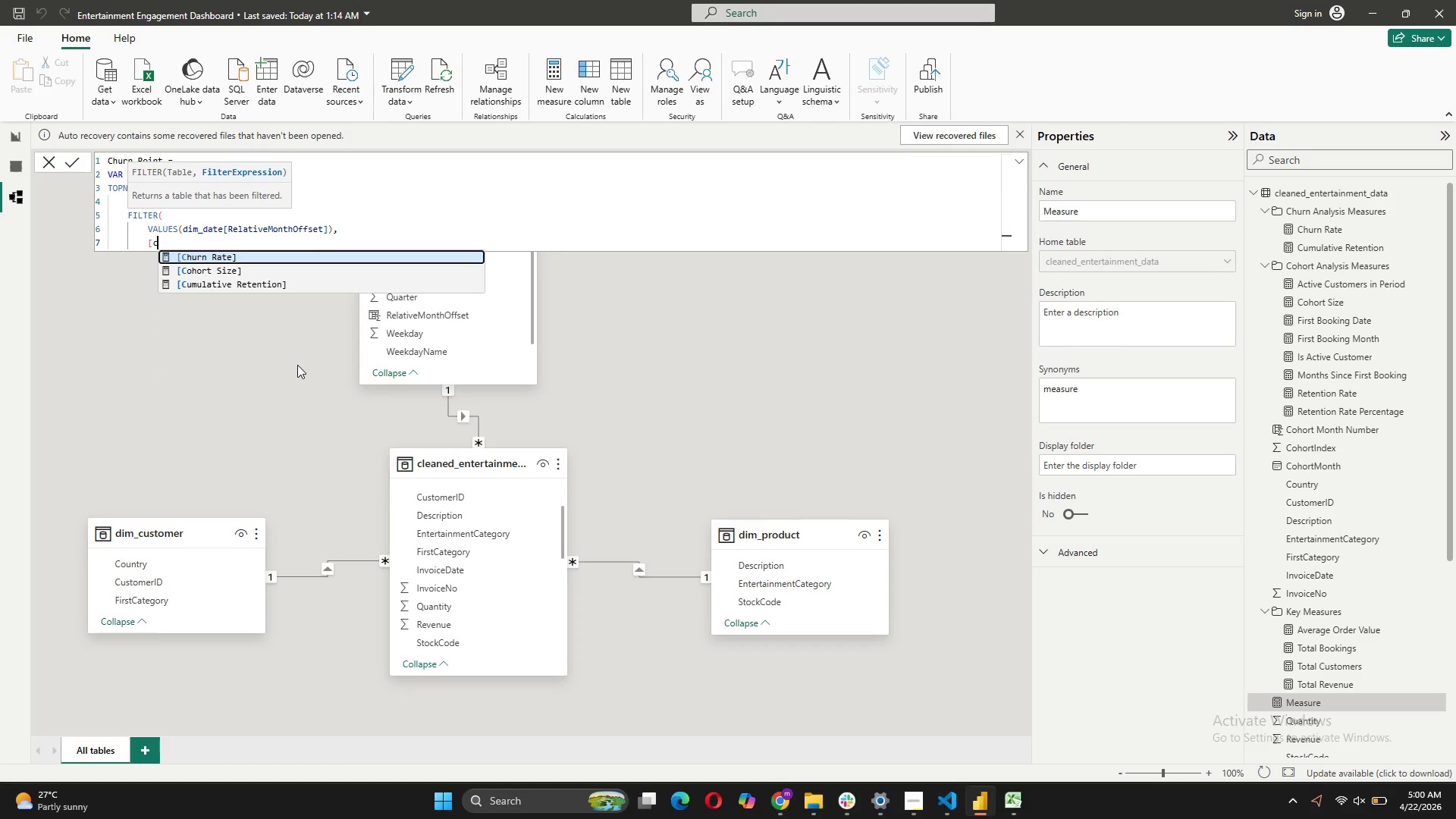 
key(CapsLock)
 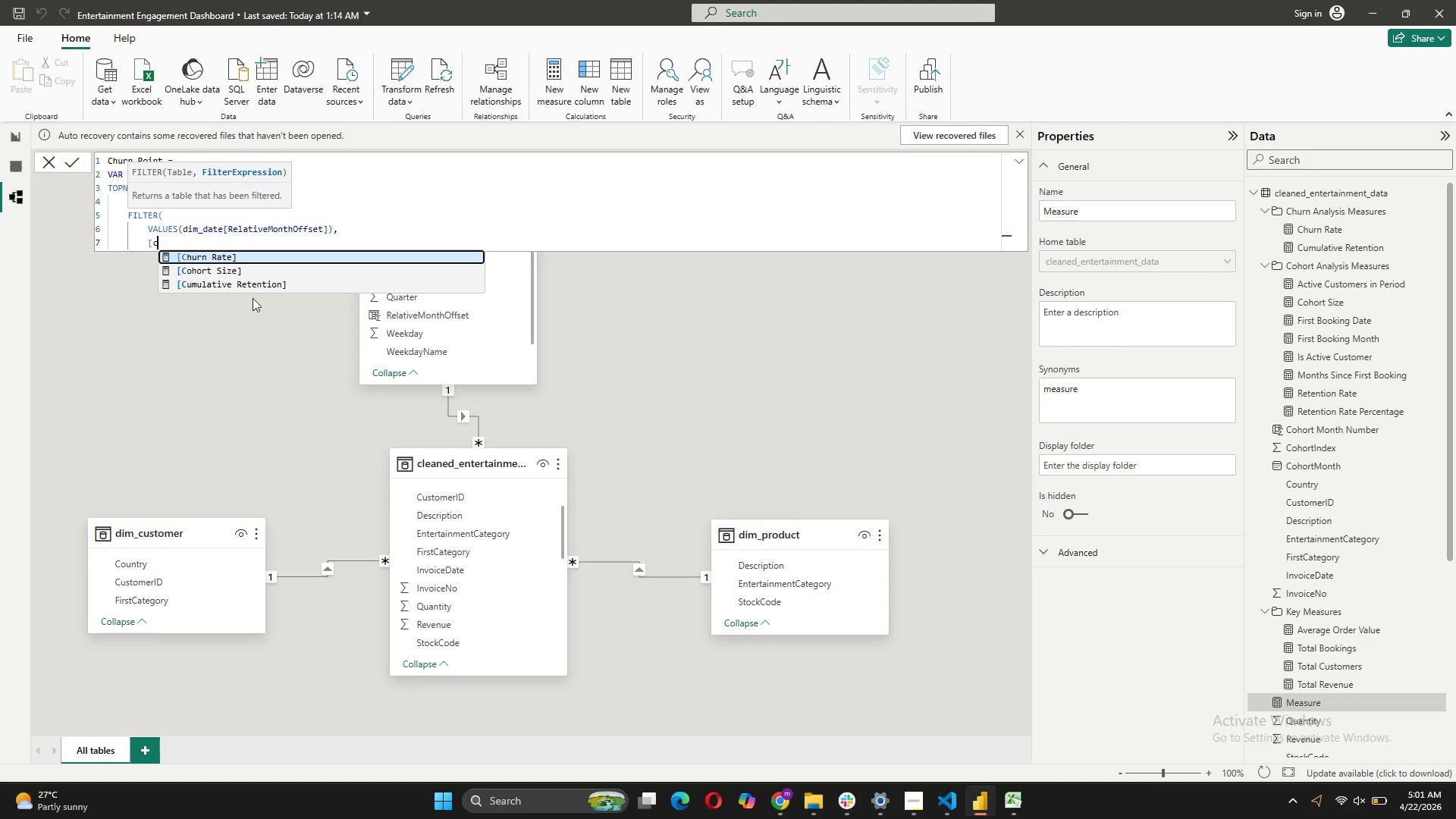 
left_click([231, 256])
 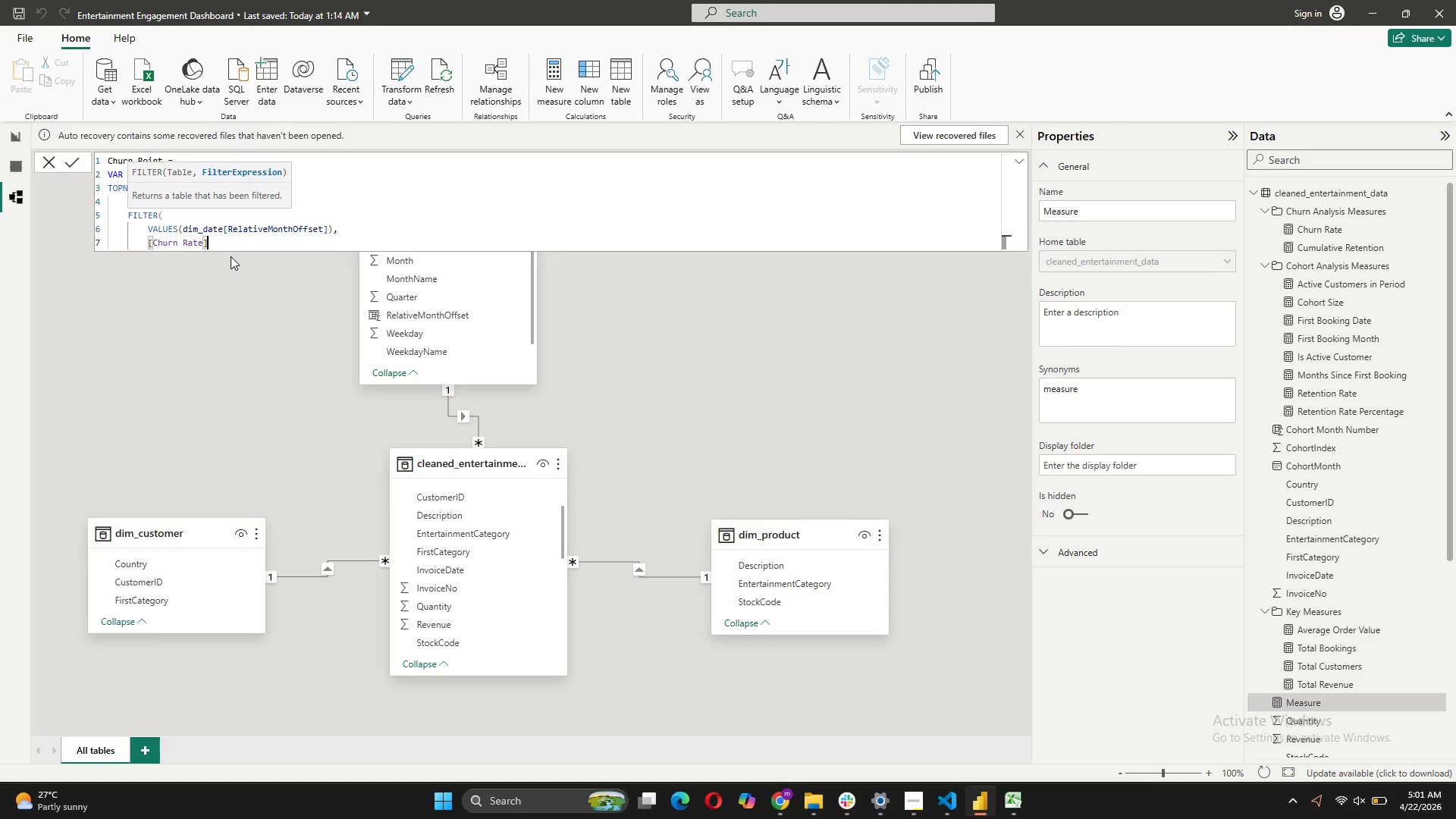 
type( = MAXX(VALUES()
 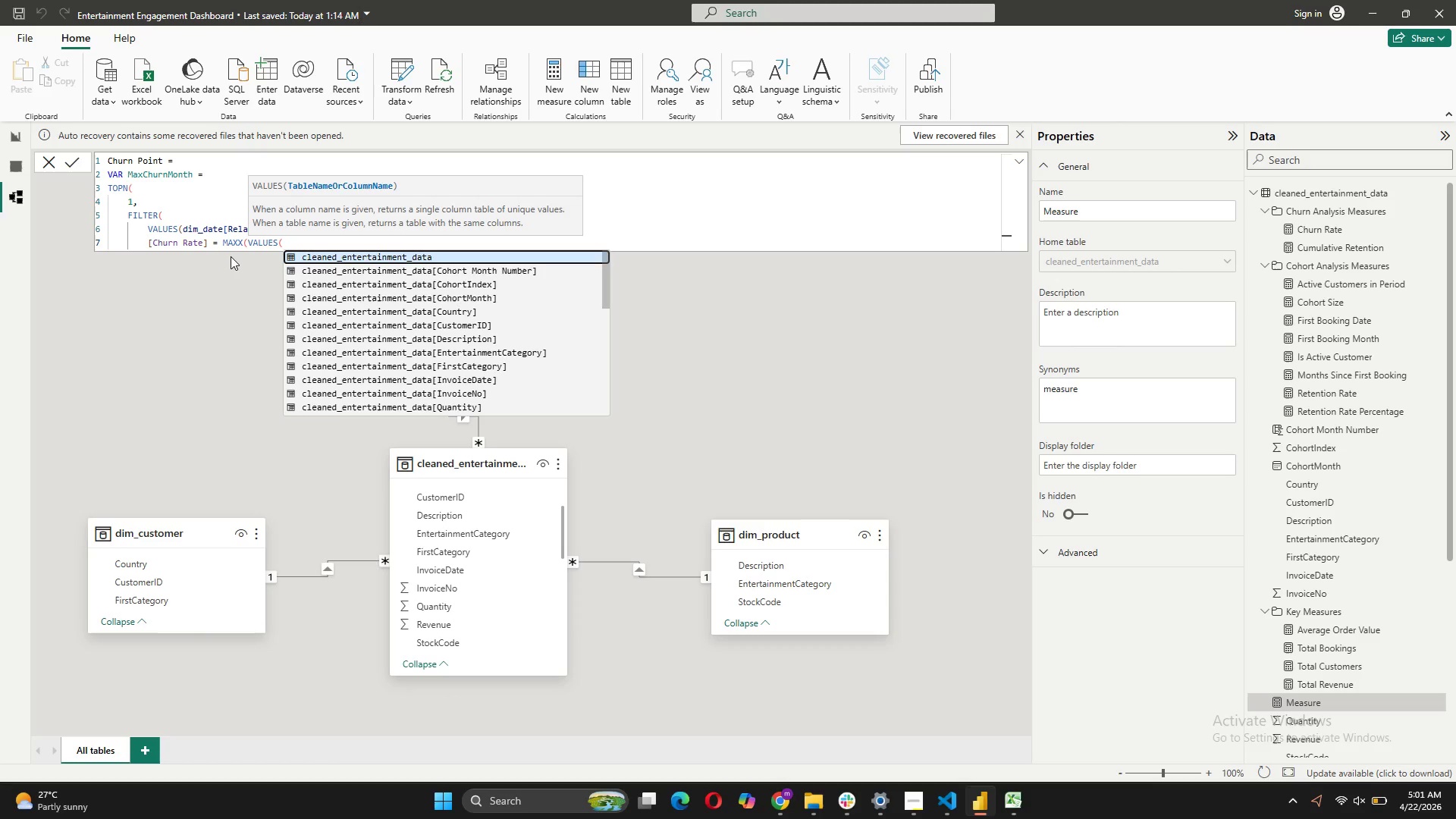 
wait(5.89)
 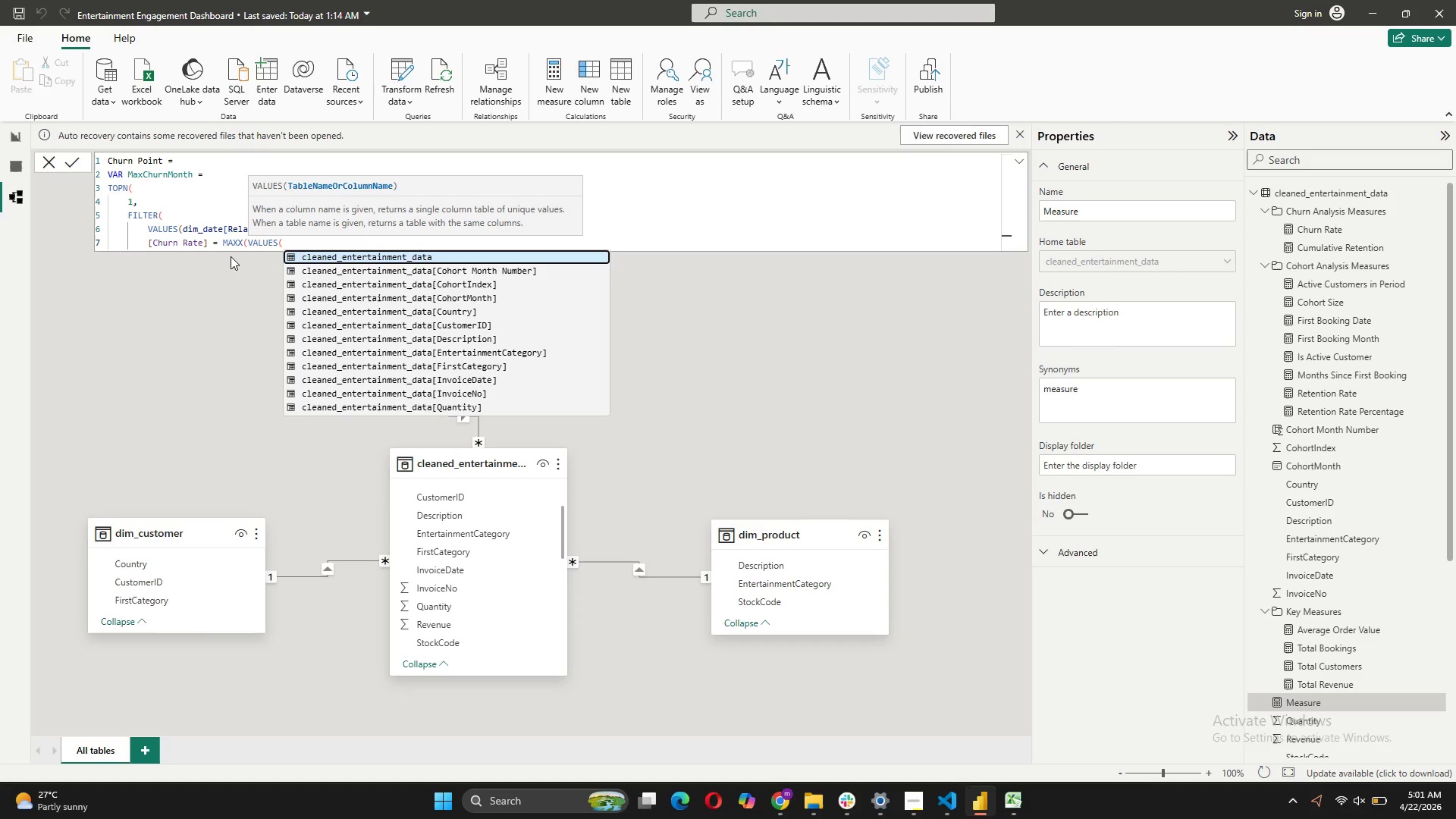 
left_click([344, 366])
 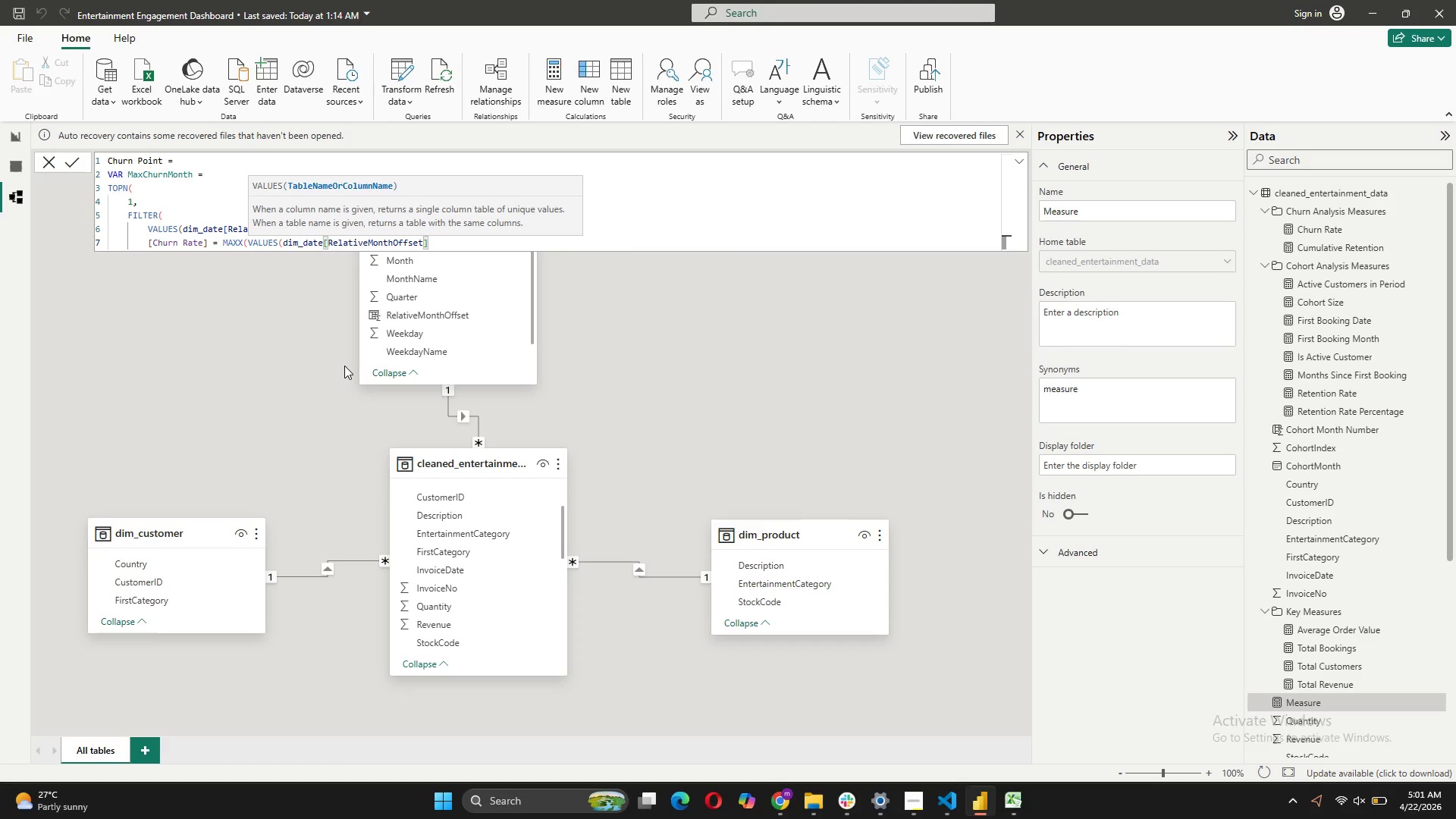 
key(Shift+0)
 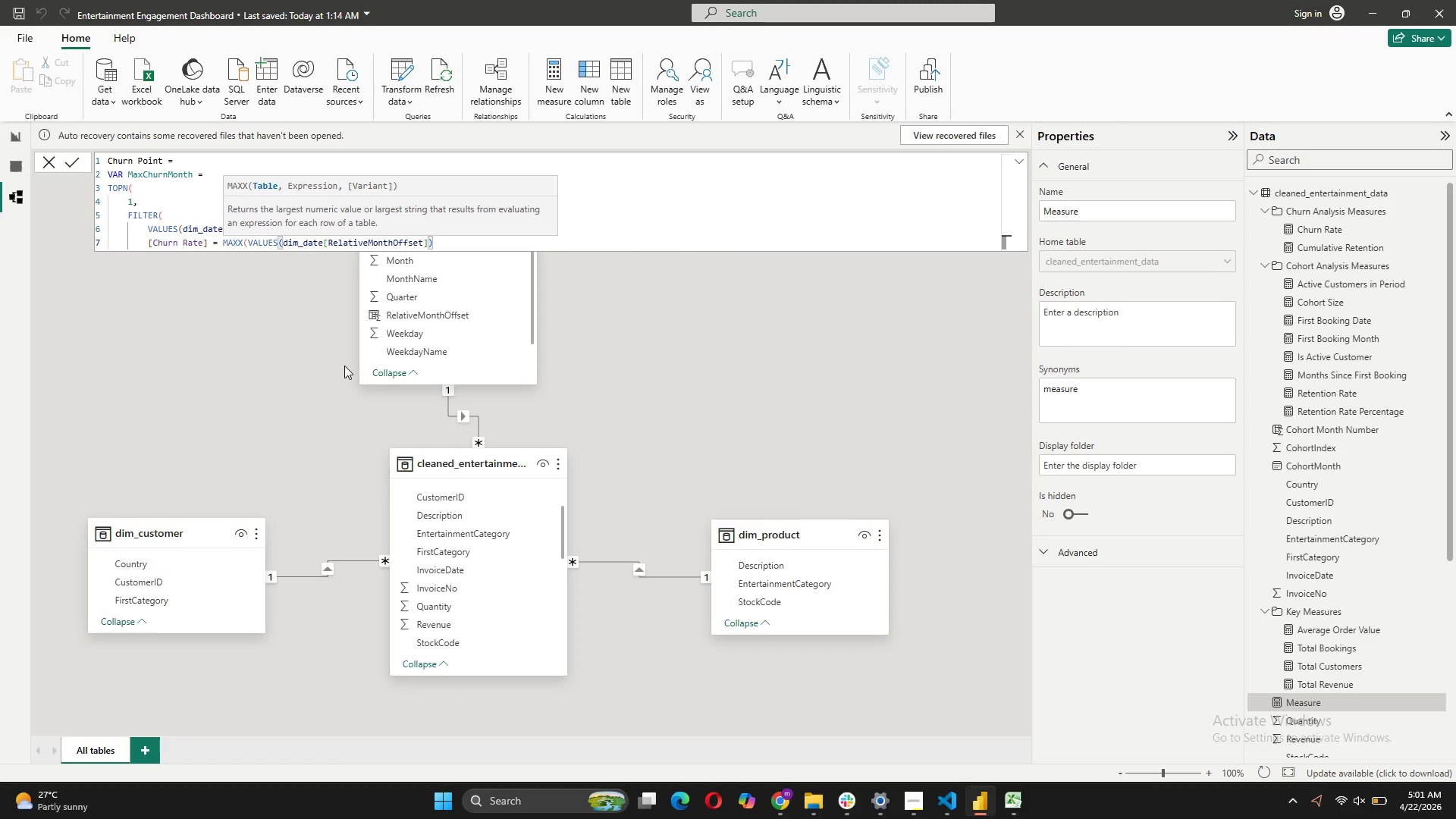 
key(Comma)
 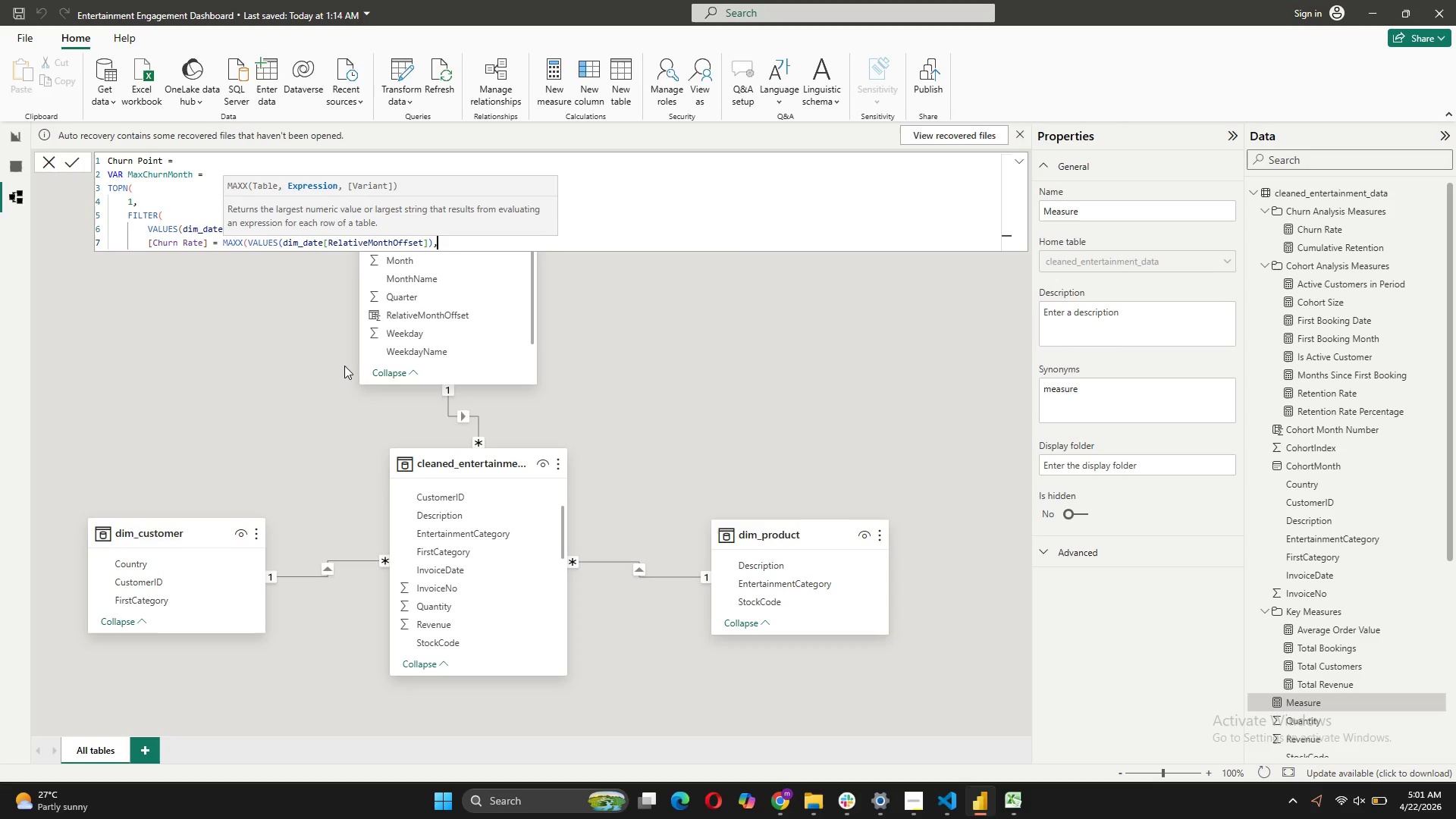 
key(Space)
 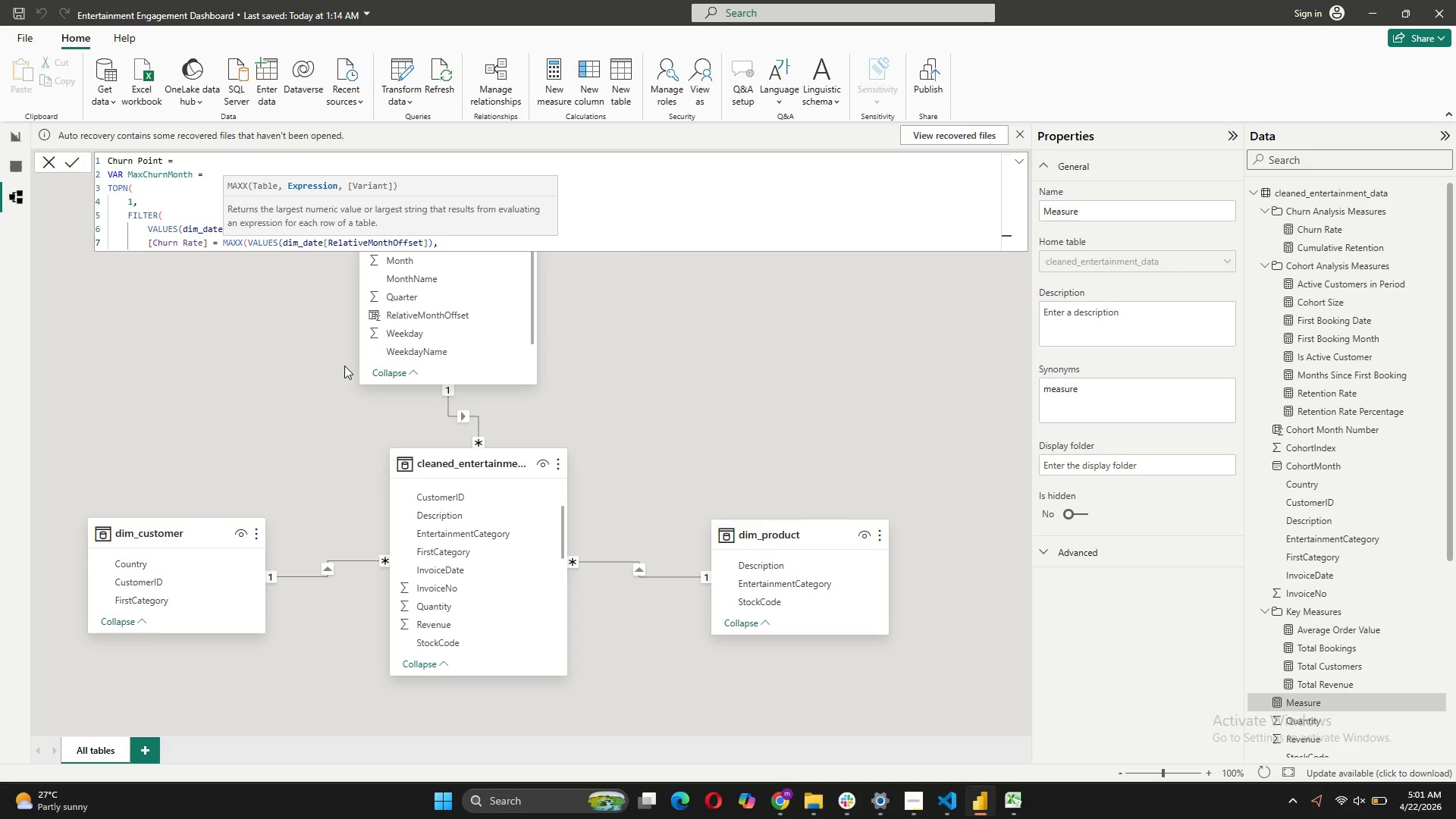 
key(BracketLeft)
 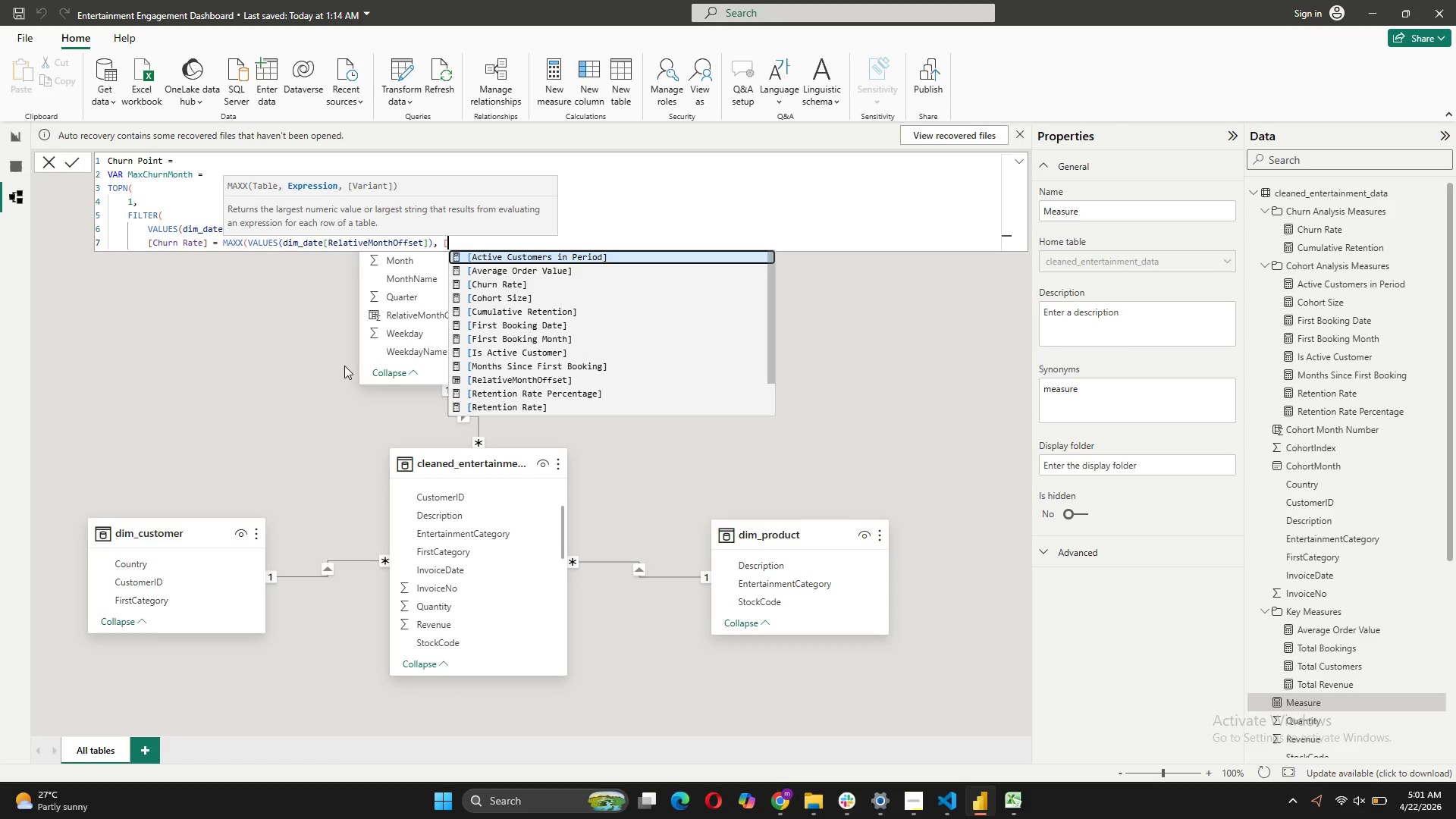 
key(C)
 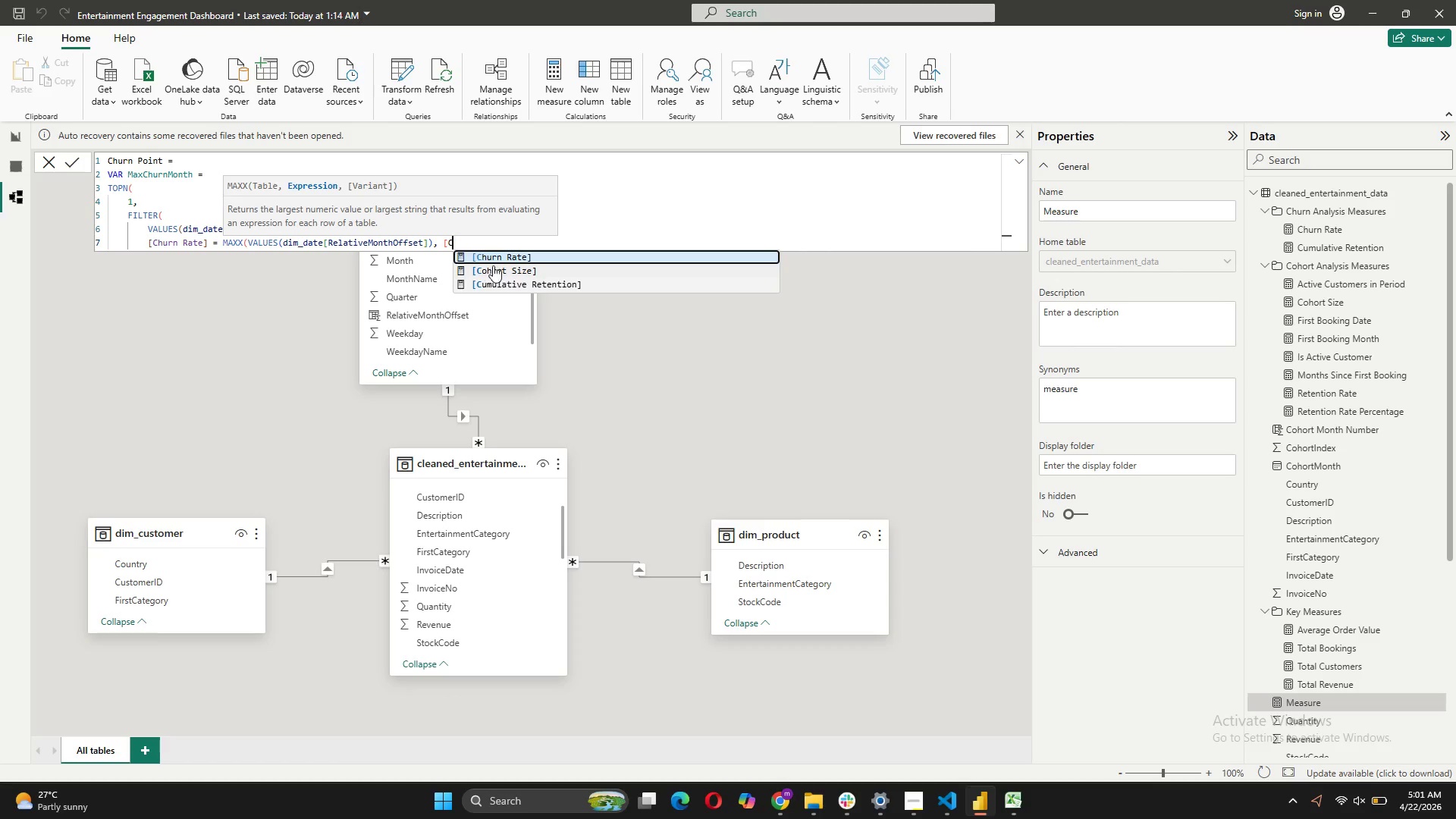 
left_click([498, 259])
 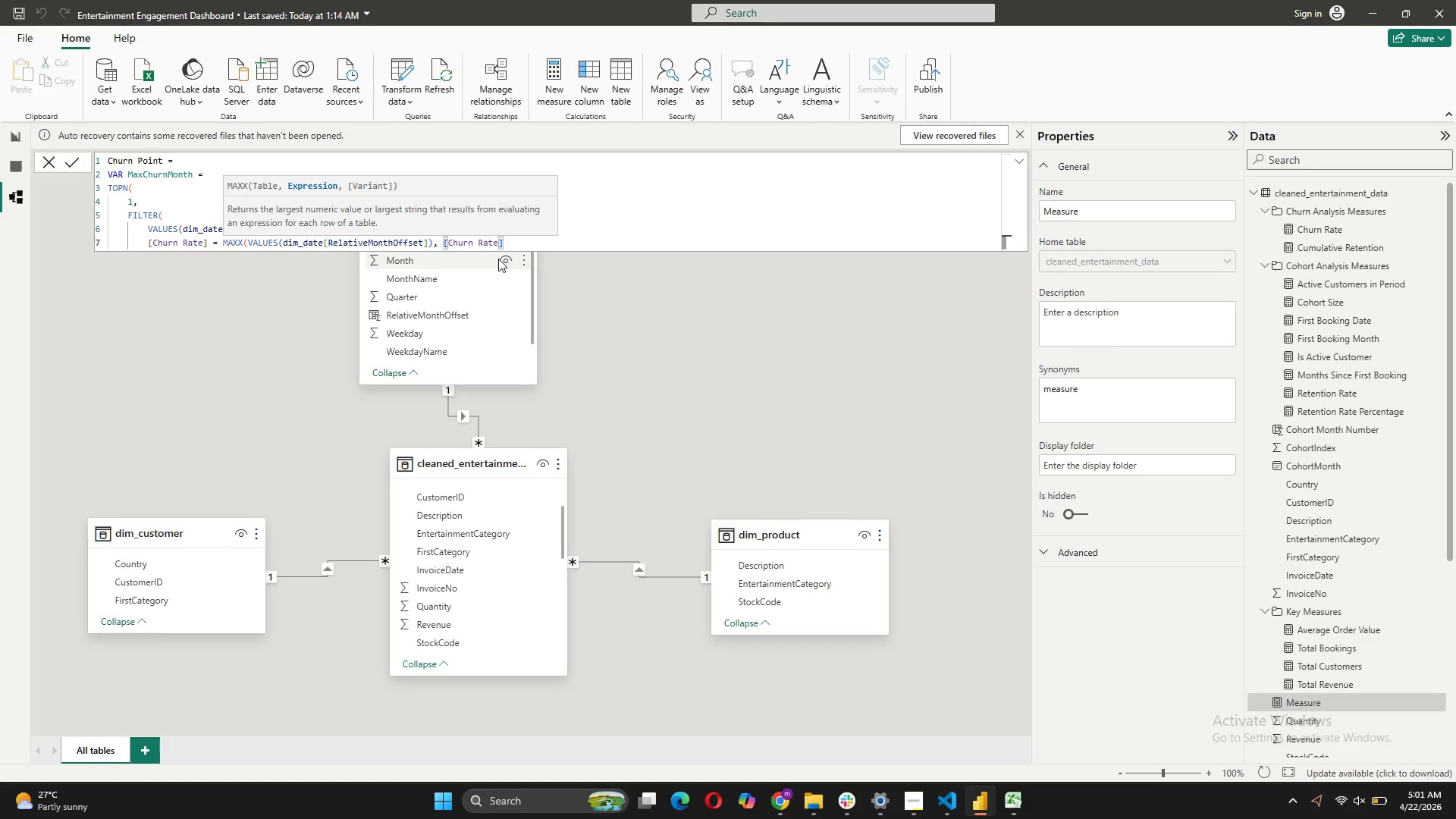 
key(BracketRight)
 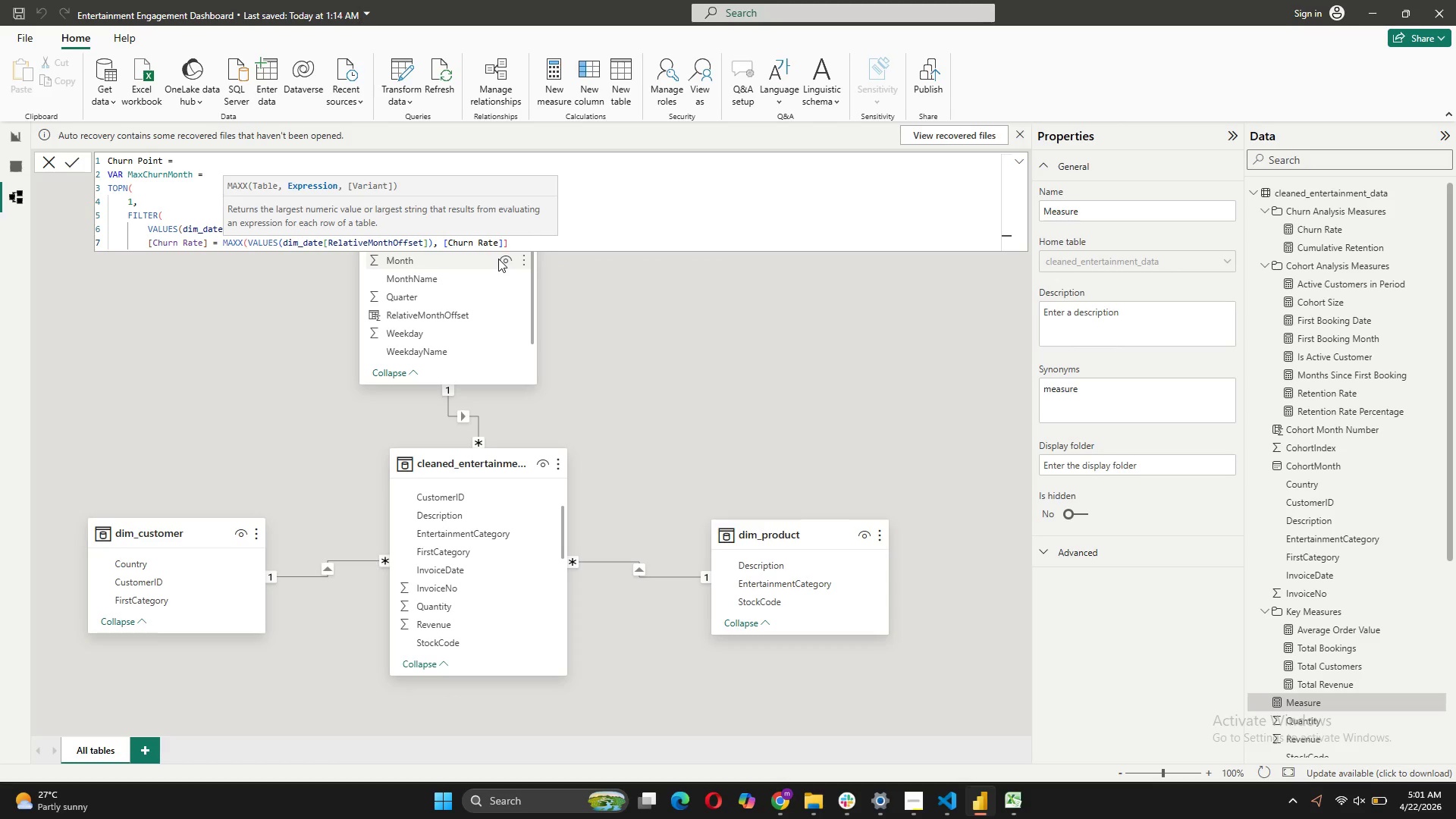 
key(Backspace)
 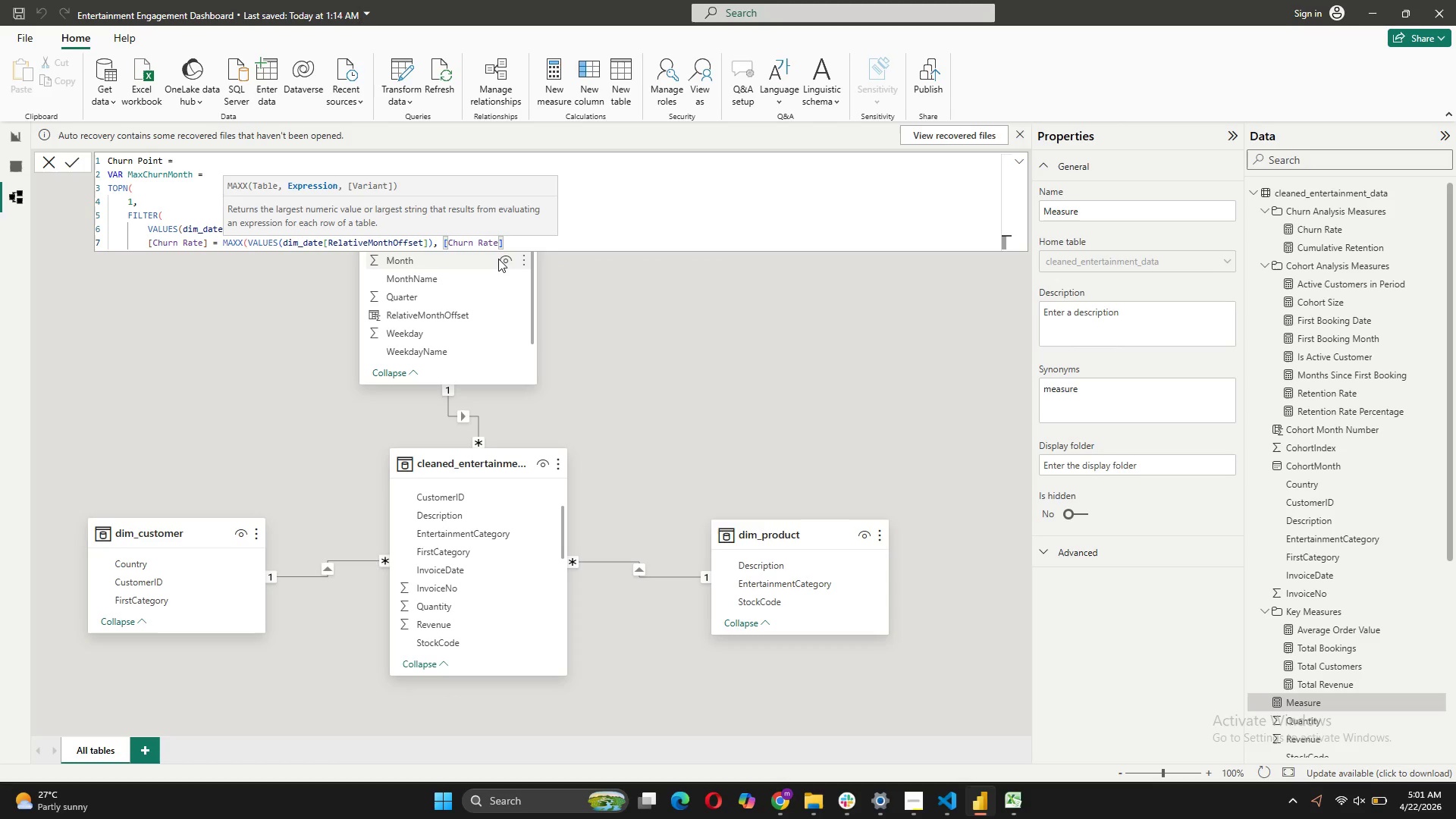 
key(Shift+0)
 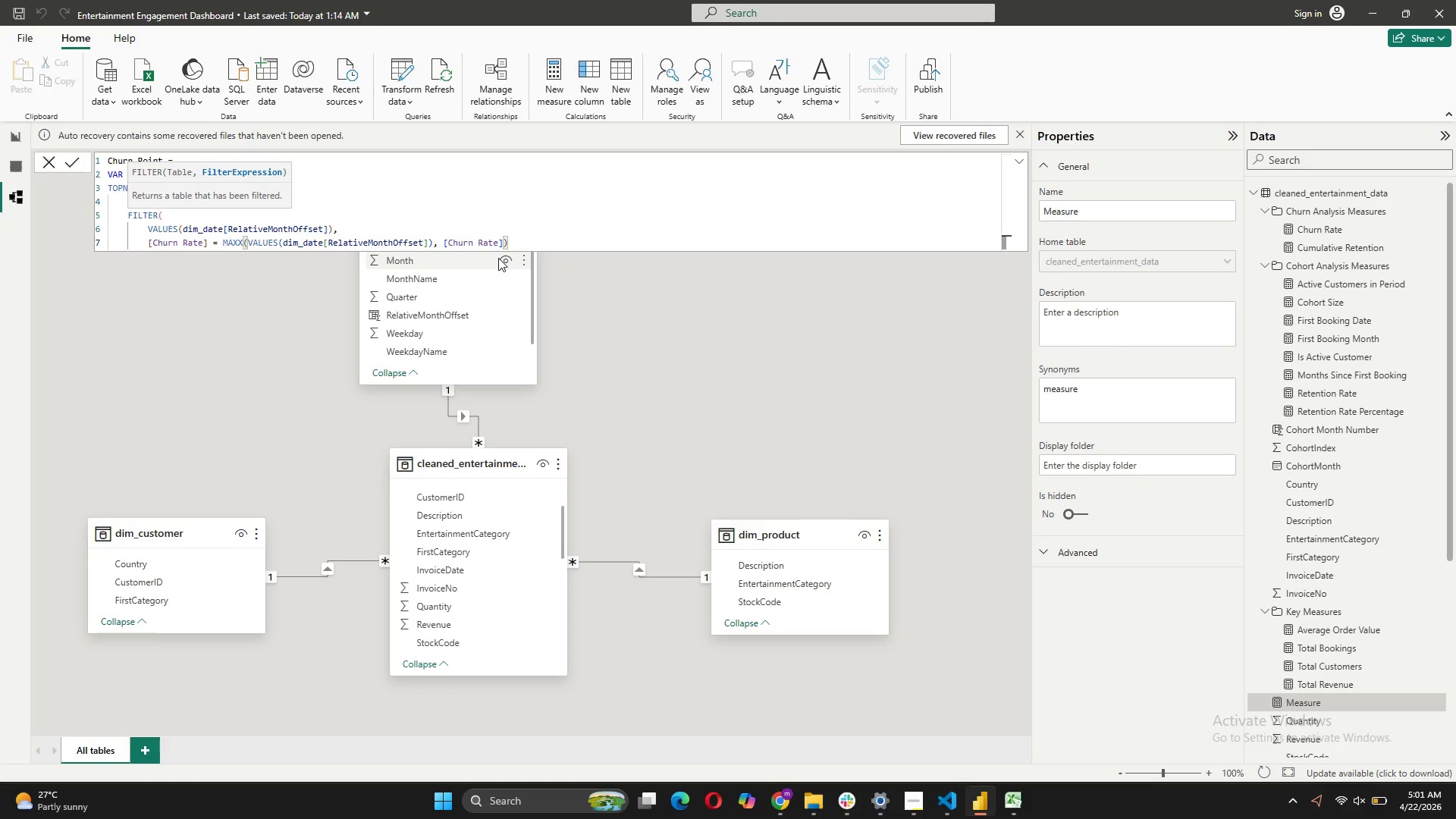 
key(Shift+ShiftRight)
 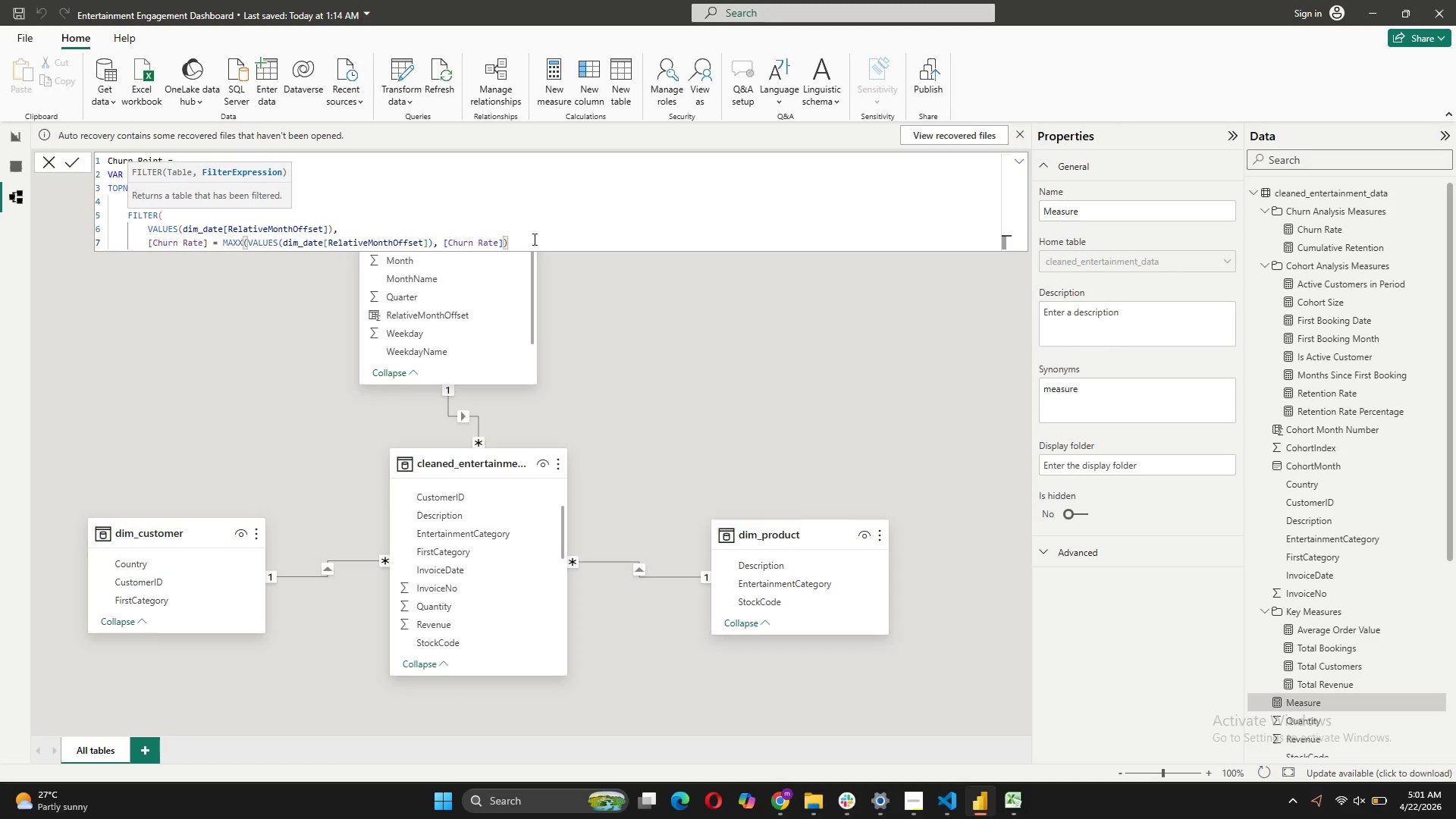 
key(Shift+Enter)
 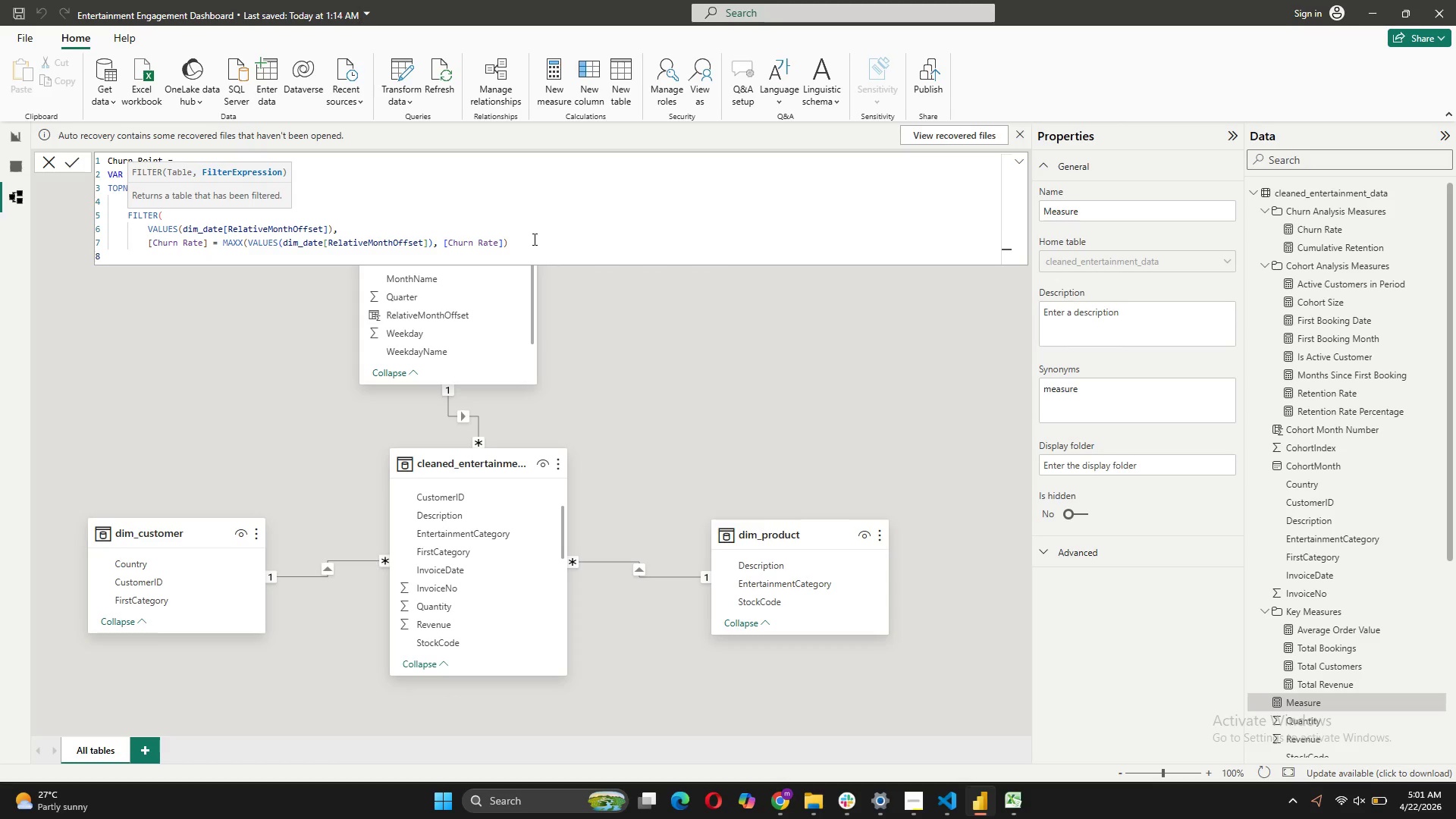 
key(Shift+0)
 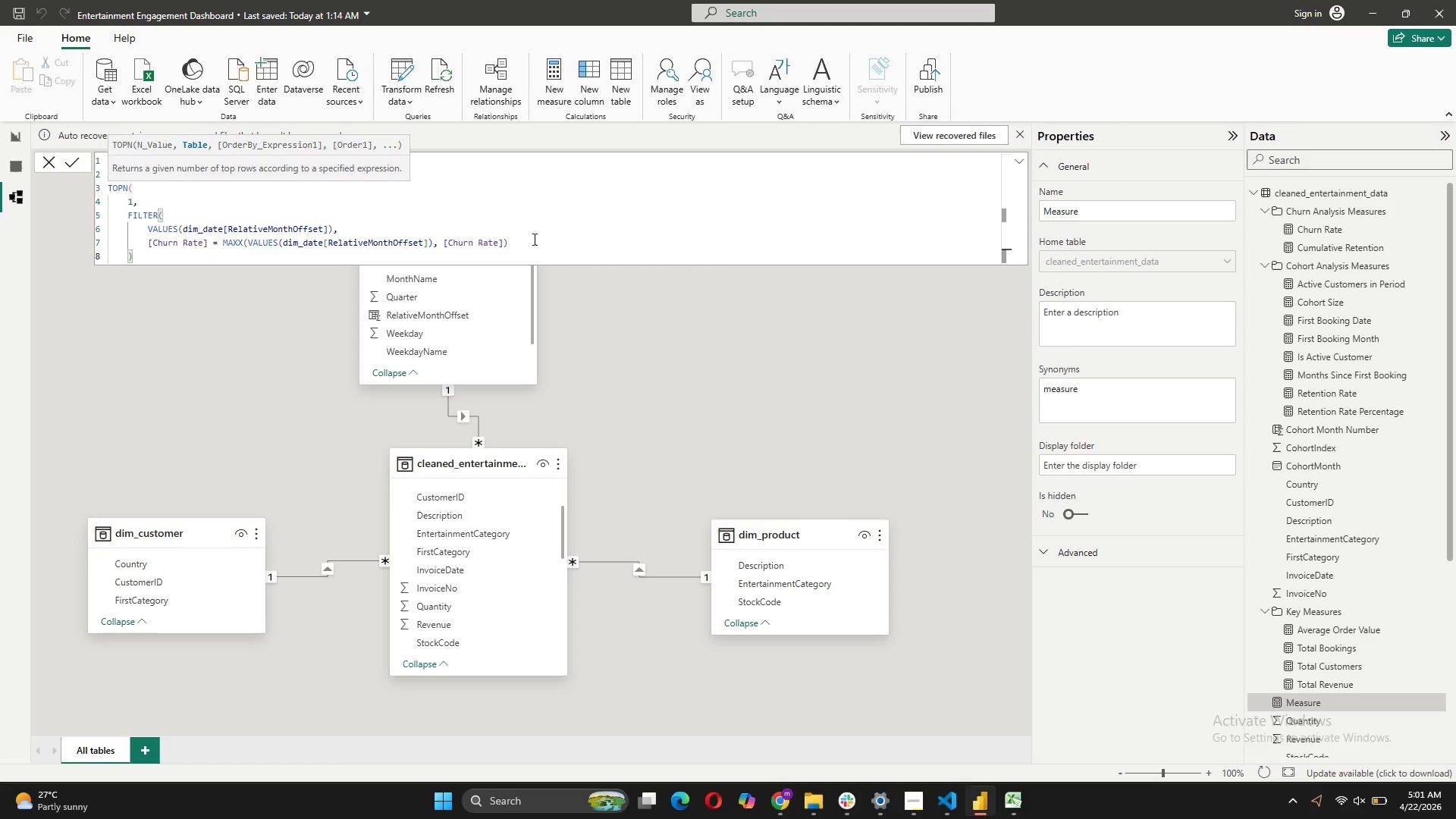 
key(Comma)
 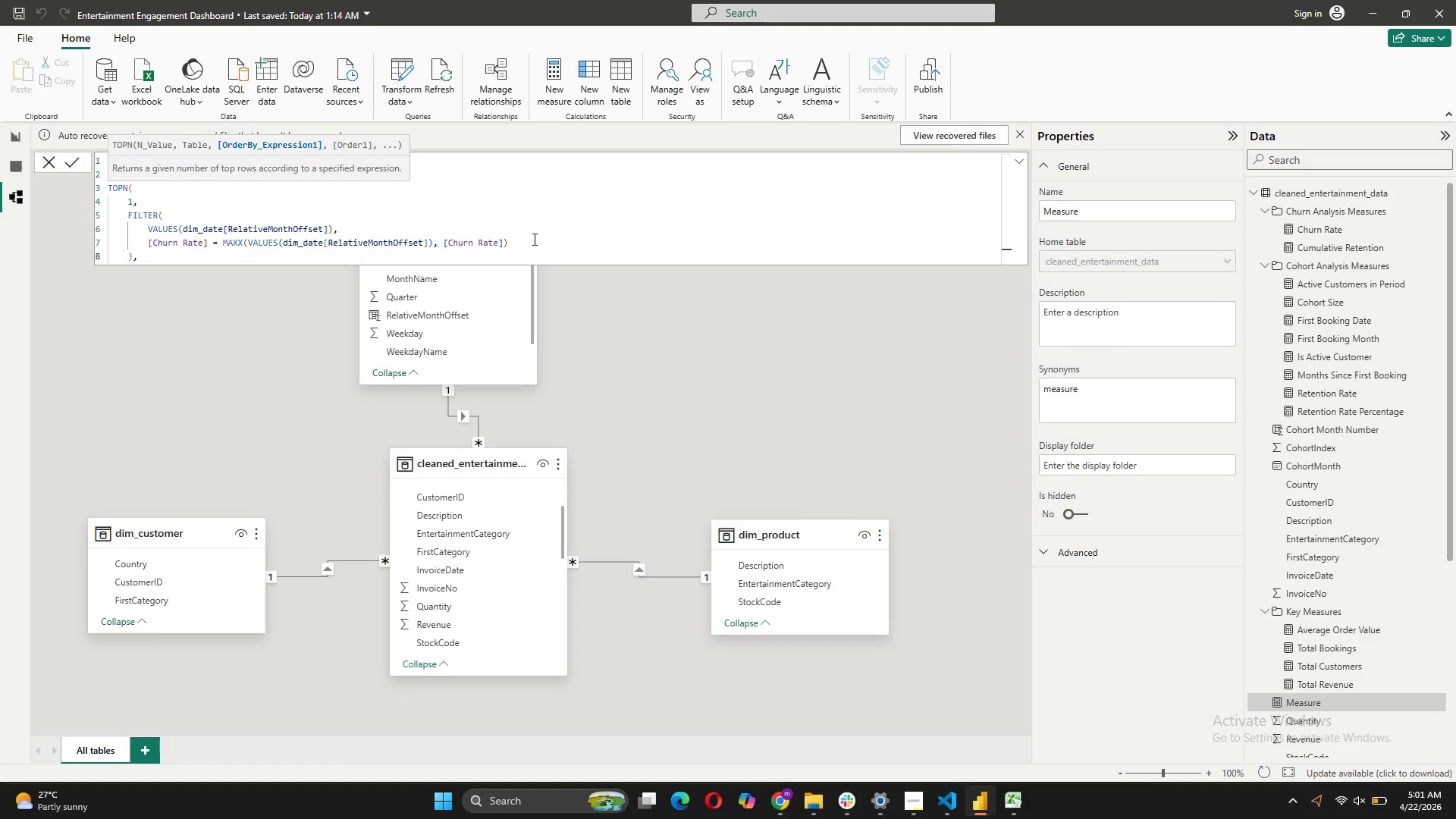 
key(Shift+ShiftRight)
 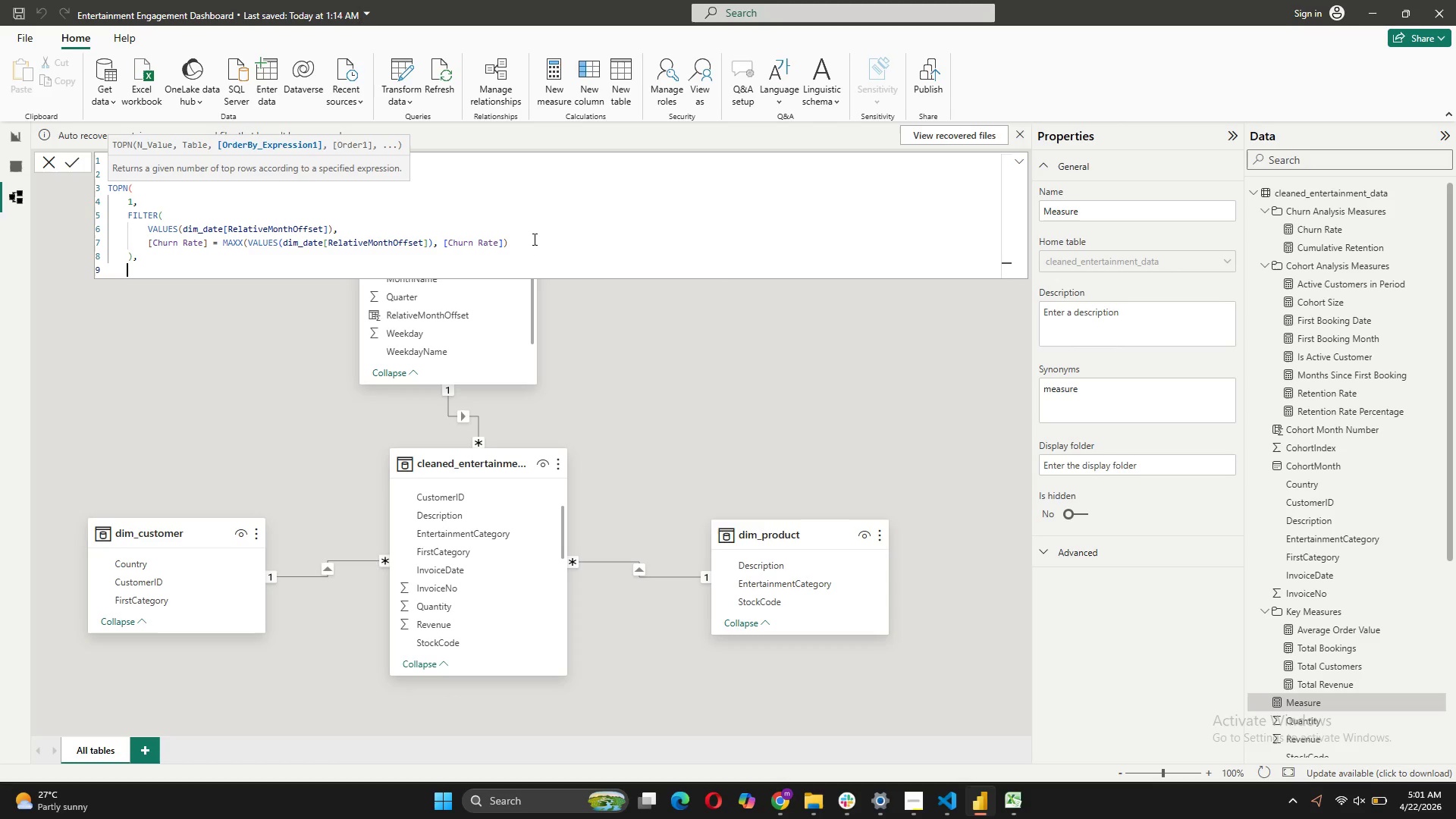 
key(Shift+Enter)
 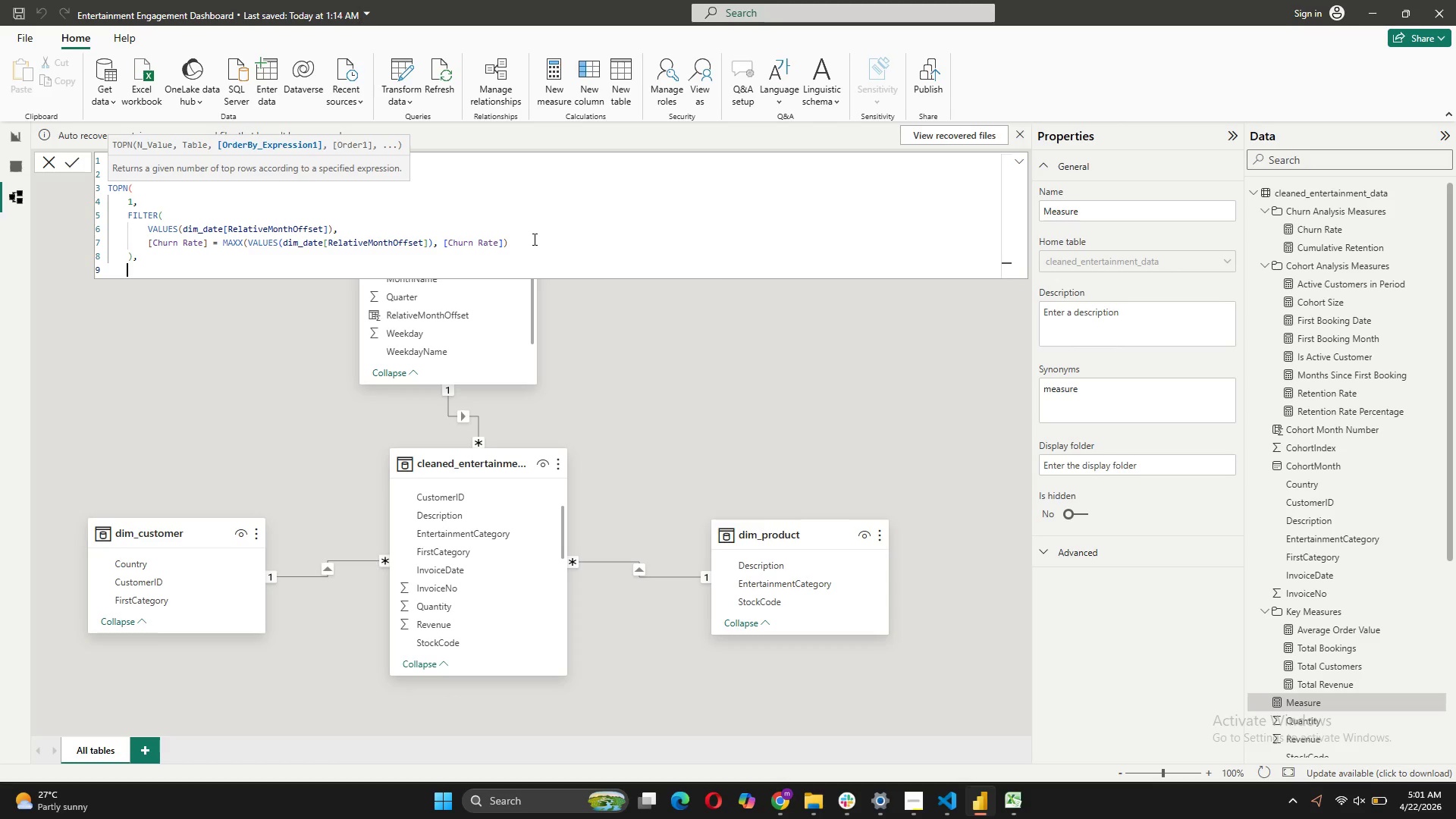 
key(BracketLeft)
 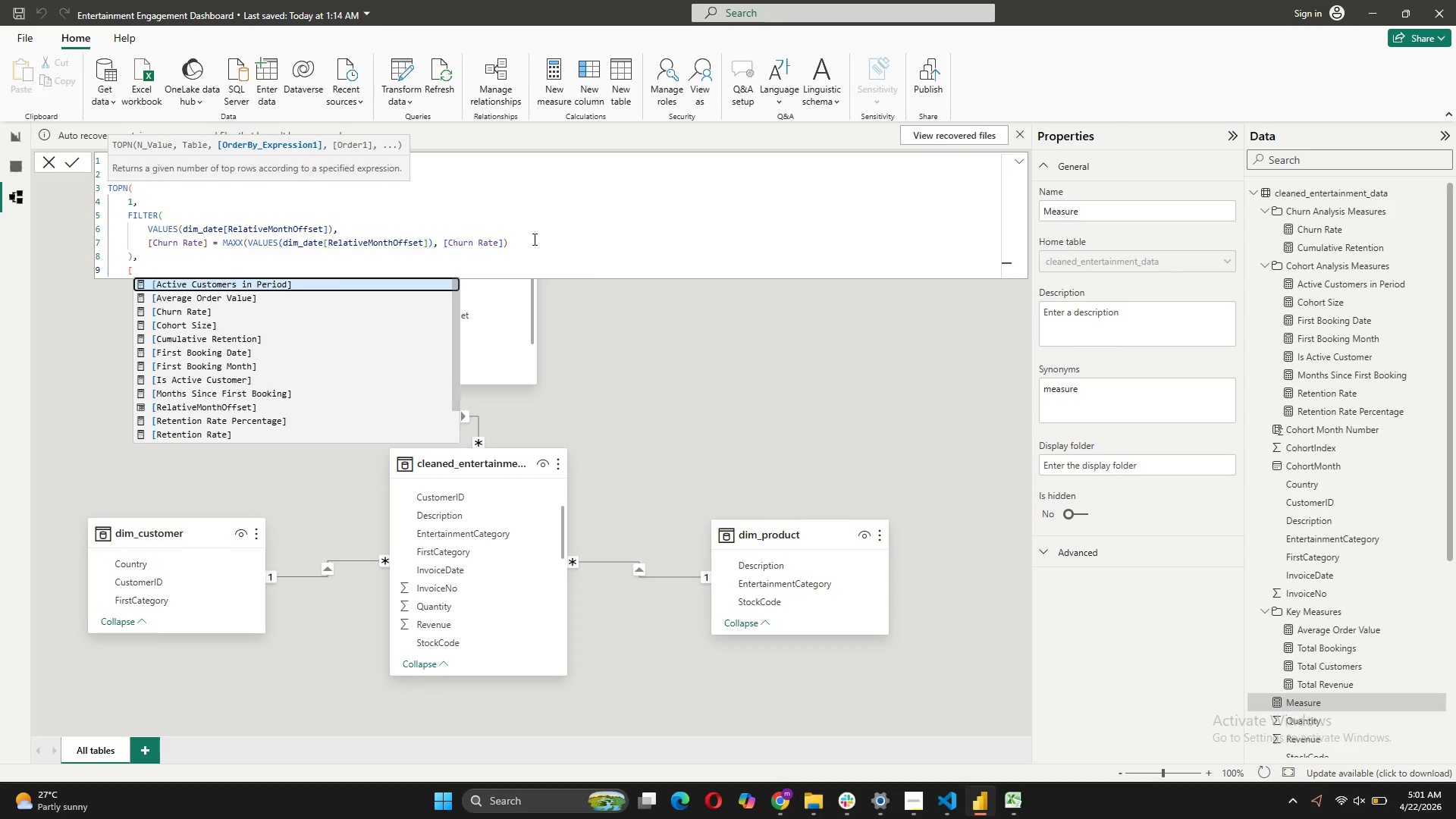 
key(CapsLock)
 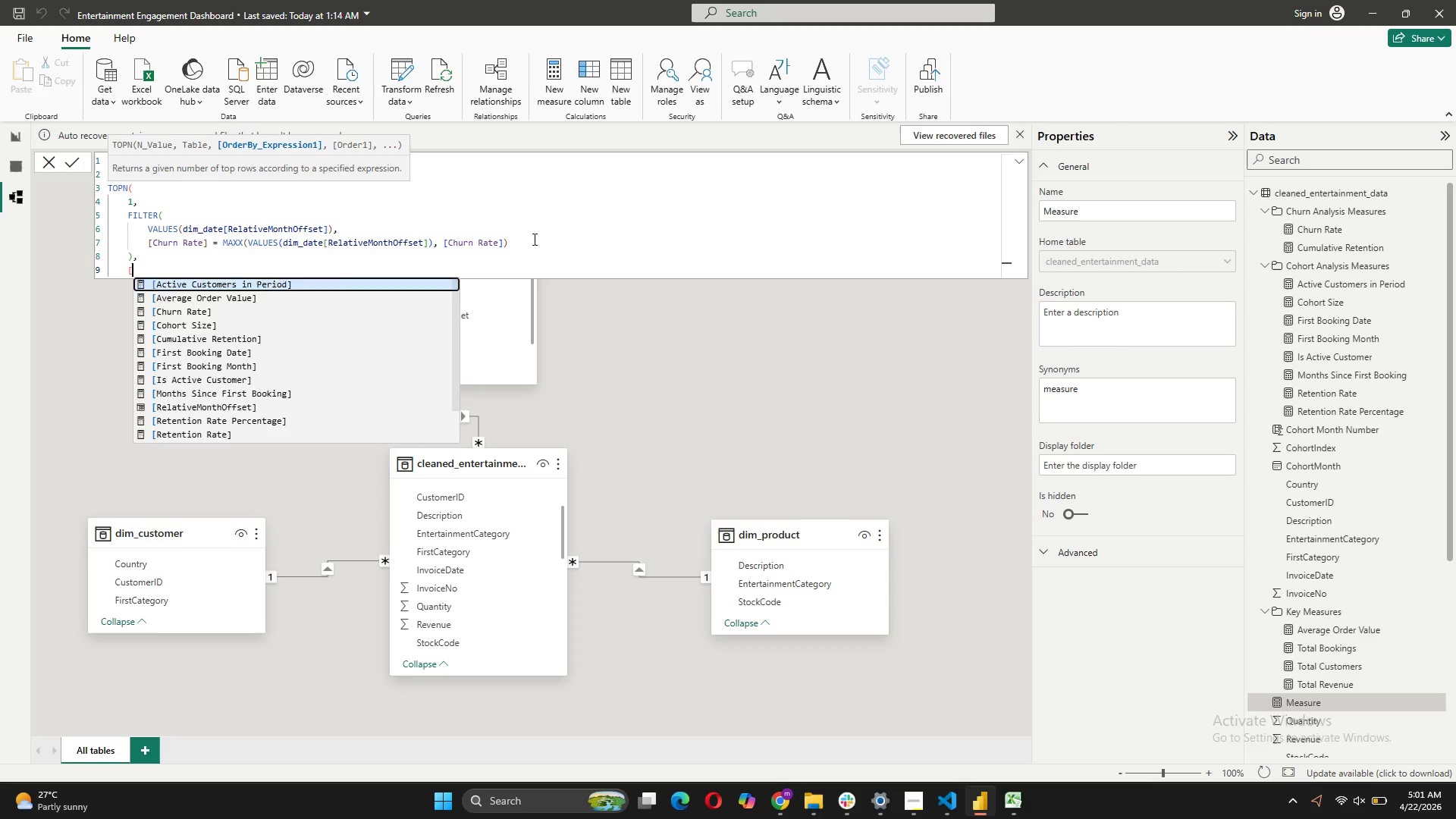 
key(C)
 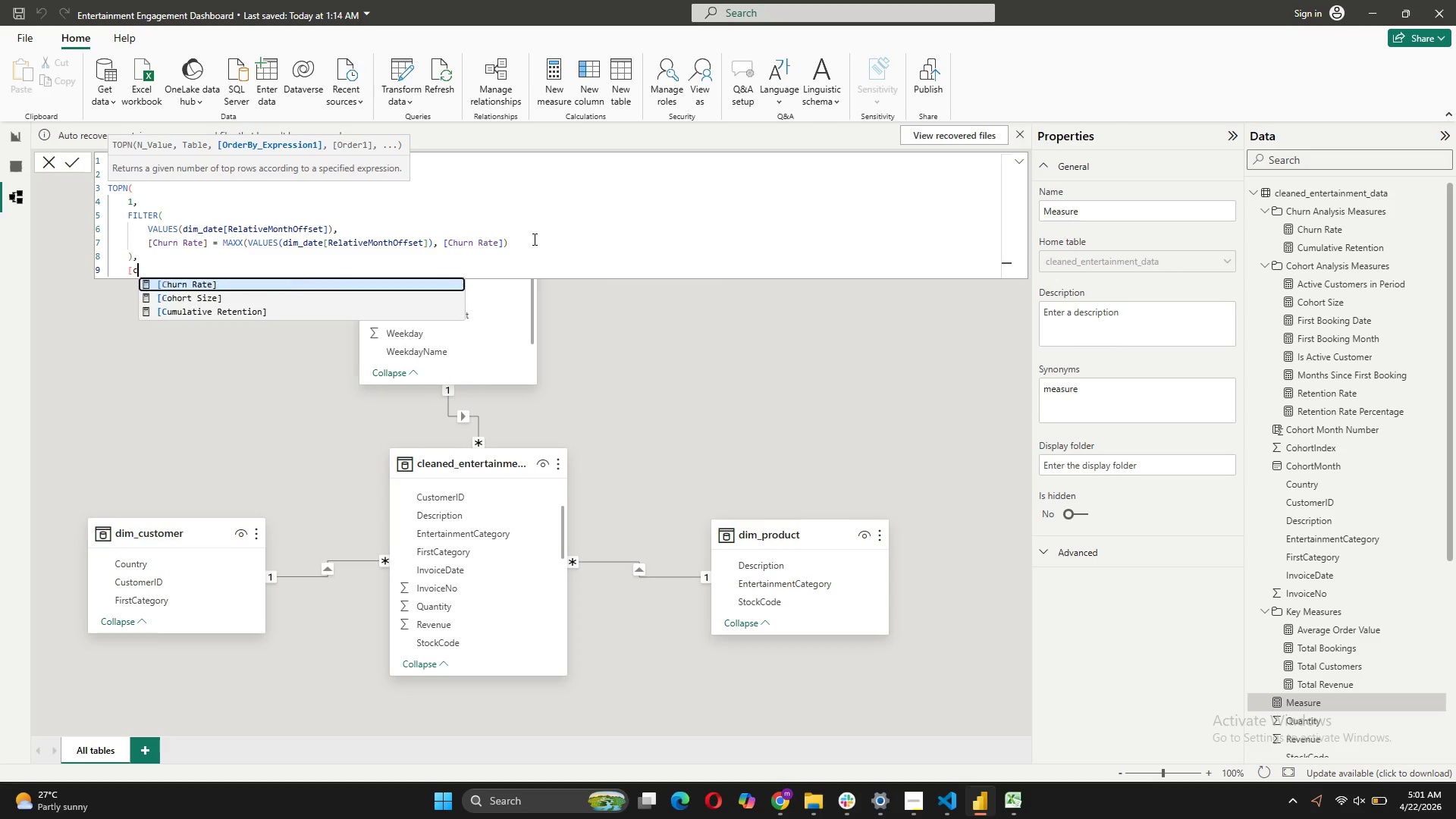 
key(CapsLock)
 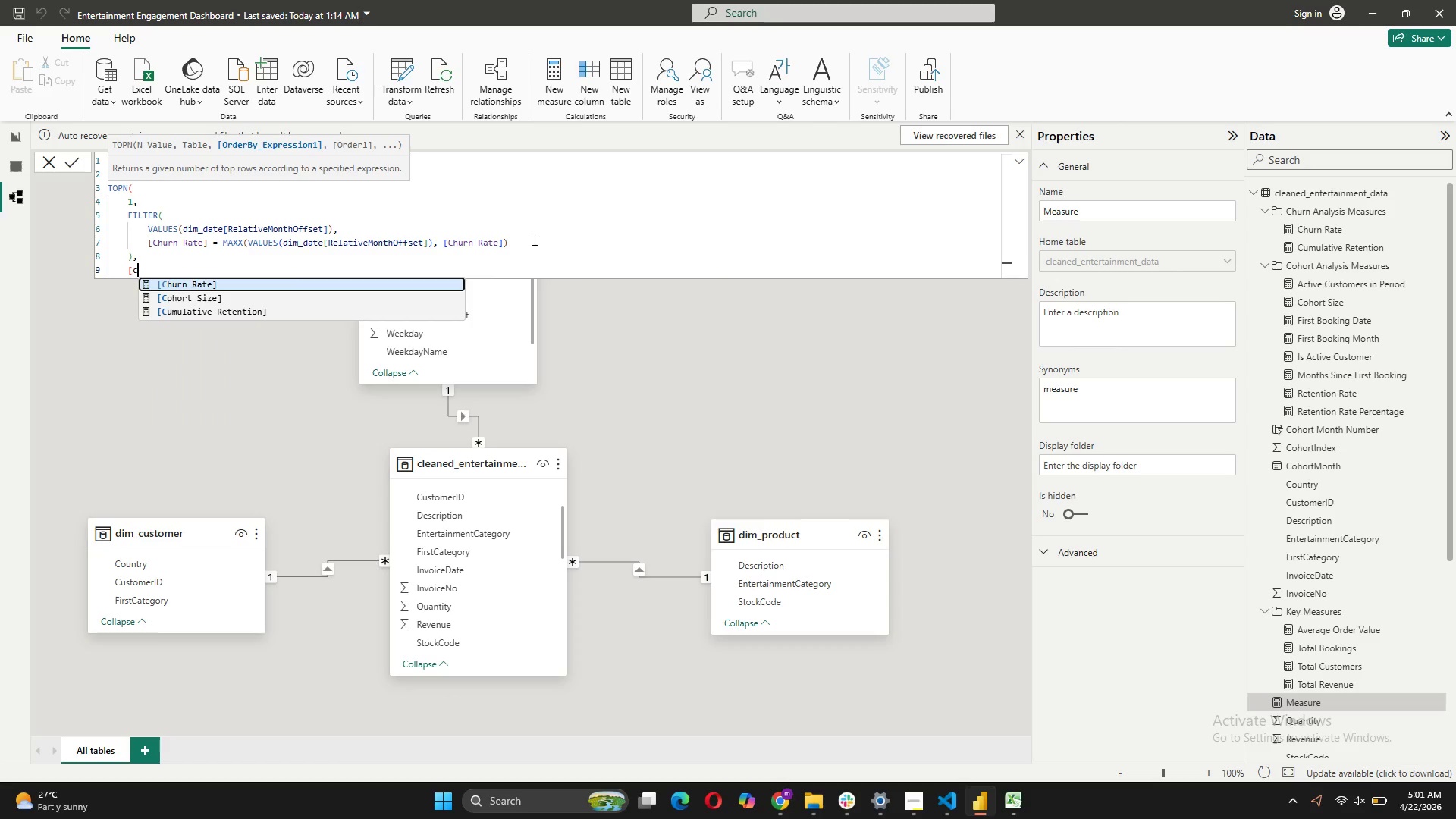 
key(CapsLock)
 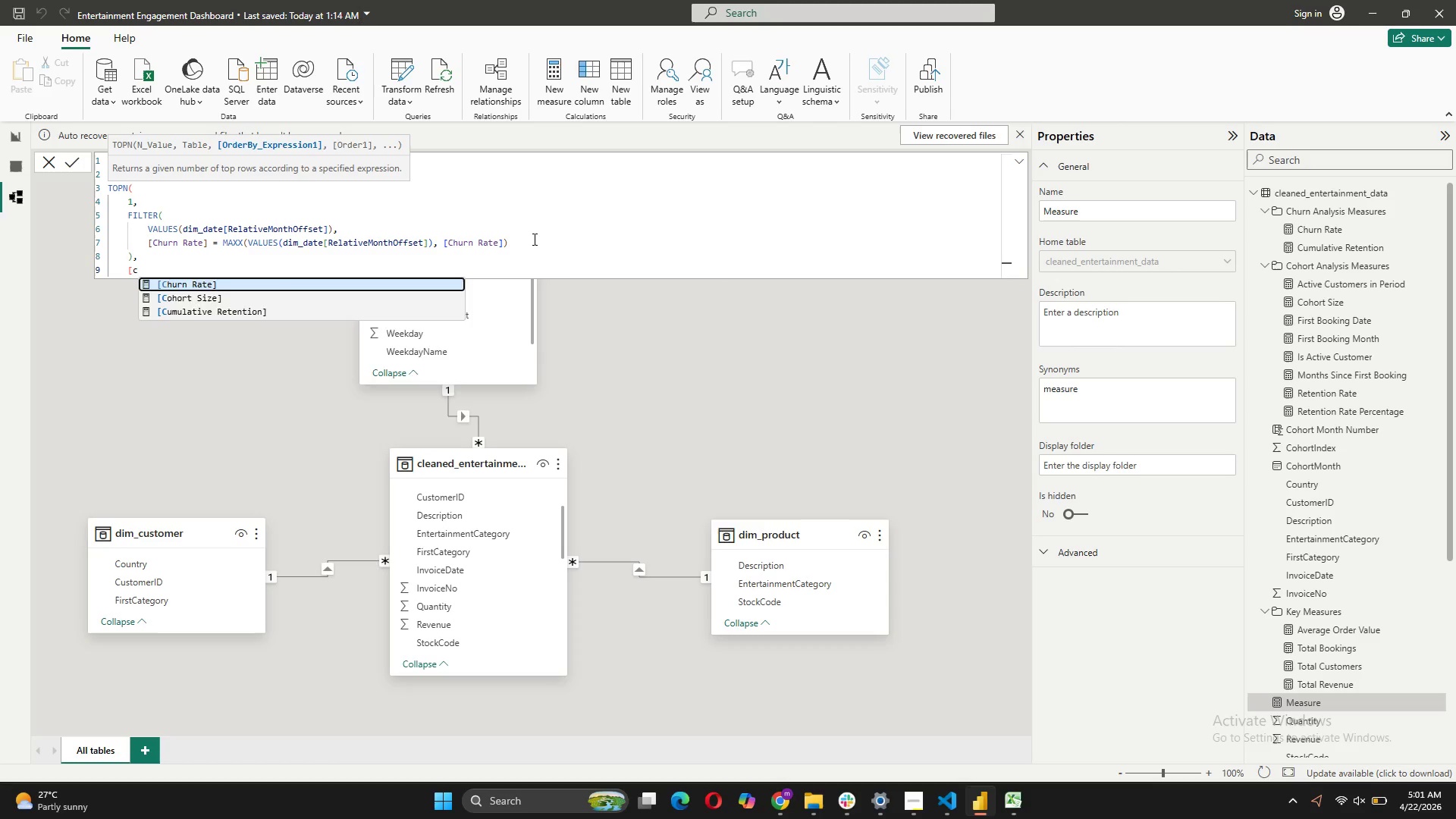 
key(Backspace)
 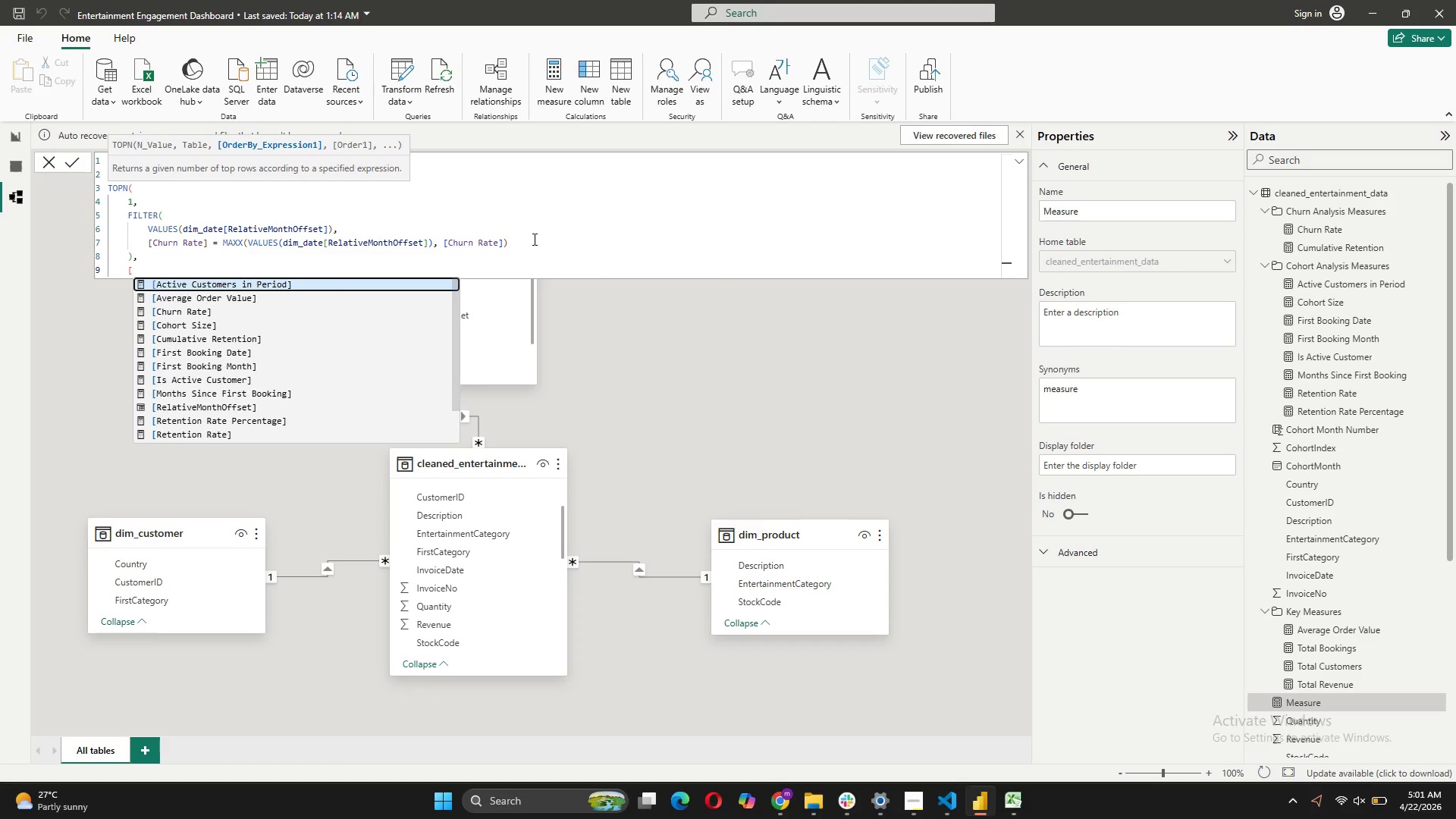 
key(CapsLock)
 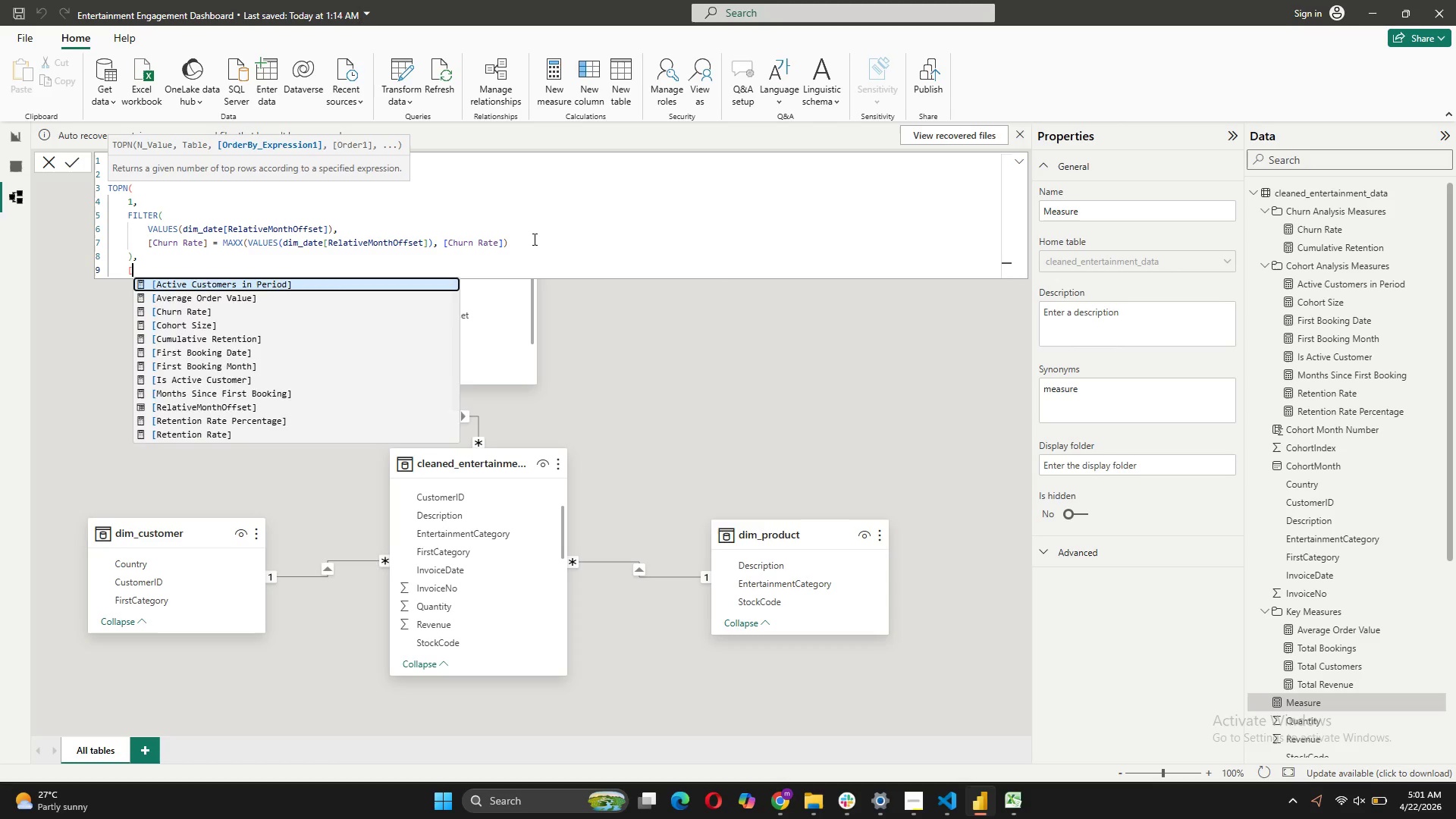 
key(C)
 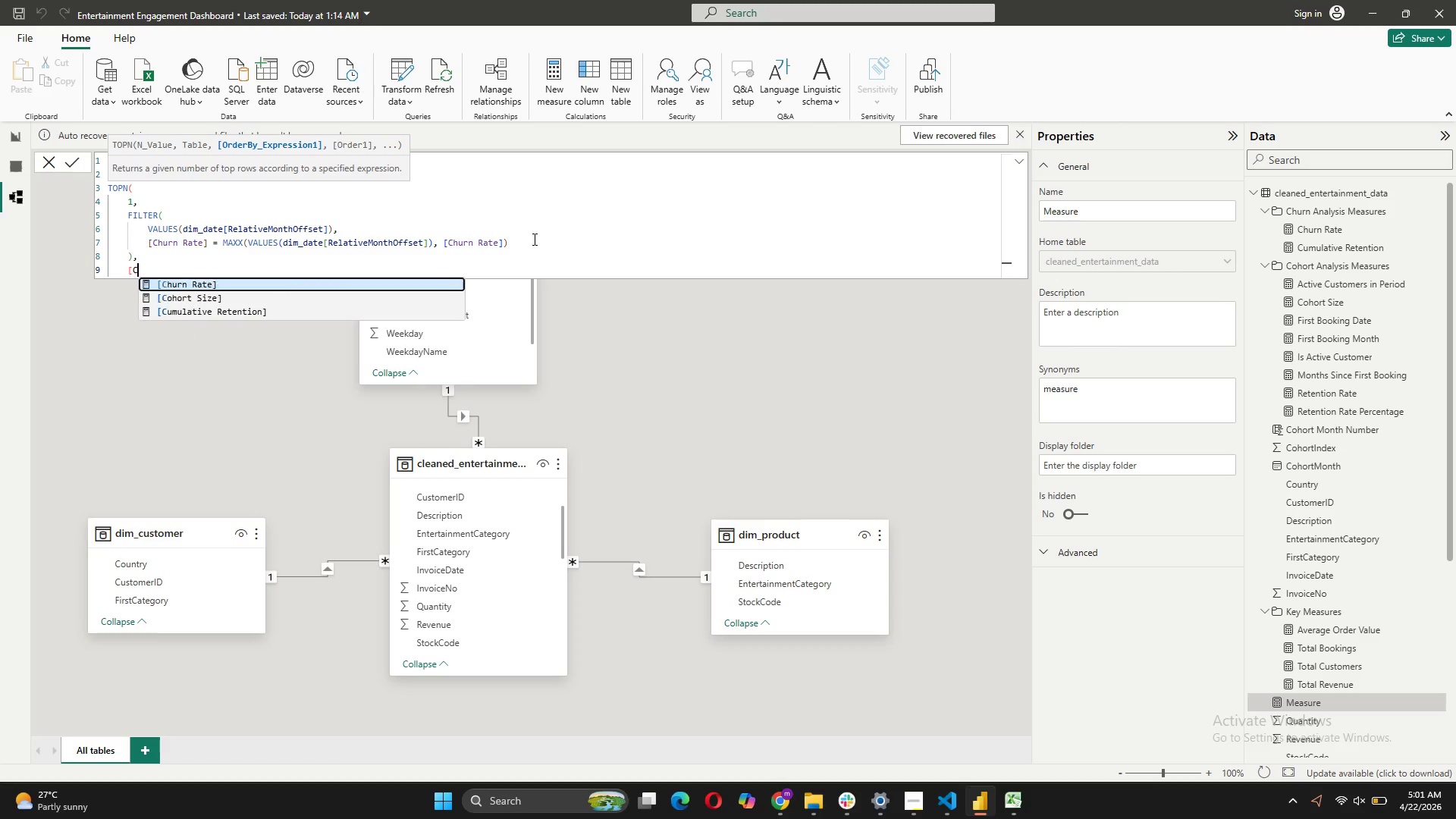 
key(CapsLock)
 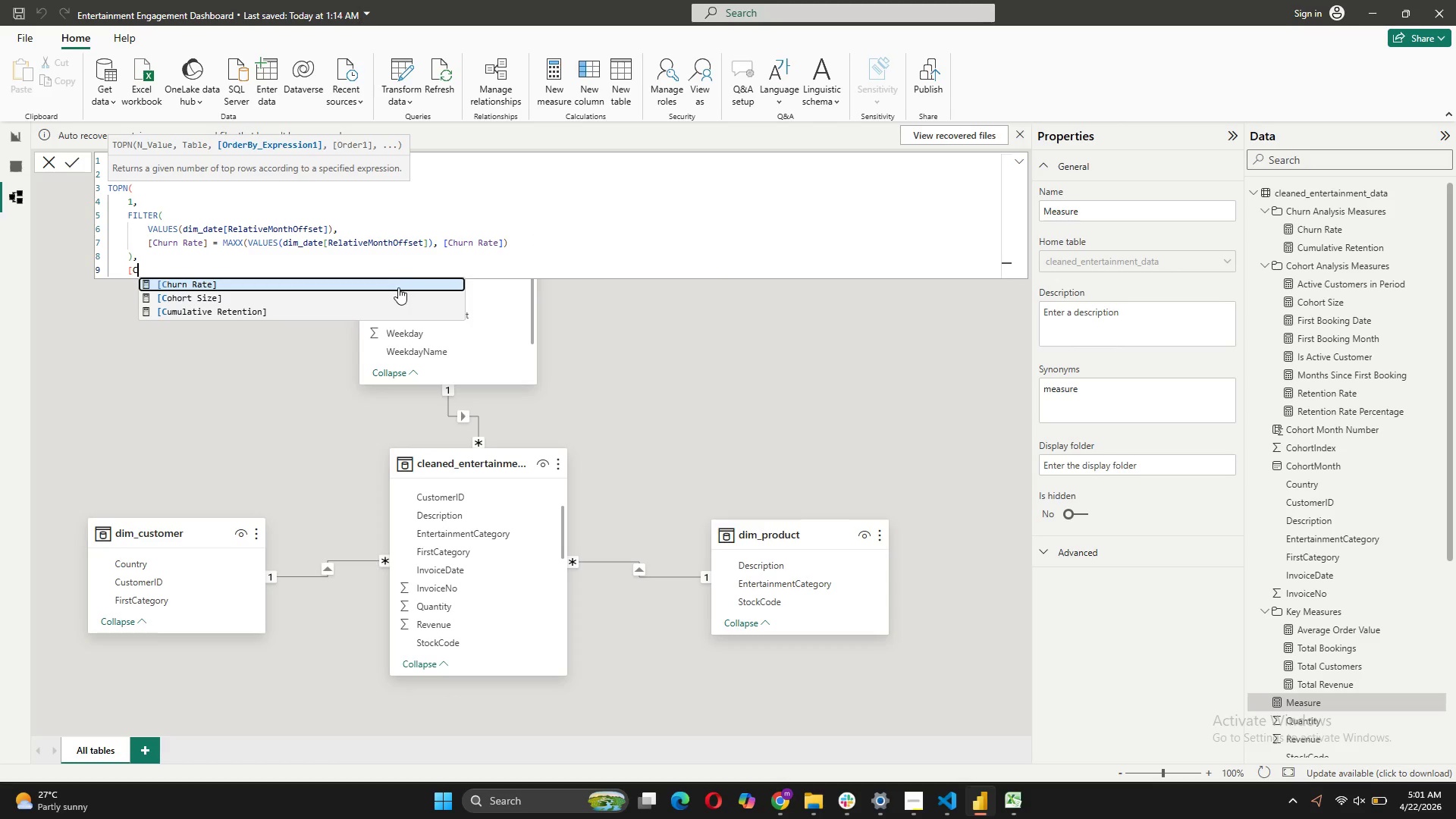 
left_click([396, 285])
 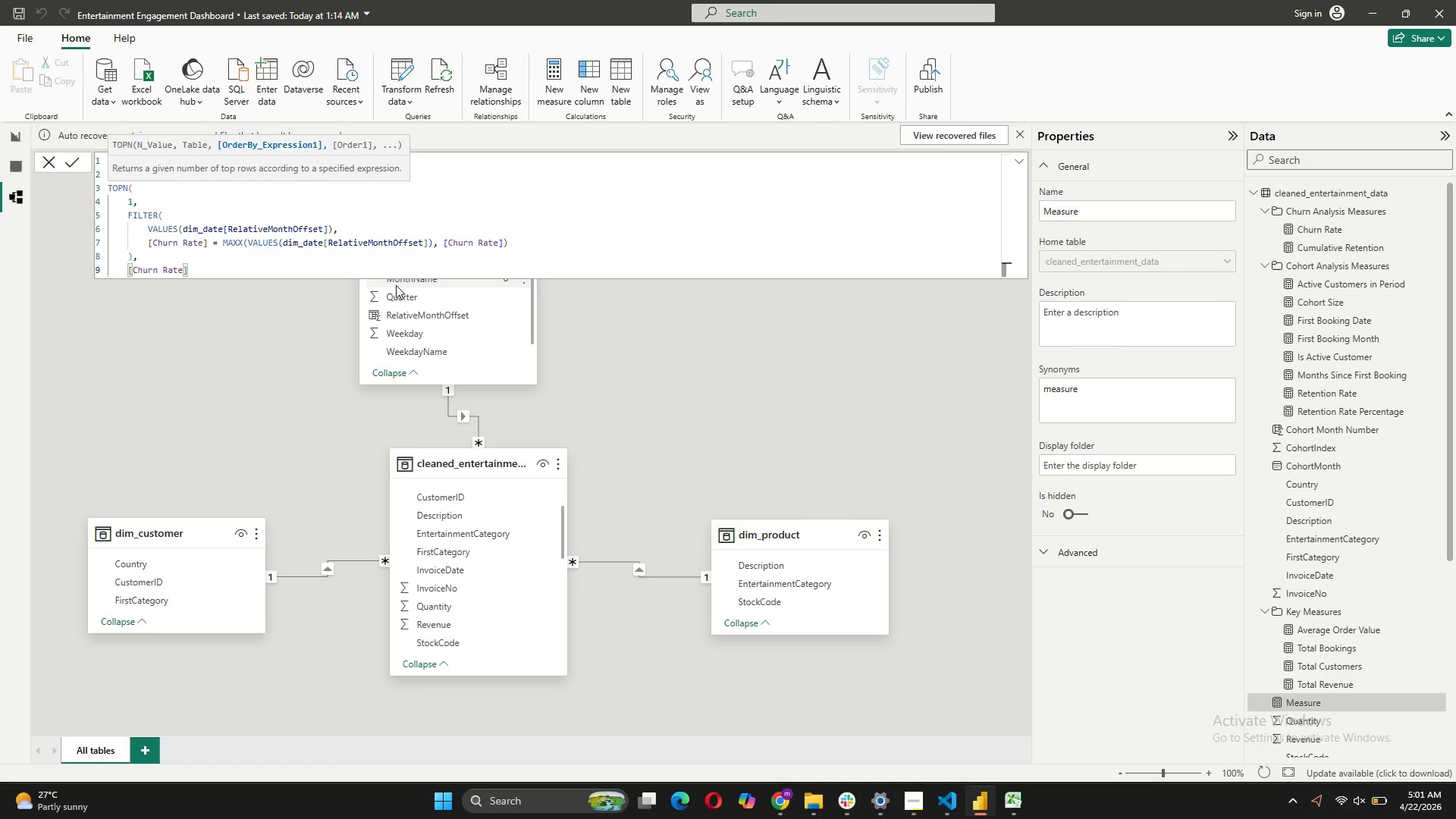 
type(, DESC))
 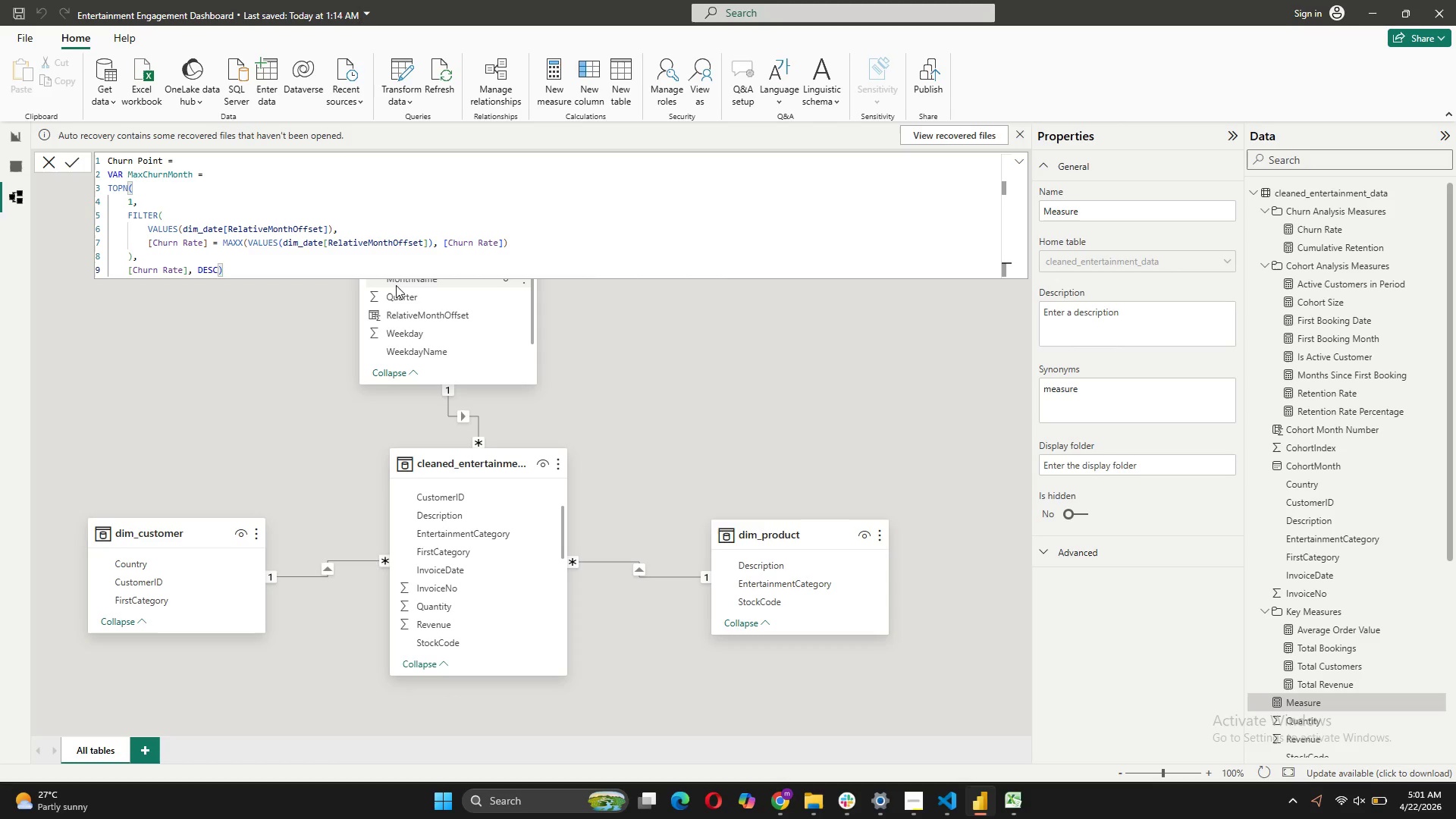 
key(ArrowLeft)
 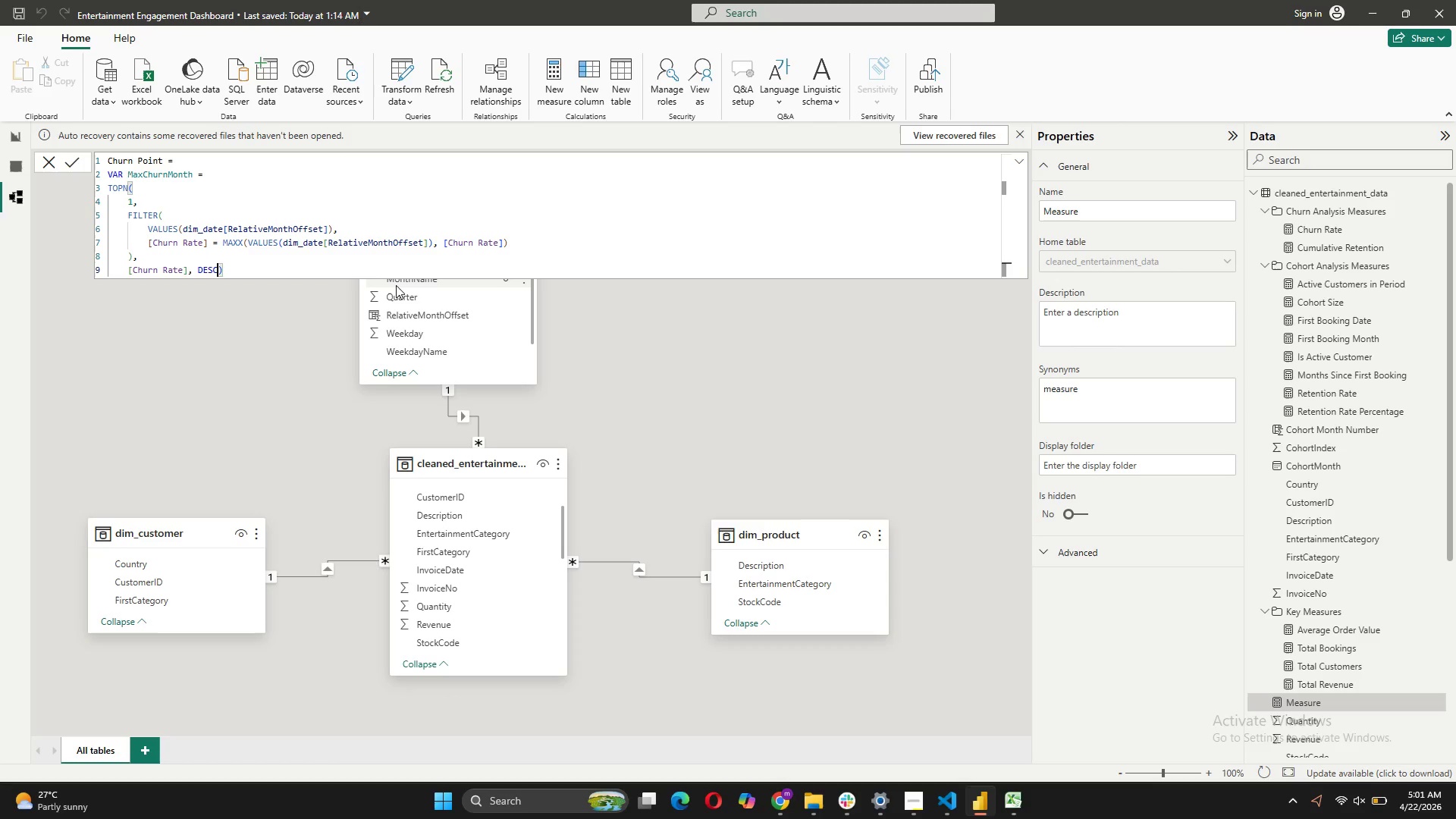 
key(Shift+ShiftRight)
 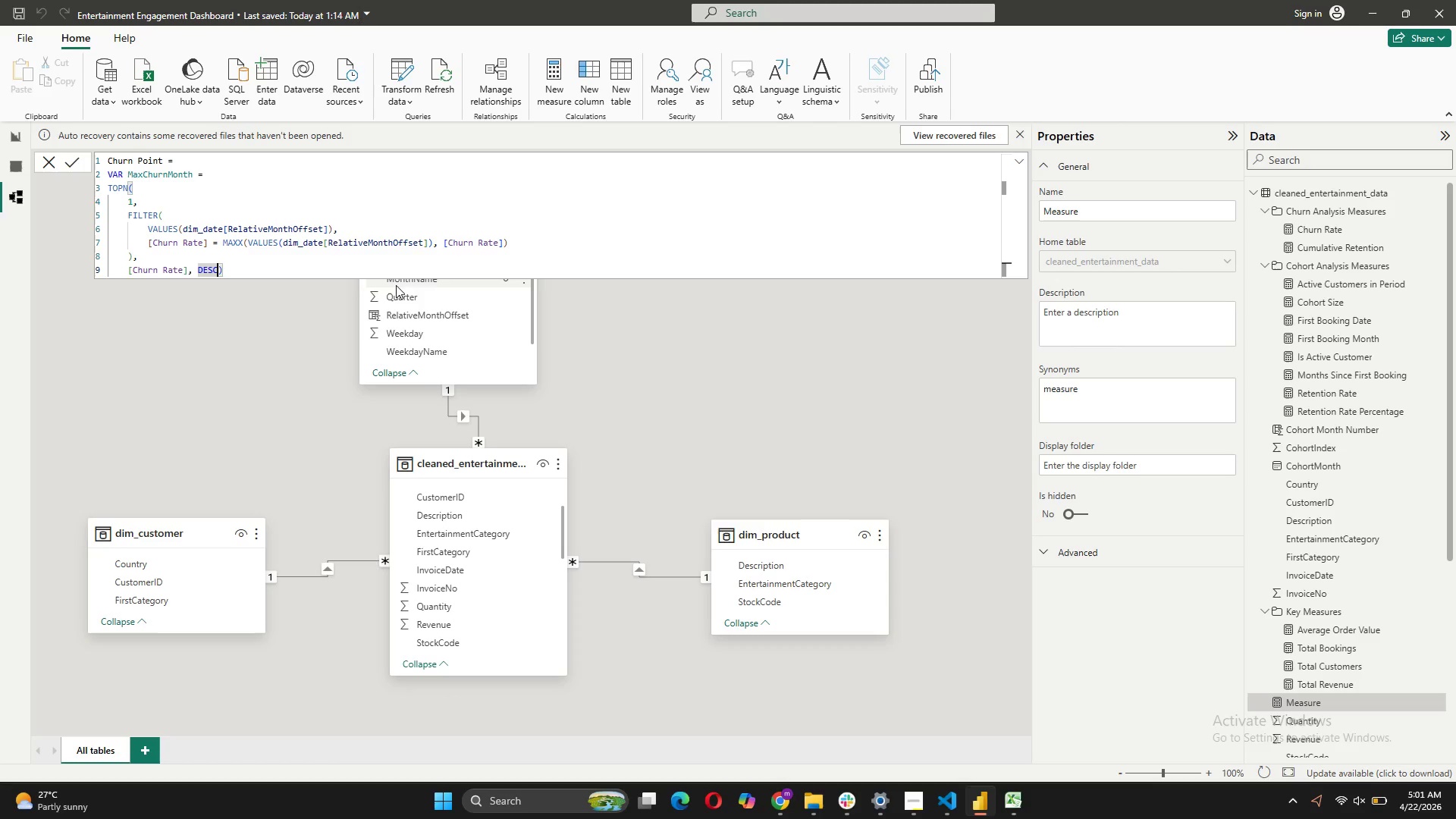 
key(Shift+Enter)
 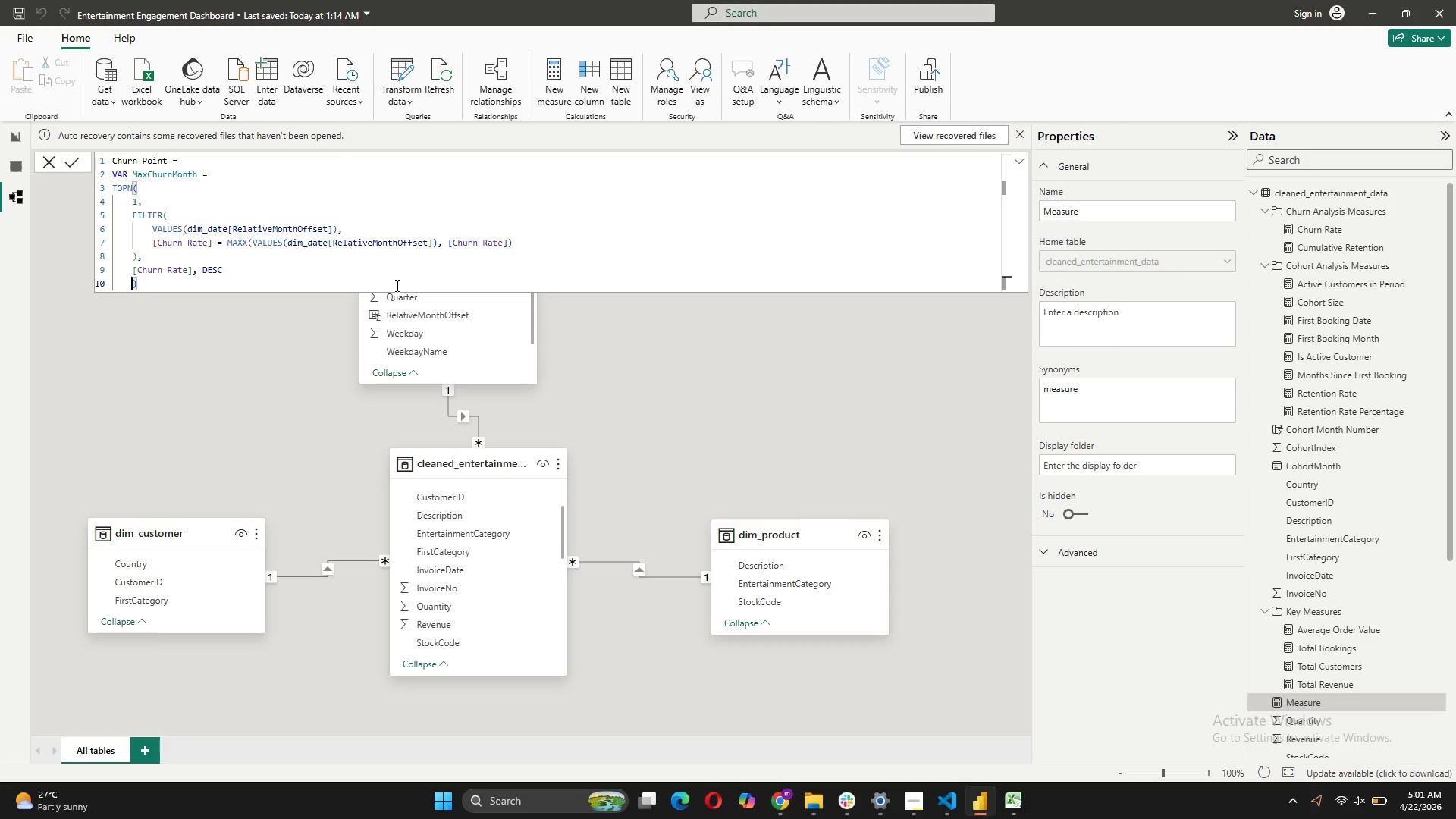 
key(Backspace)
 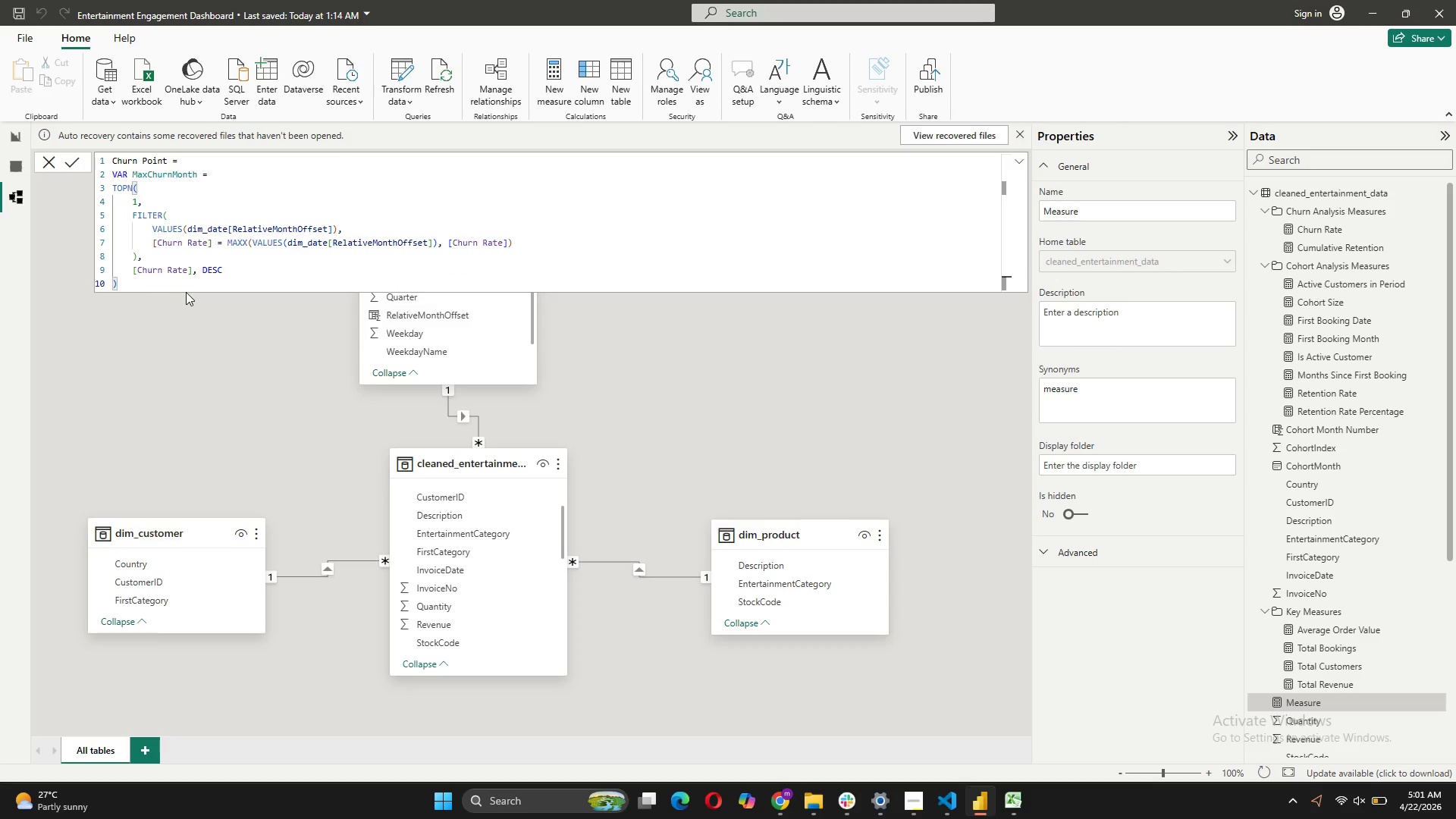 
left_click([168, 290])
 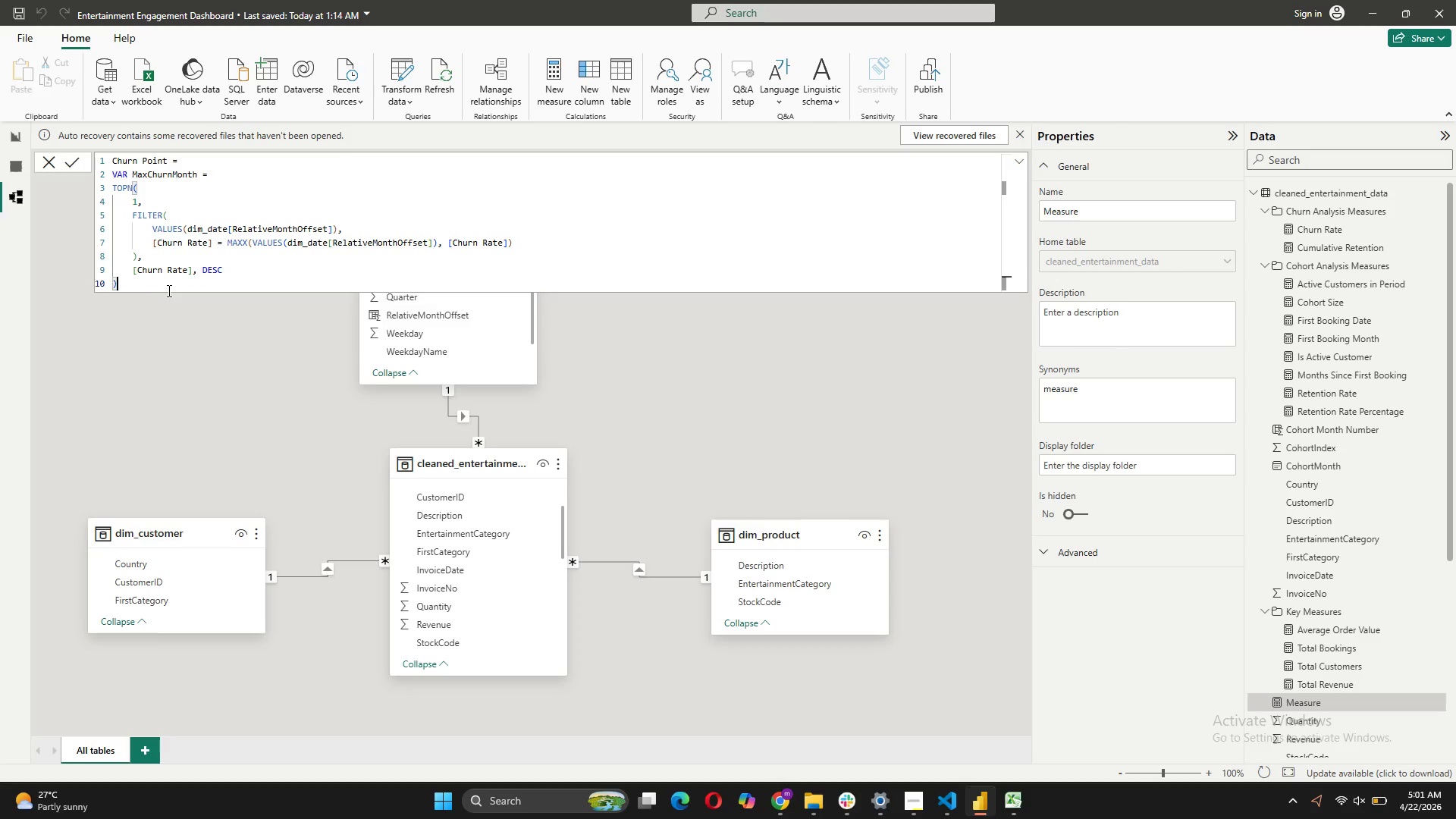 
key(Shift+ShiftRight)
 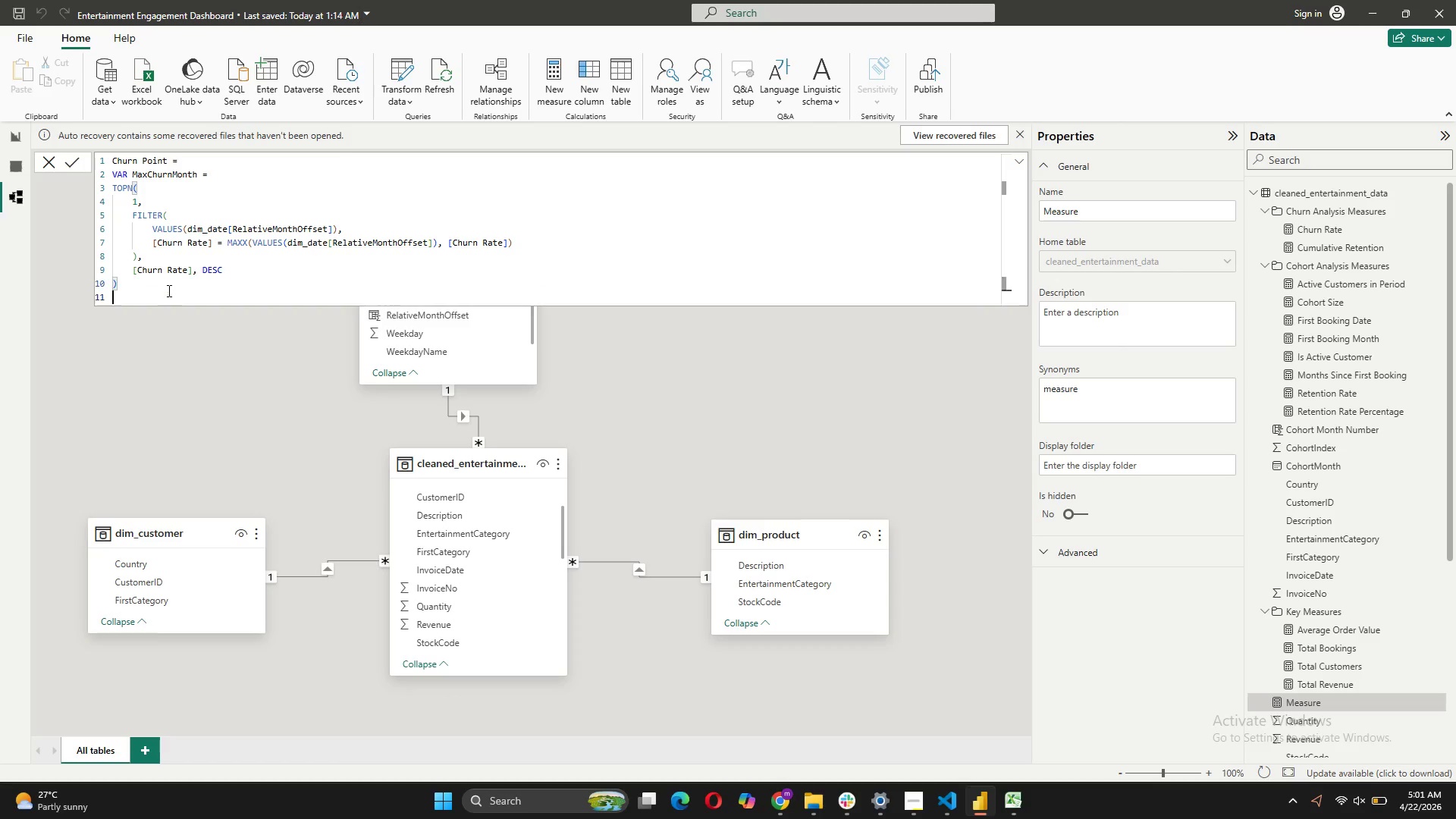 
key(Shift+Enter)
 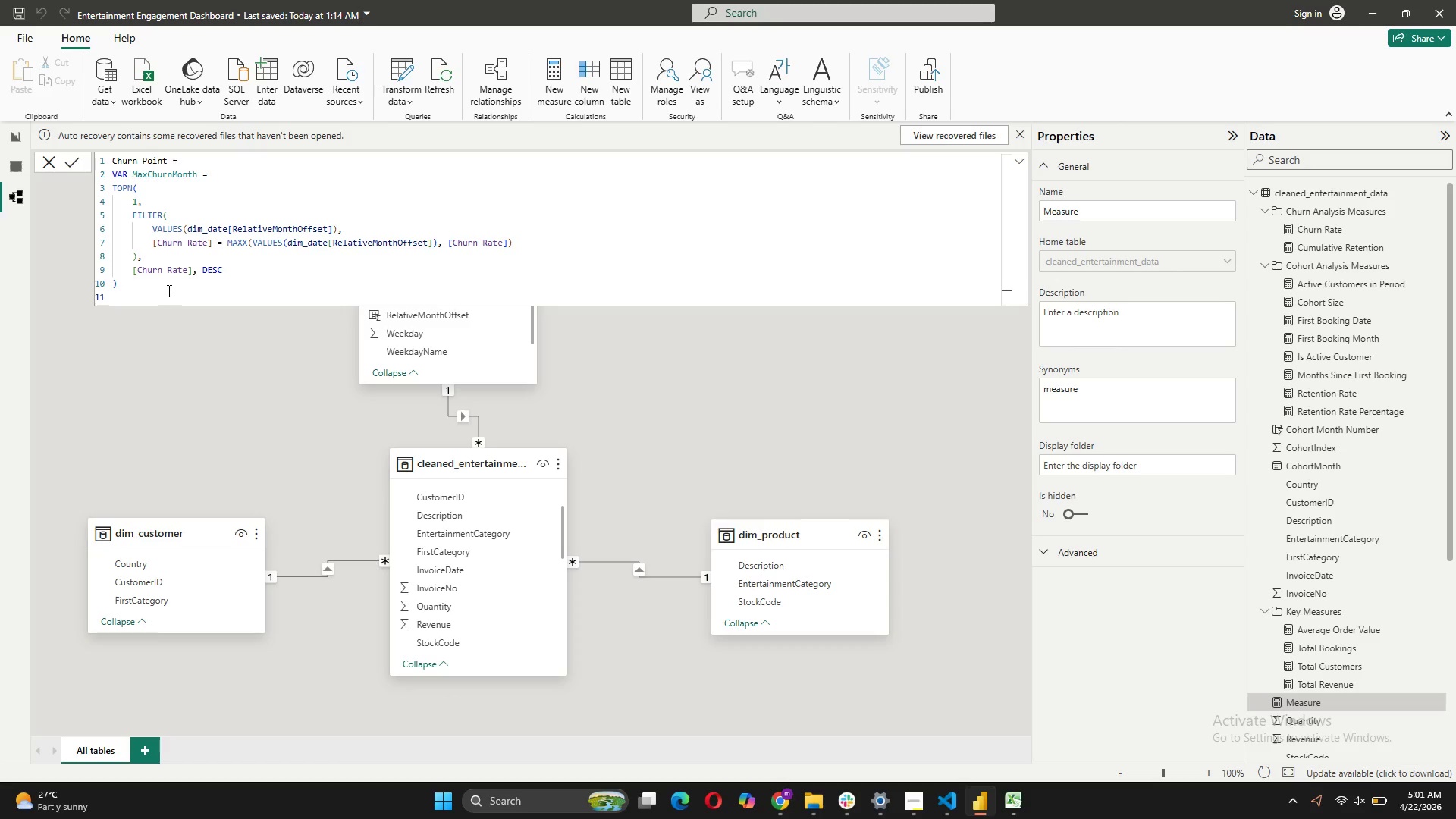 
type(RETURN)
 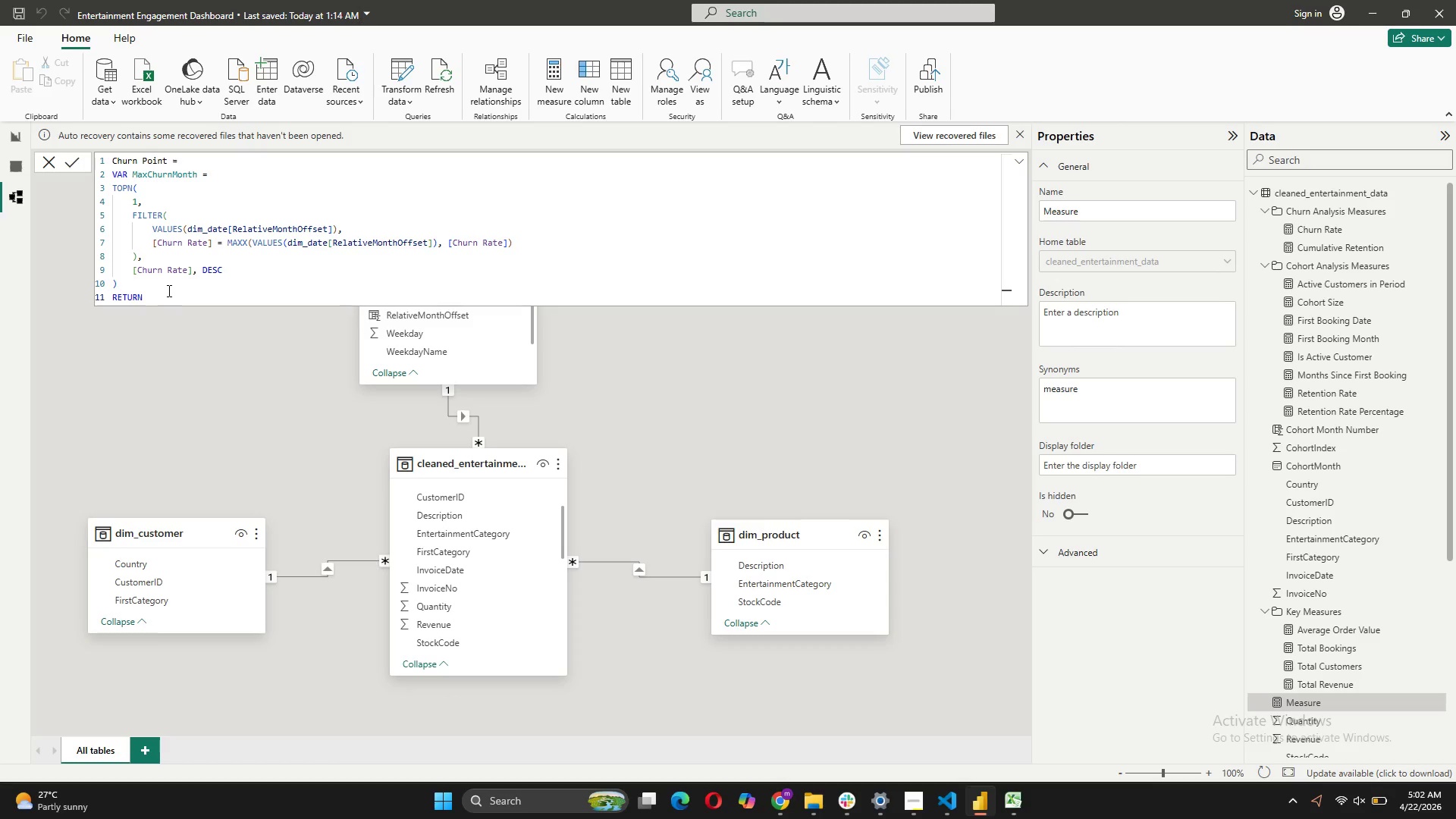 
key(Shift+Enter)
 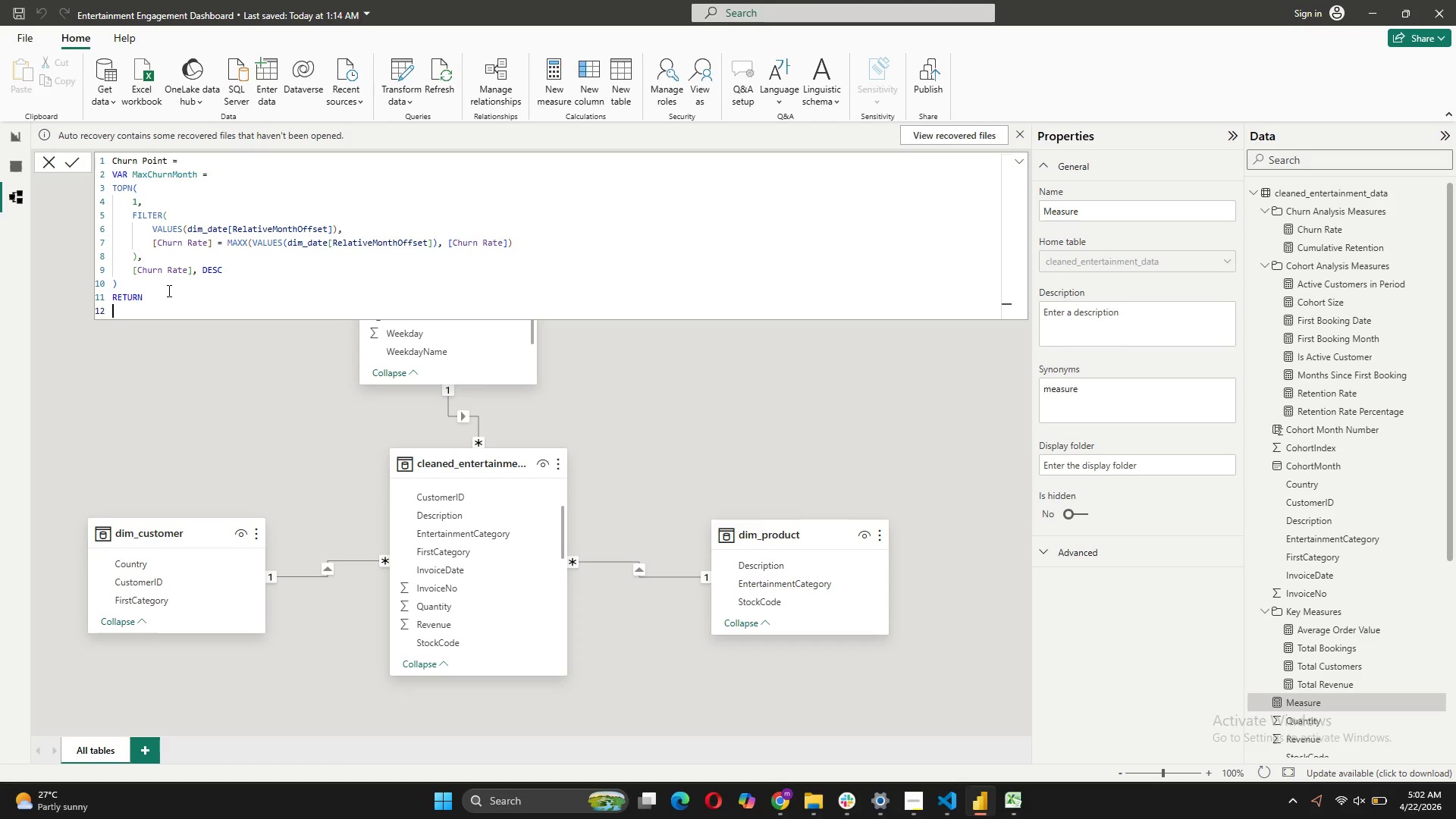 
type(CONCAT)
 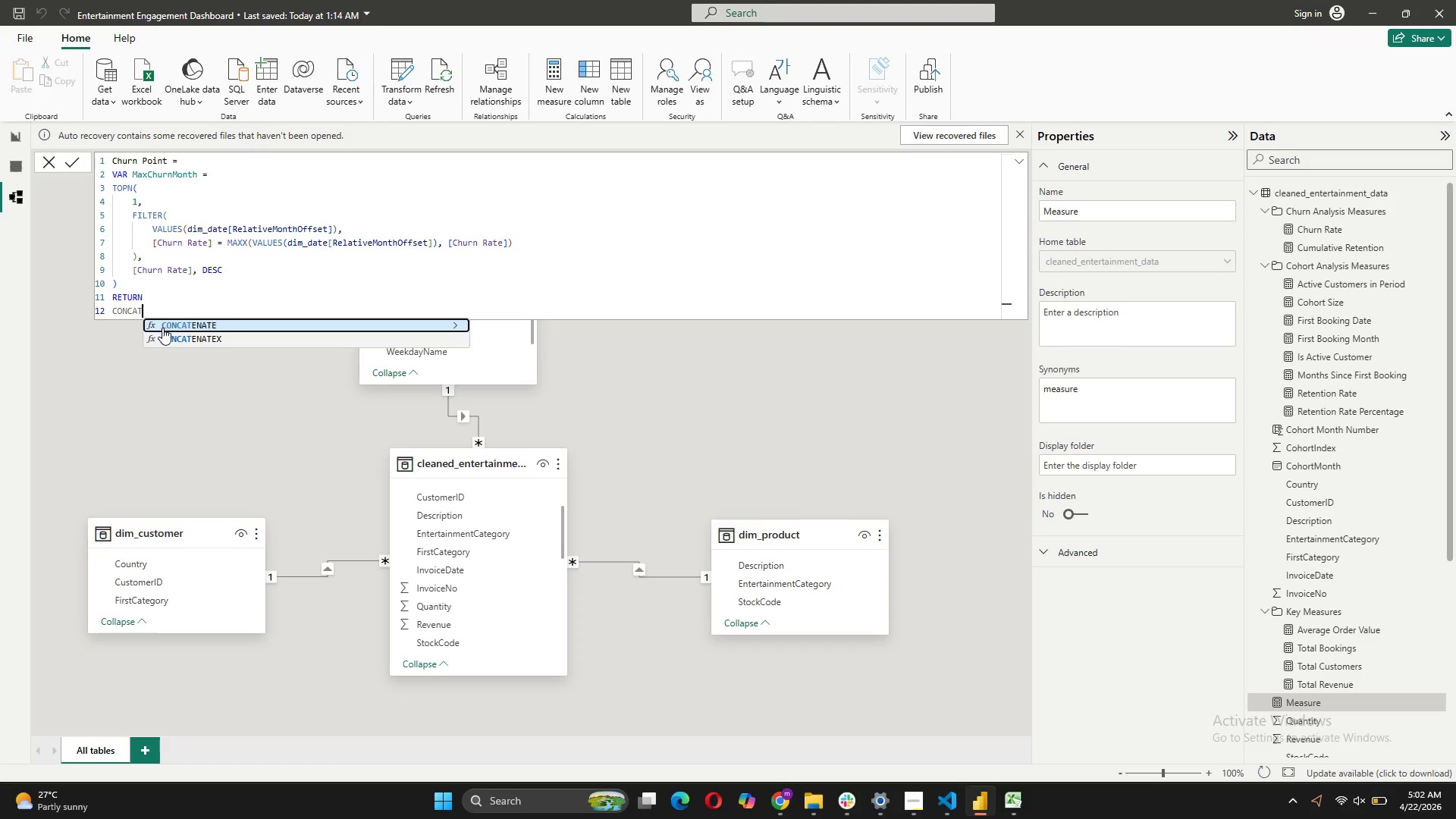 
left_click([171, 334])
 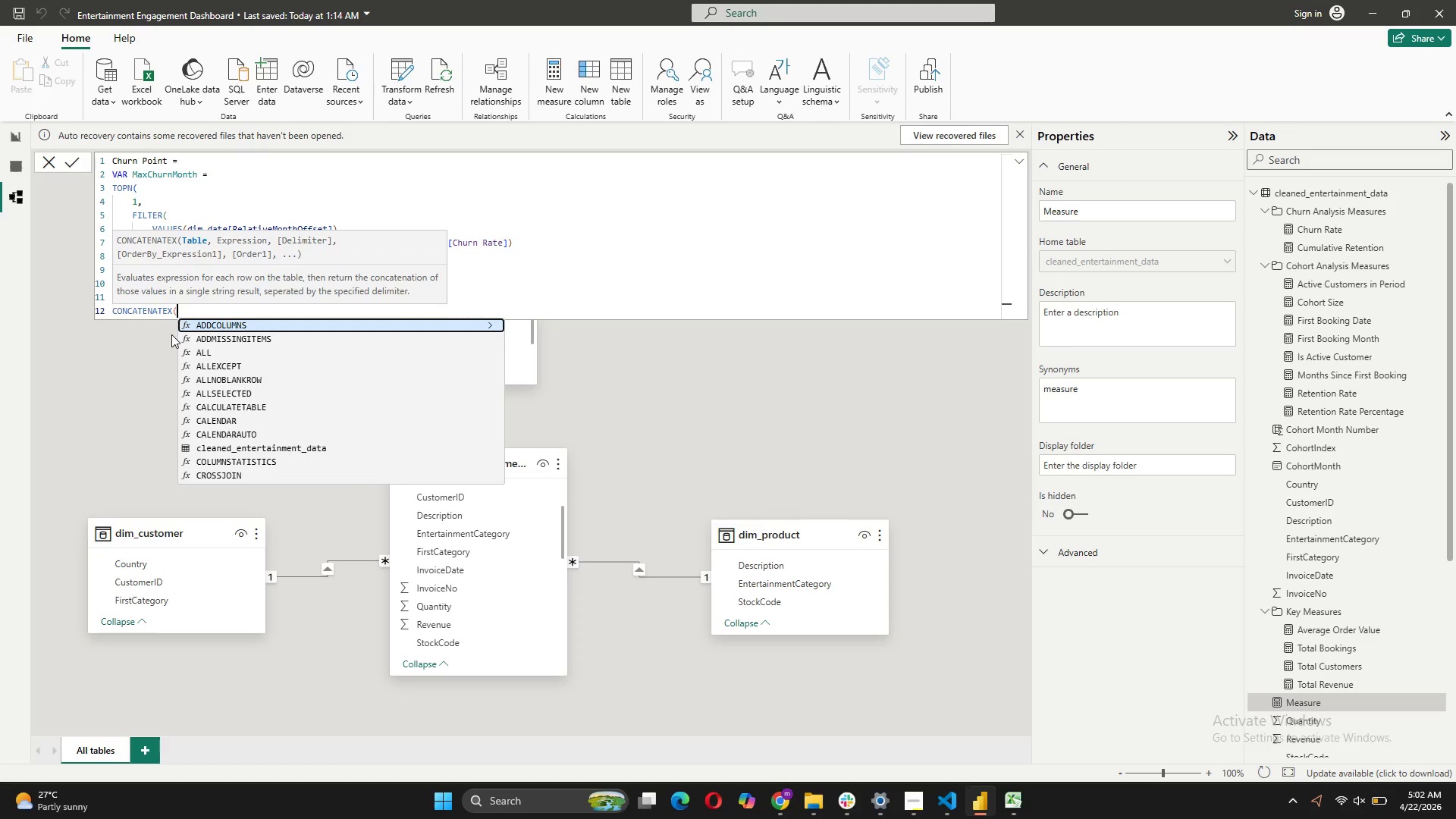 
type(MaxChurnMonth, [RelativeMonthOffset], ",")
 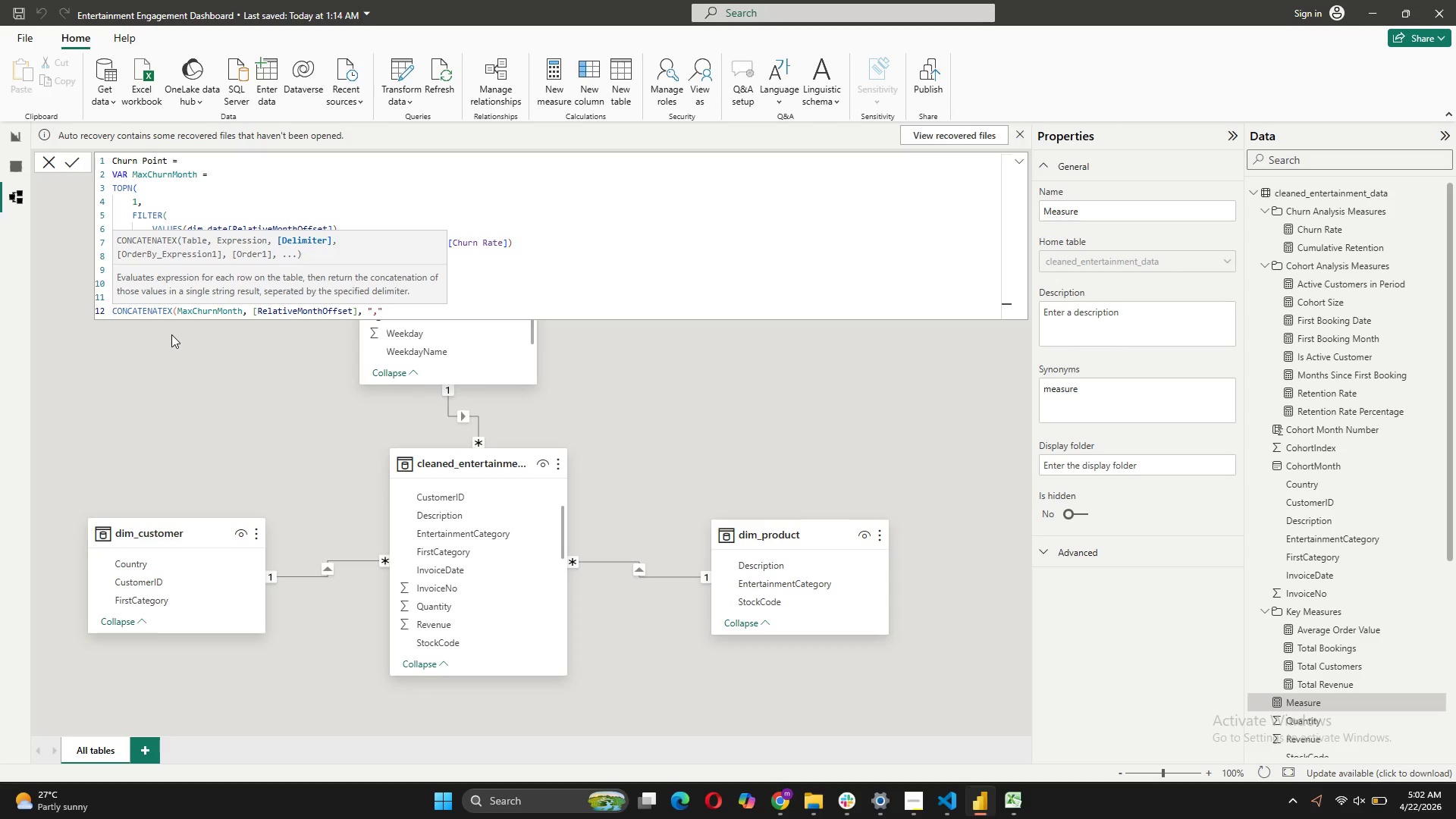 
key(ArrowLeft)
 